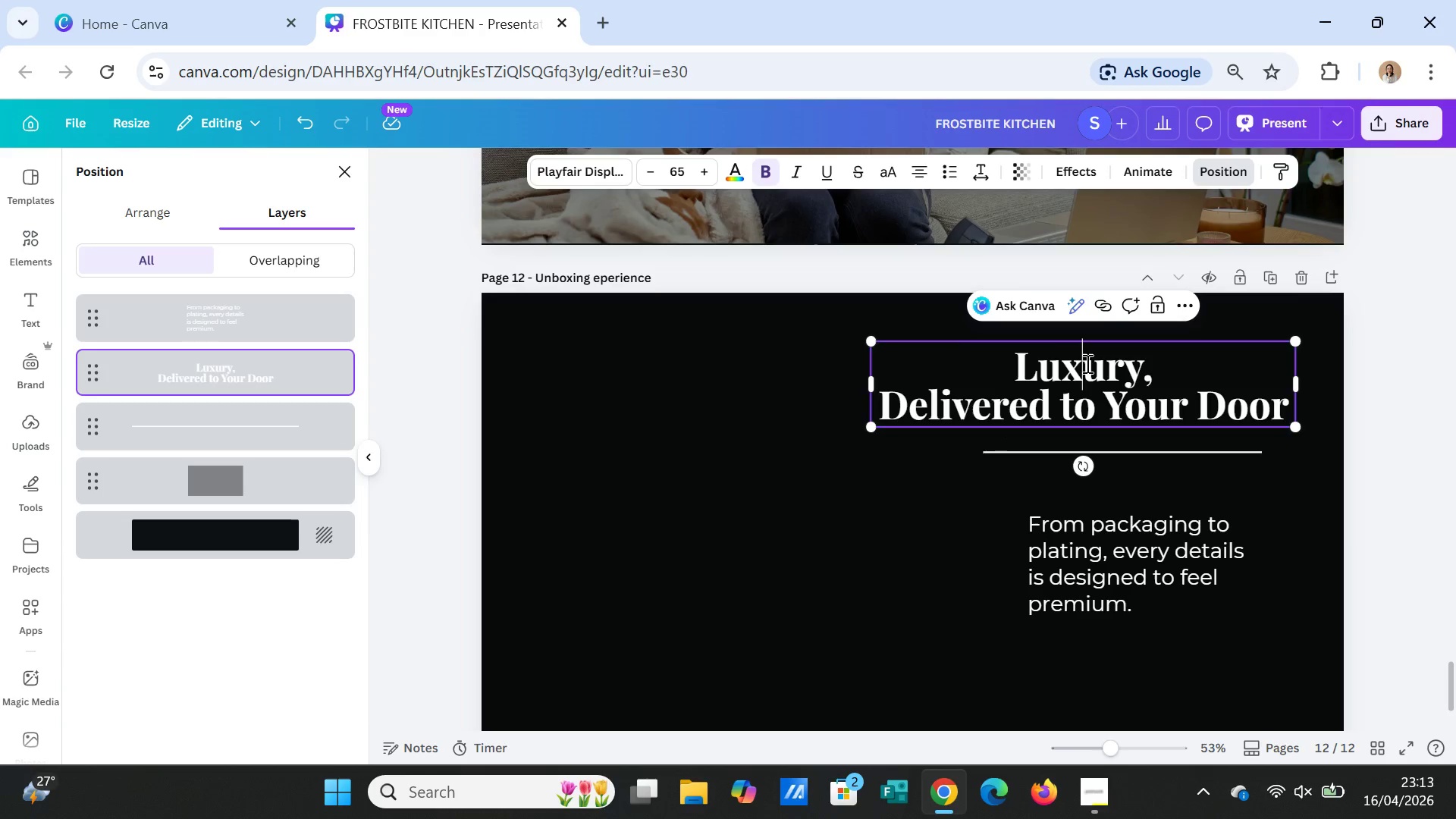 
triple_click([1086, 363])
 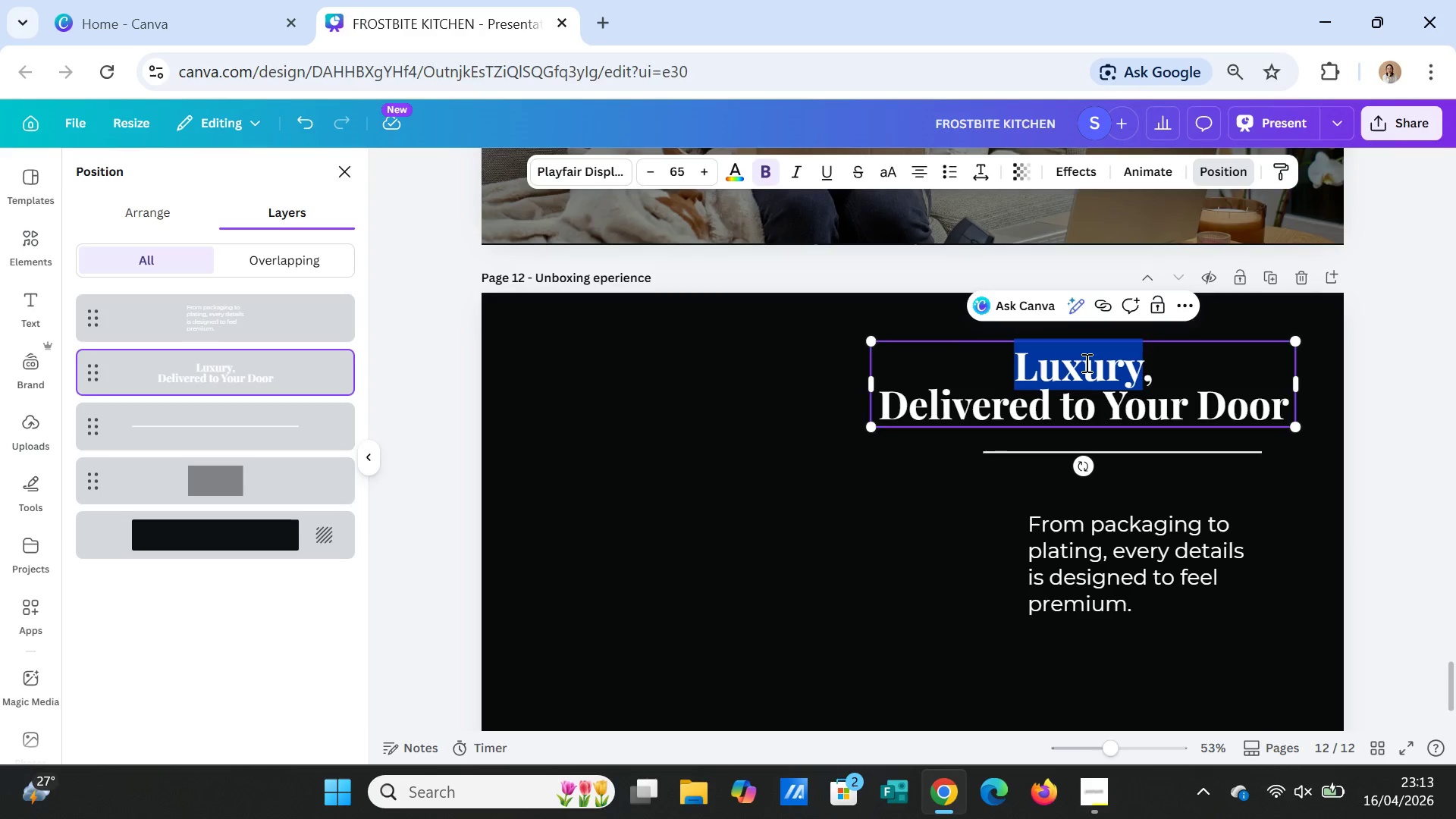 
triple_click([1085, 362])
 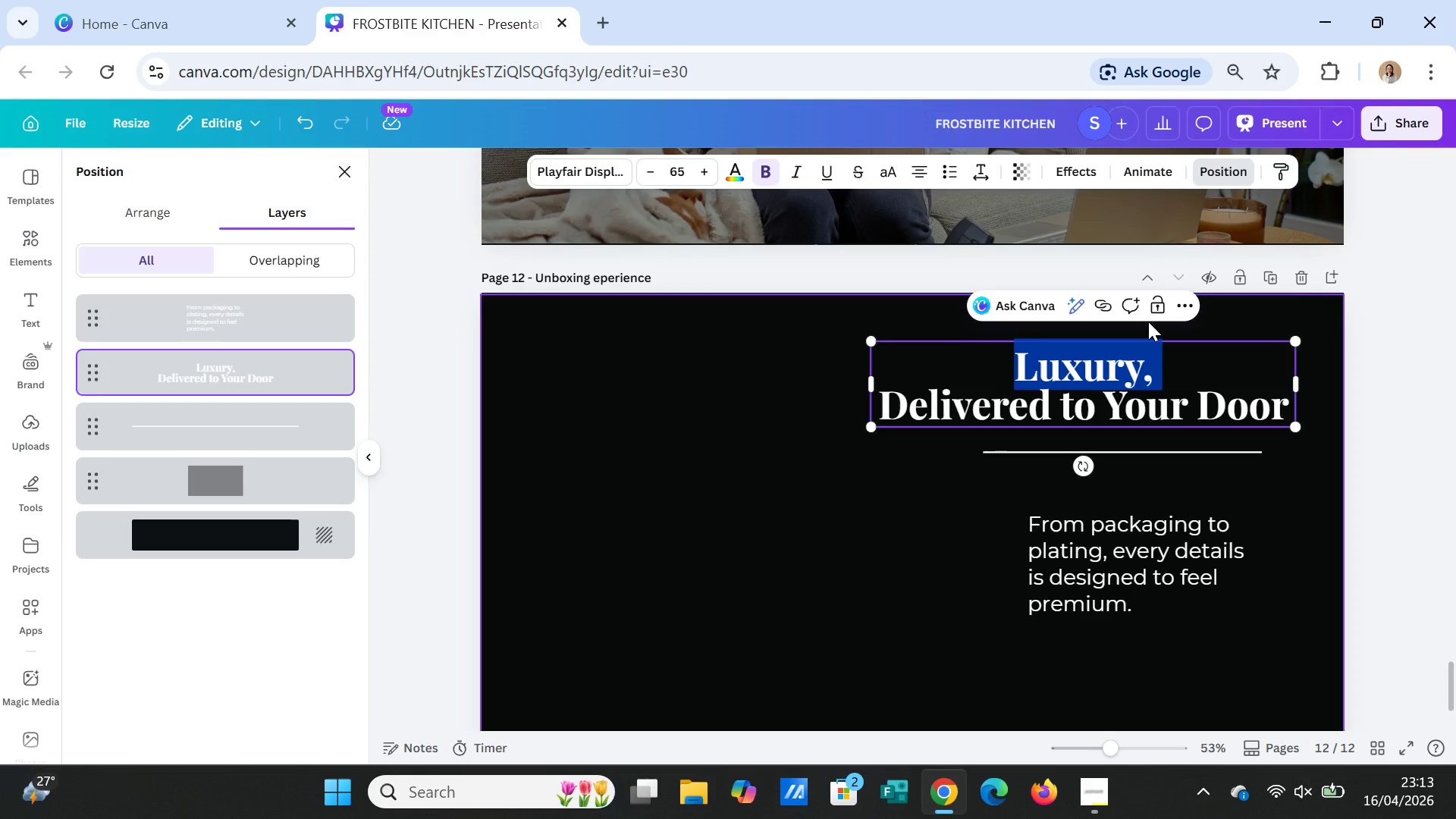 
key(Shift+ArrowDown)
 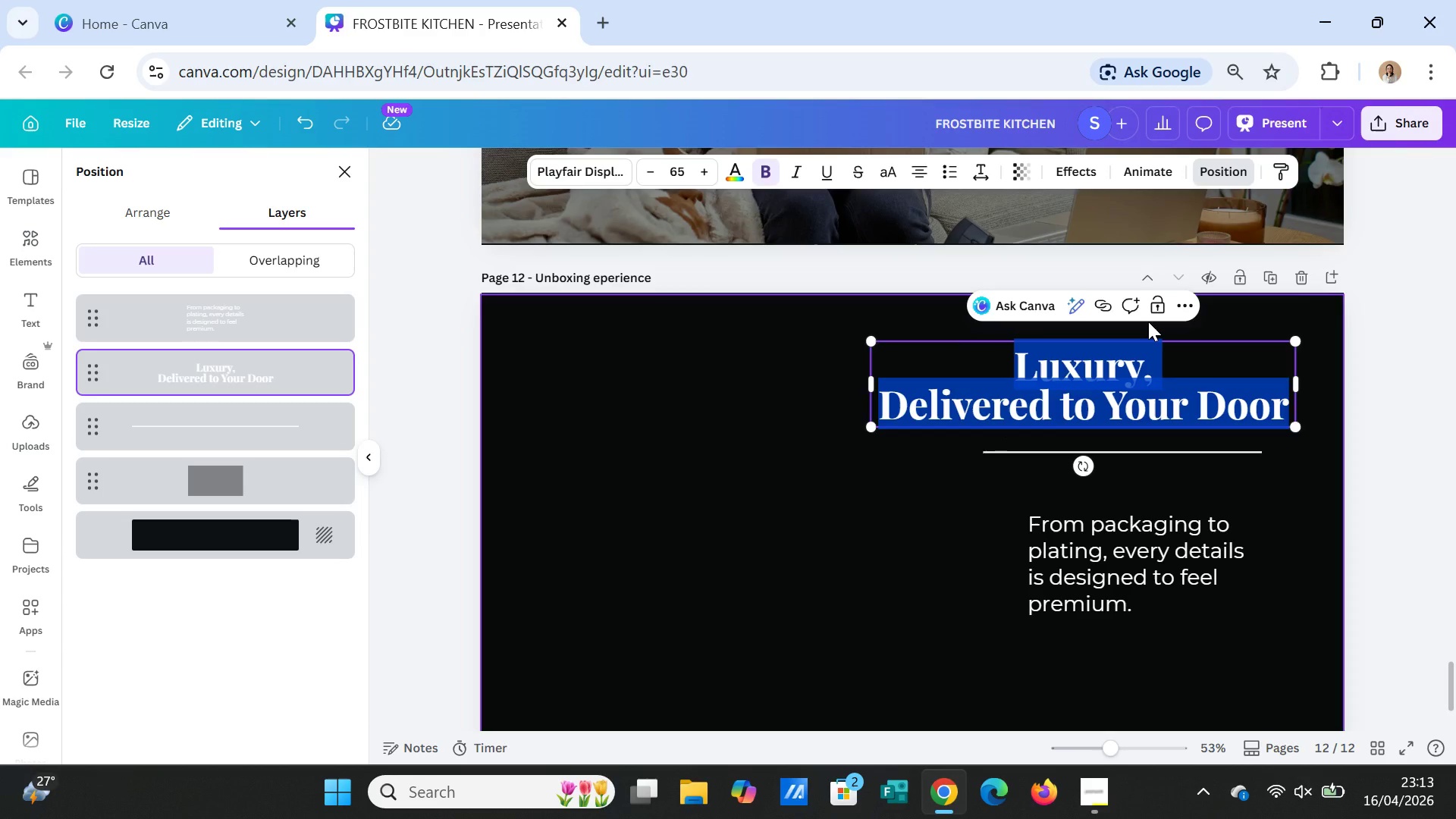 
key(Shift+ArrowDown)
 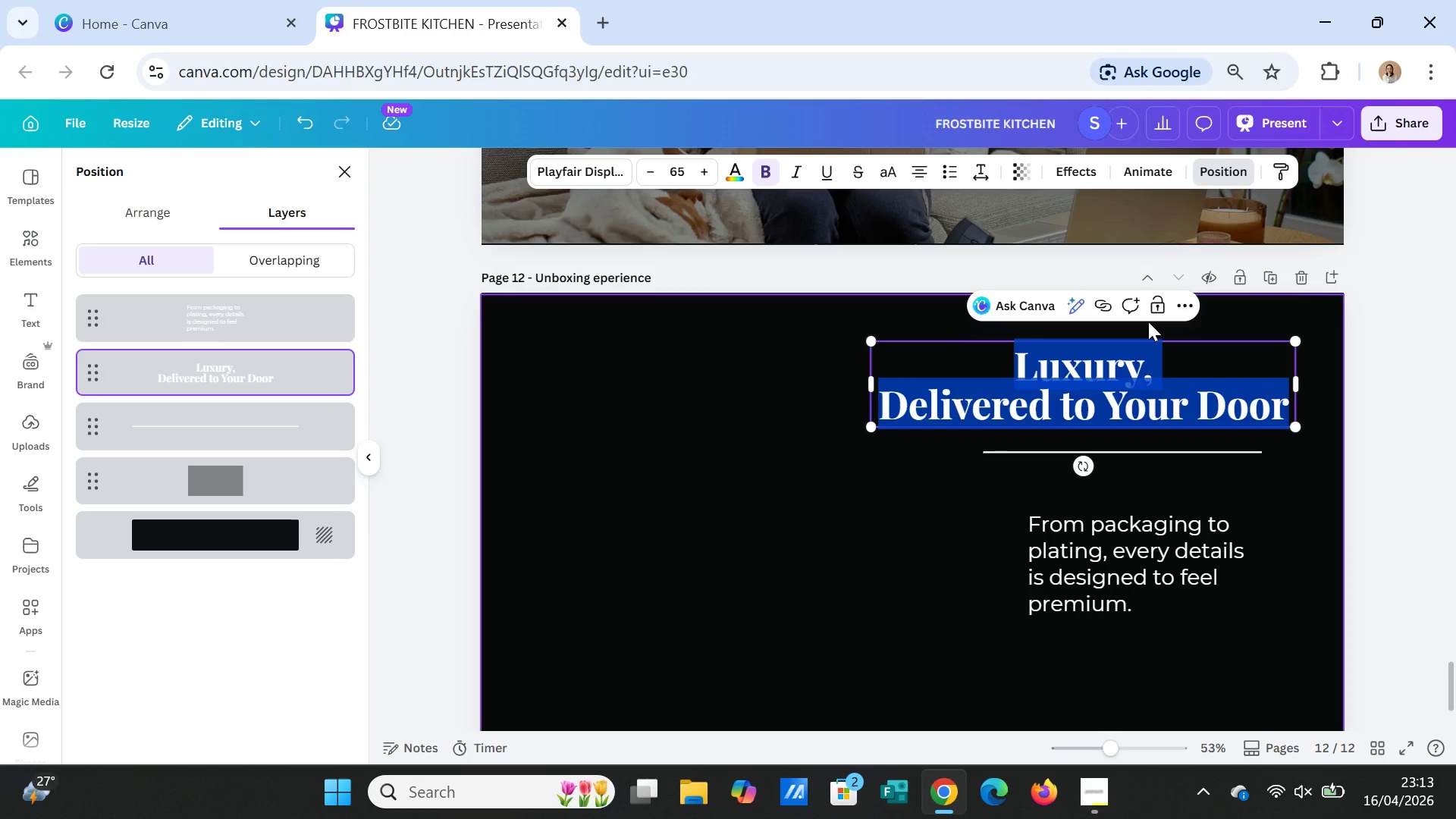 
wait(7.69)
 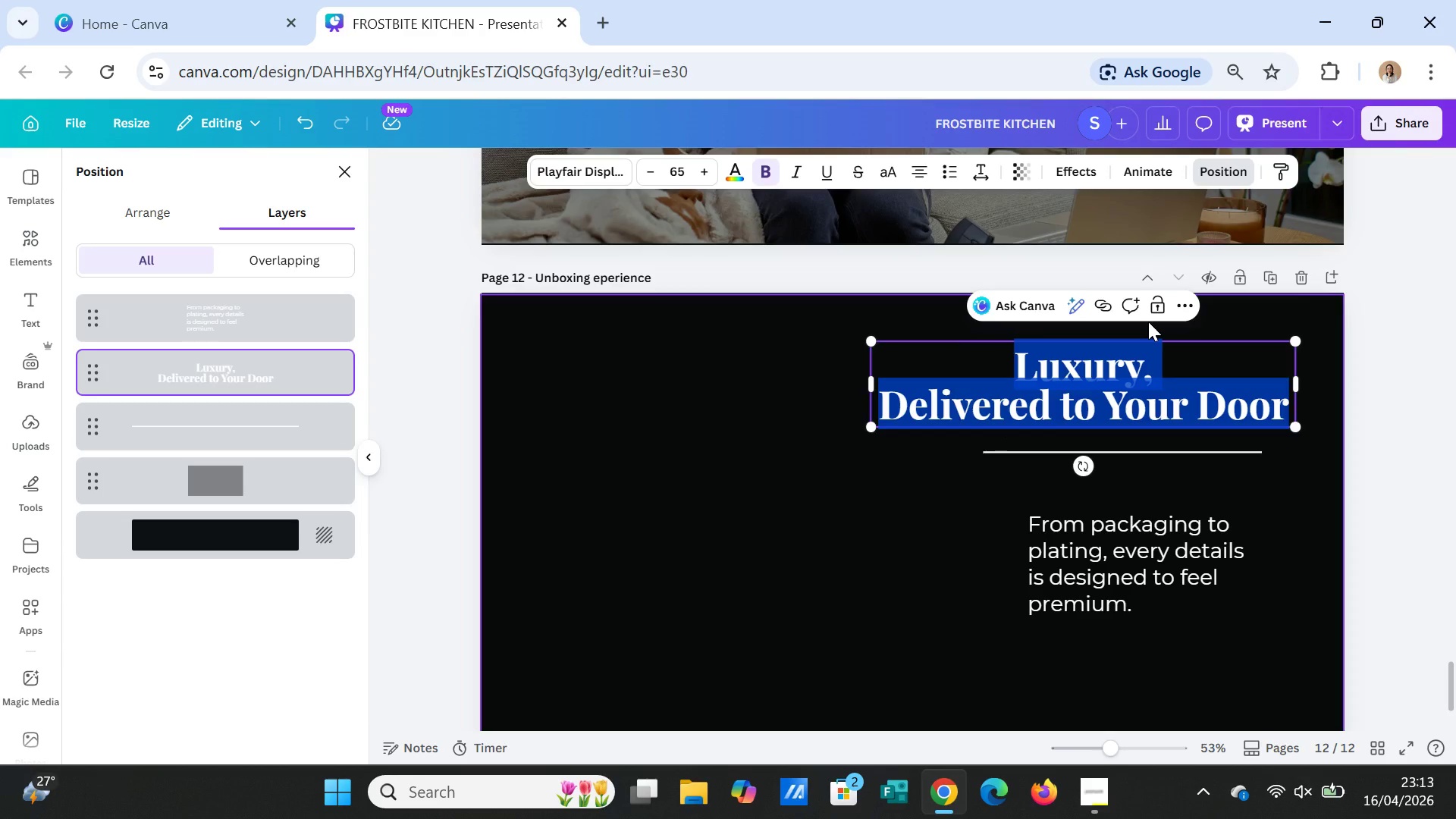 
type(How it)
key(Backspace)
key(Backspace)
type(It Works)
 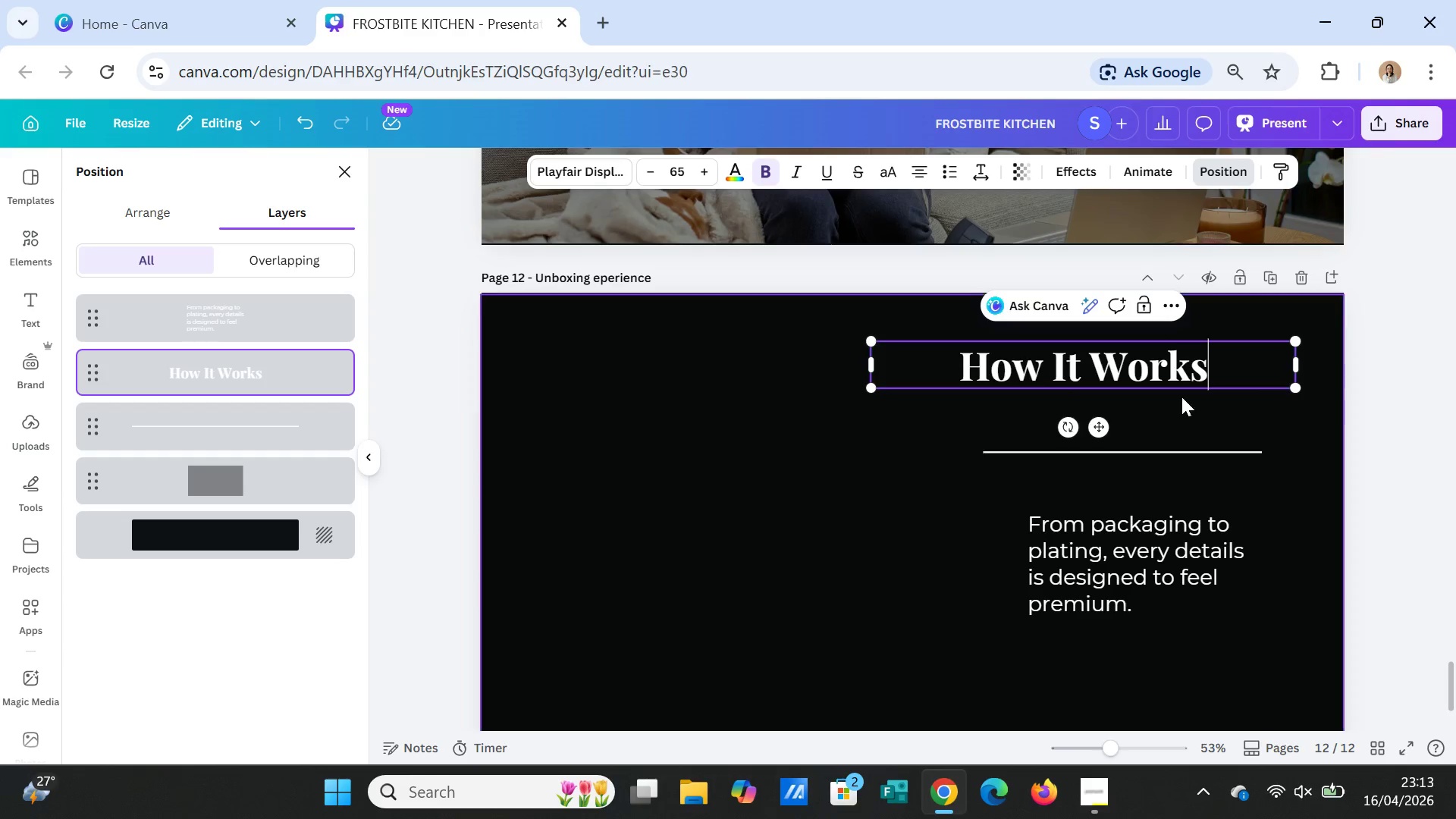 
left_click([1207, 410])
 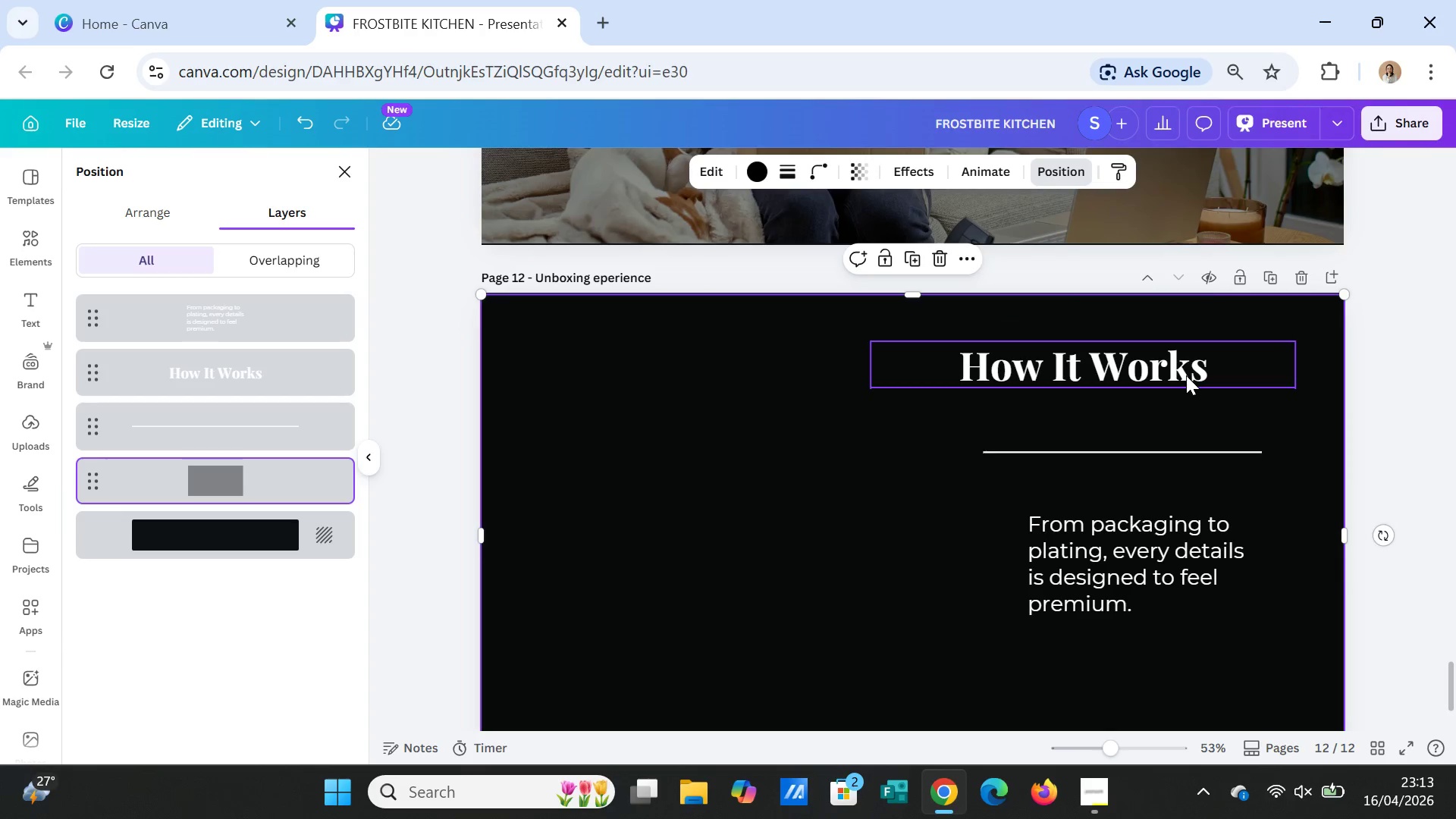 
left_click_drag(start_coordinate=[1186, 375], to_coordinate=[1018, 377])
 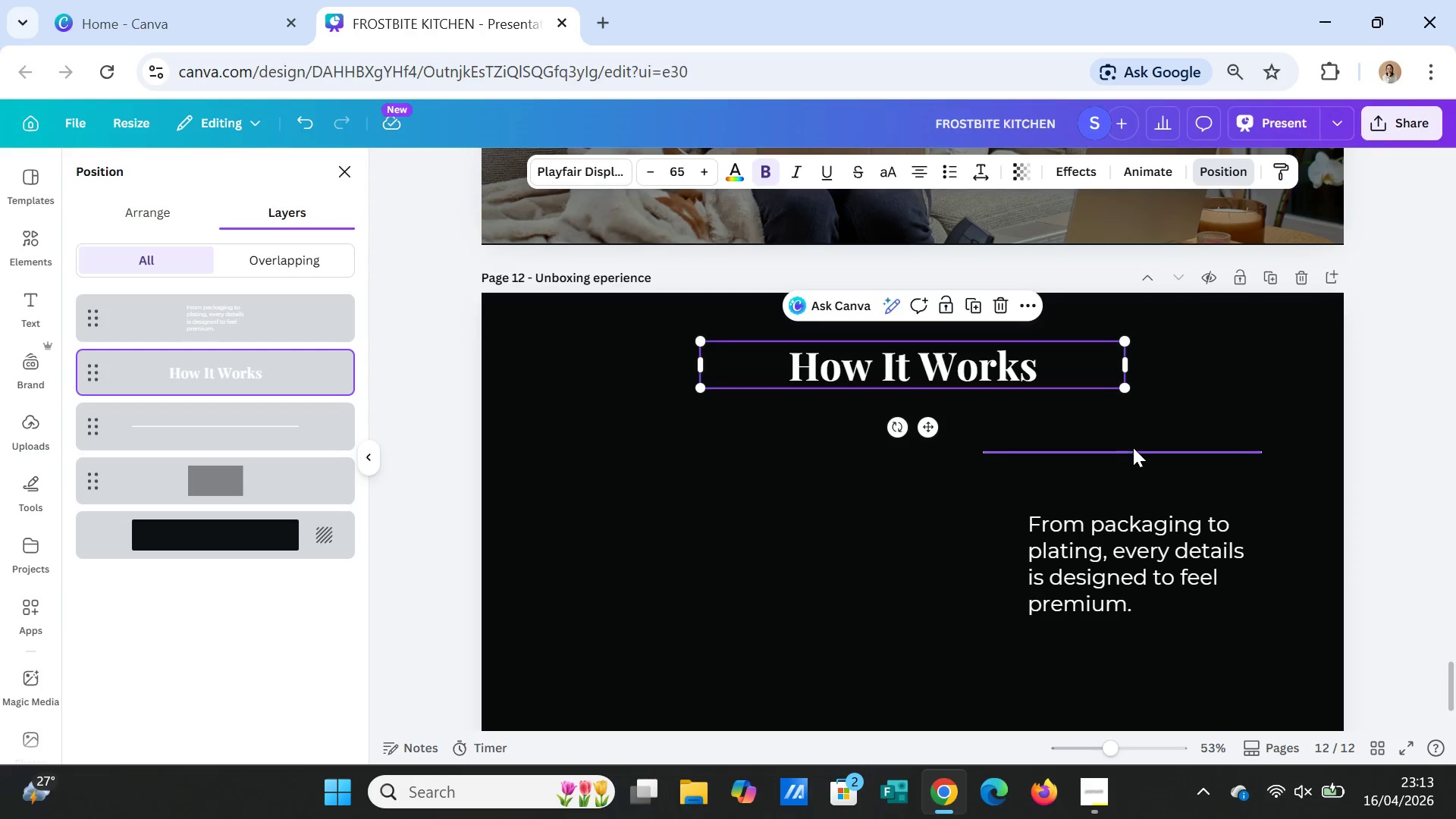 
left_click([1134, 447])
 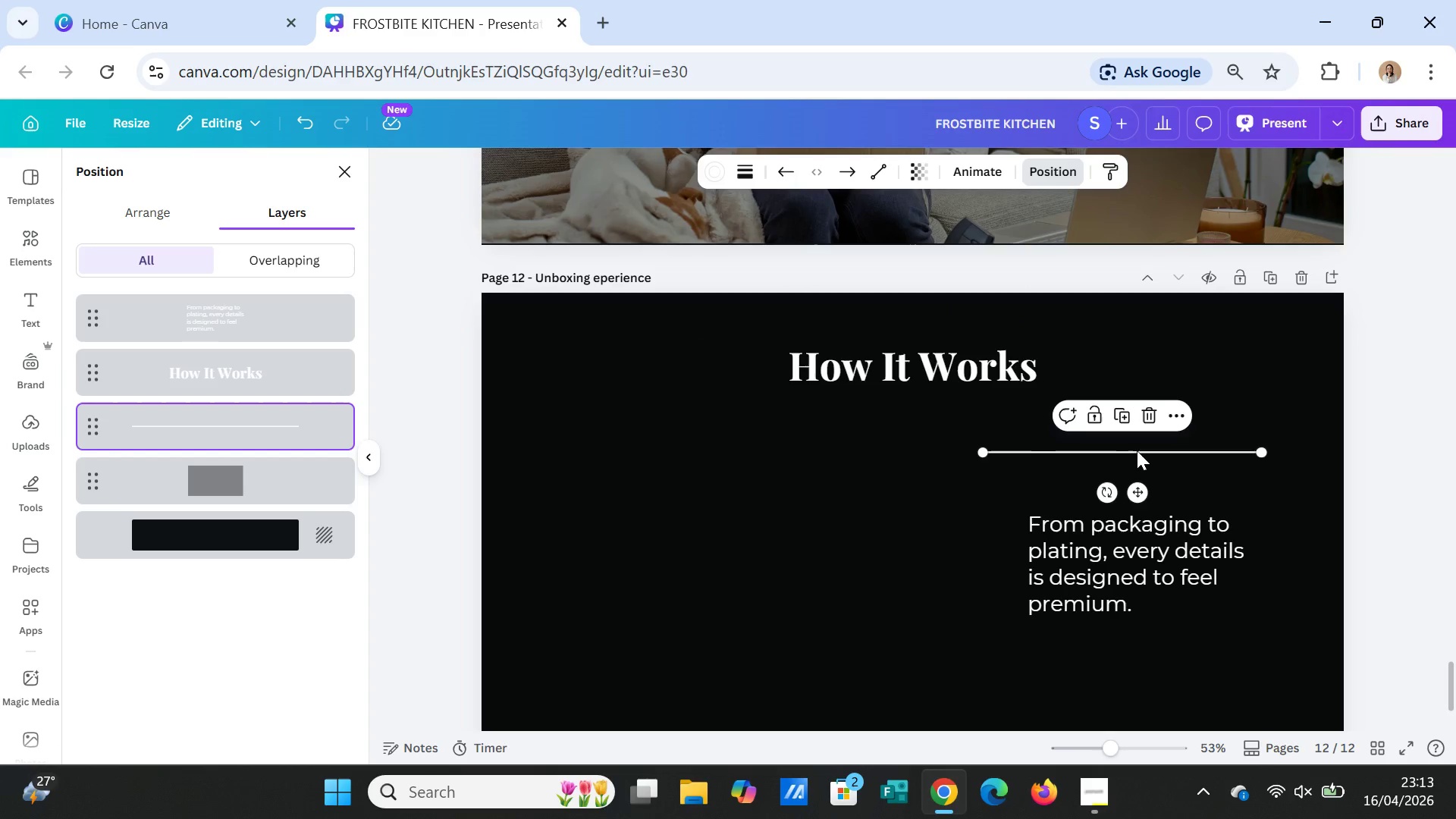 
left_click_drag(start_coordinate=[1137, 450], to_coordinate=[932, 417])
 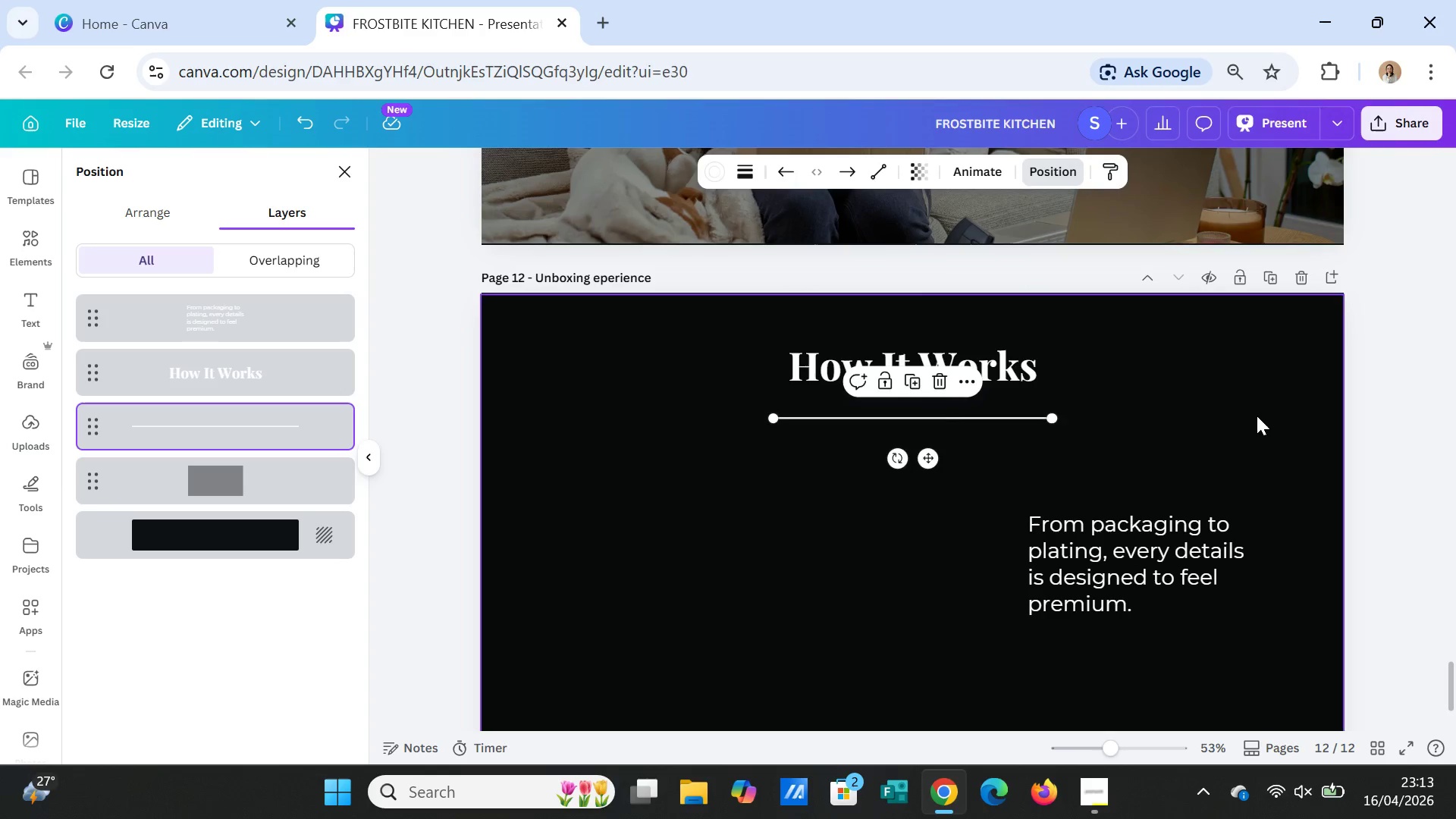 
left_click([1257, 416])
 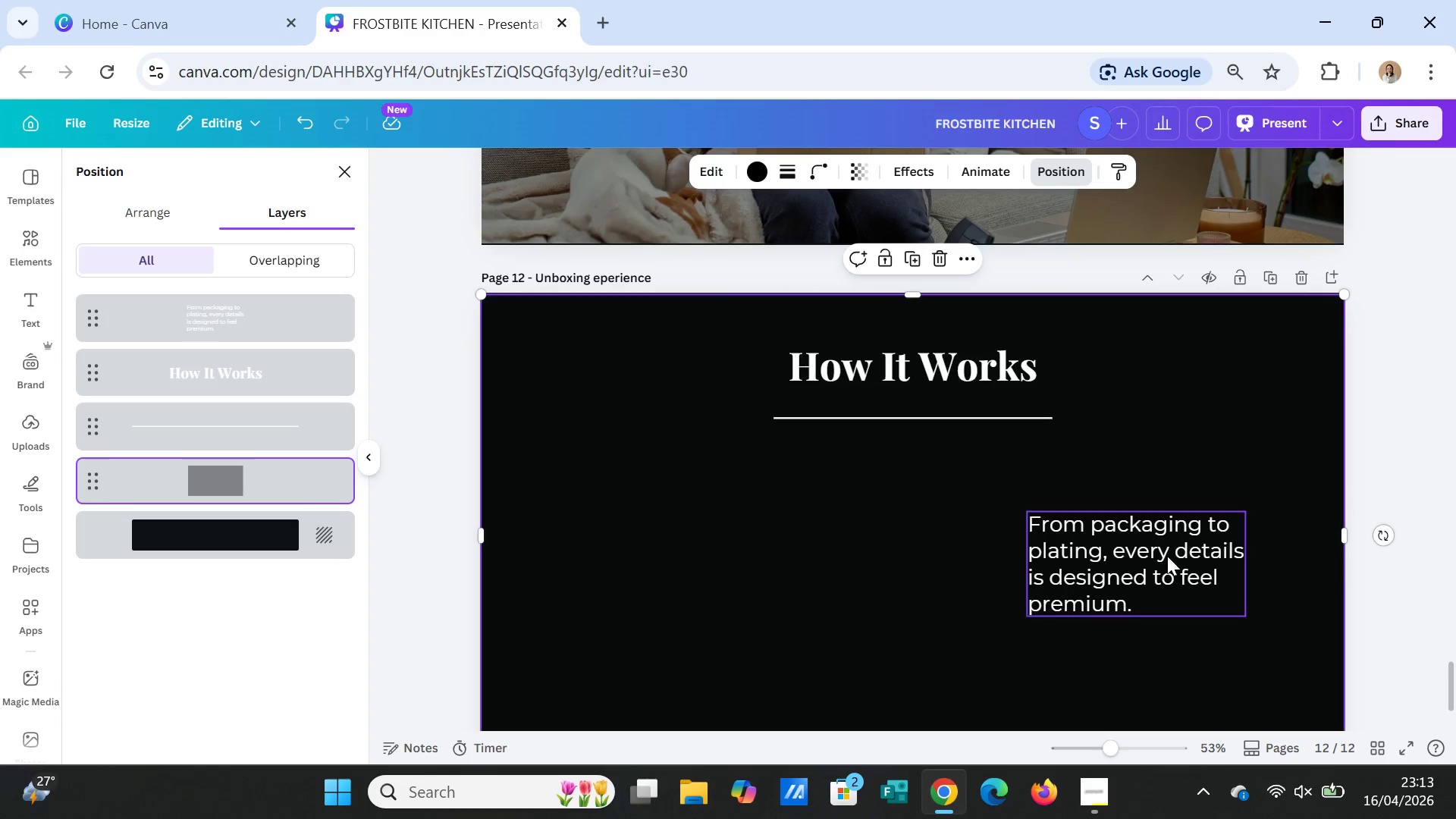 
left_click([1144, 564])
 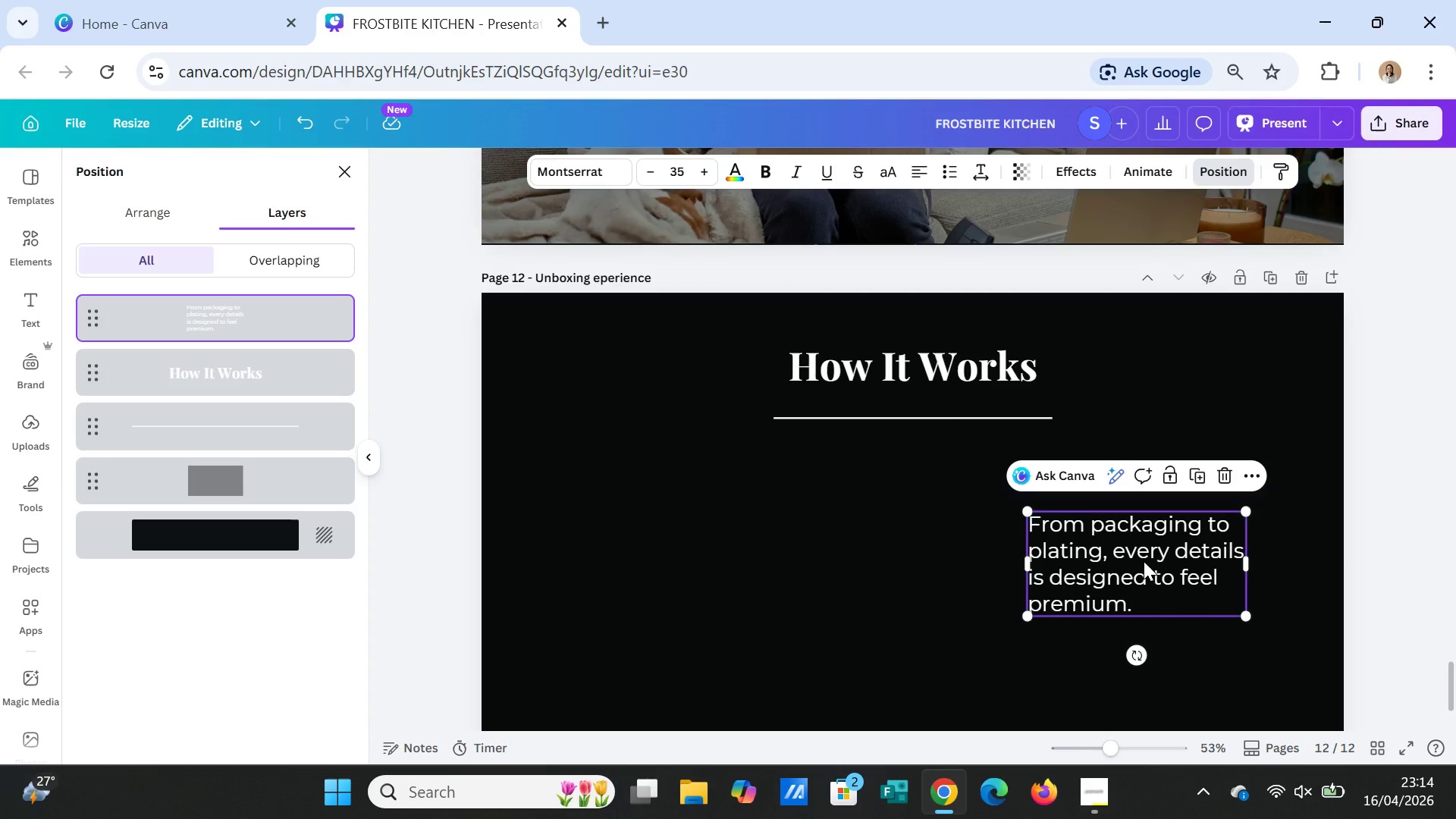 
key(Delete)
 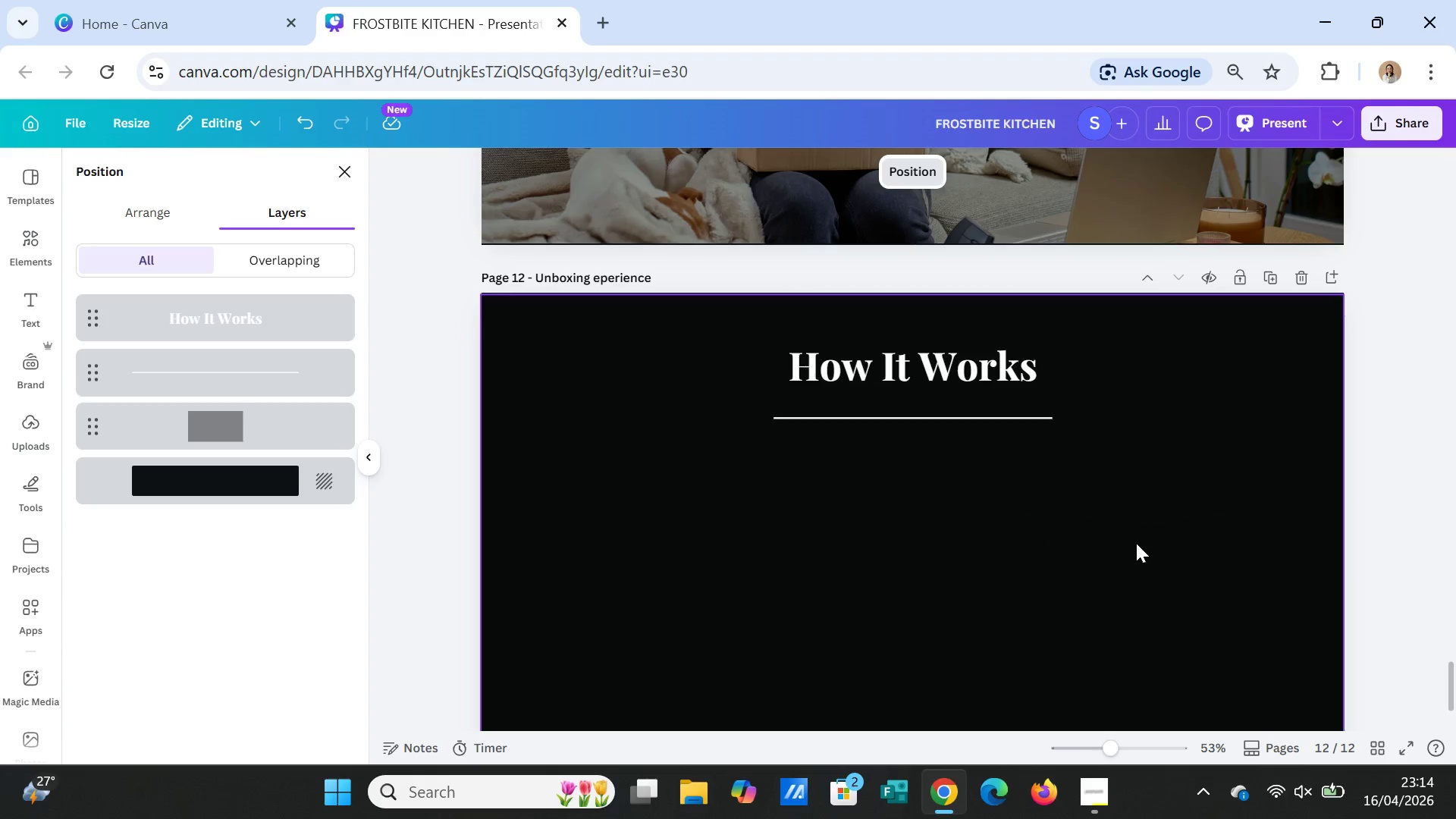 
left_click([1105, 565])
 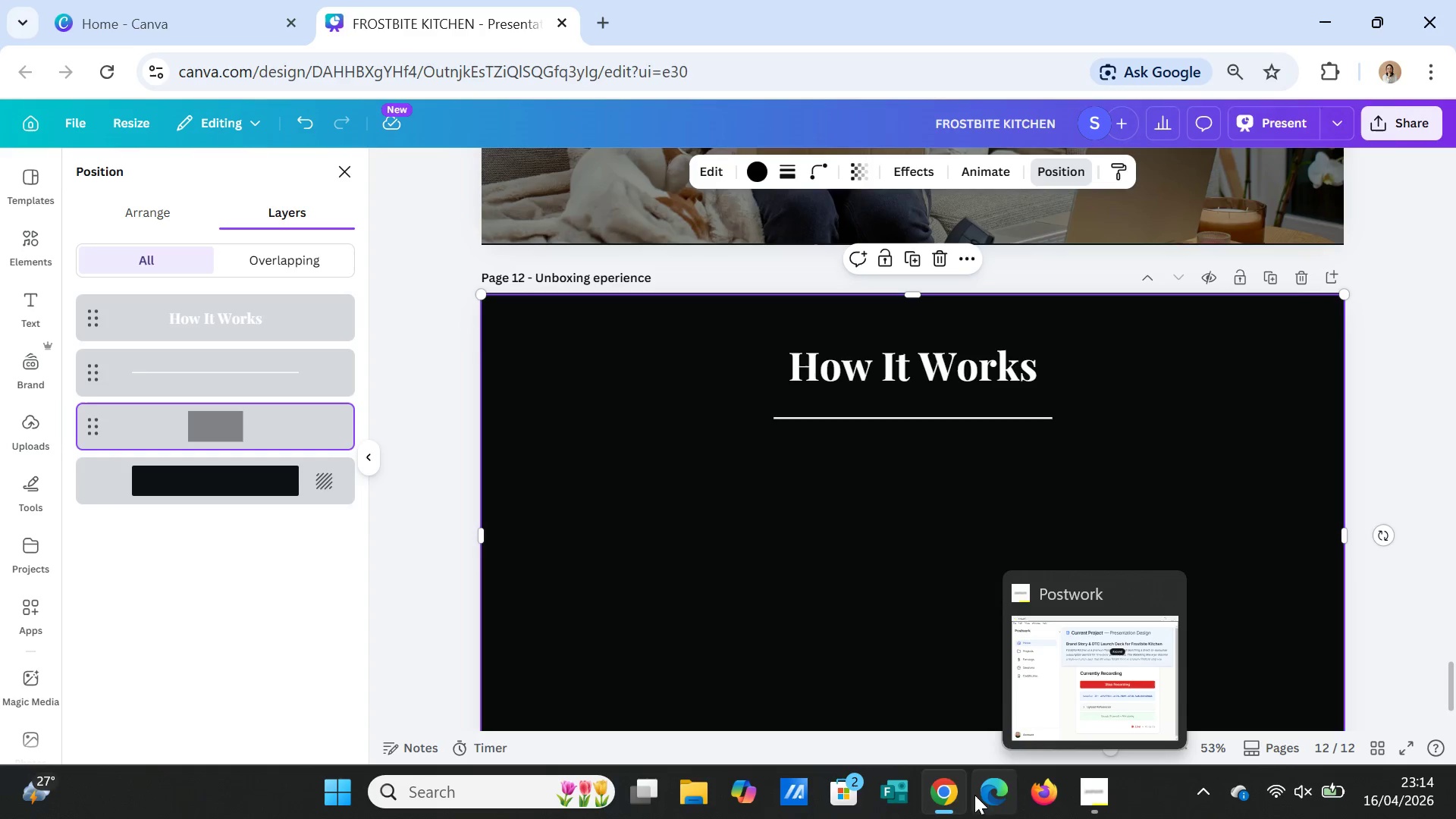 
left_click([952, 800])
 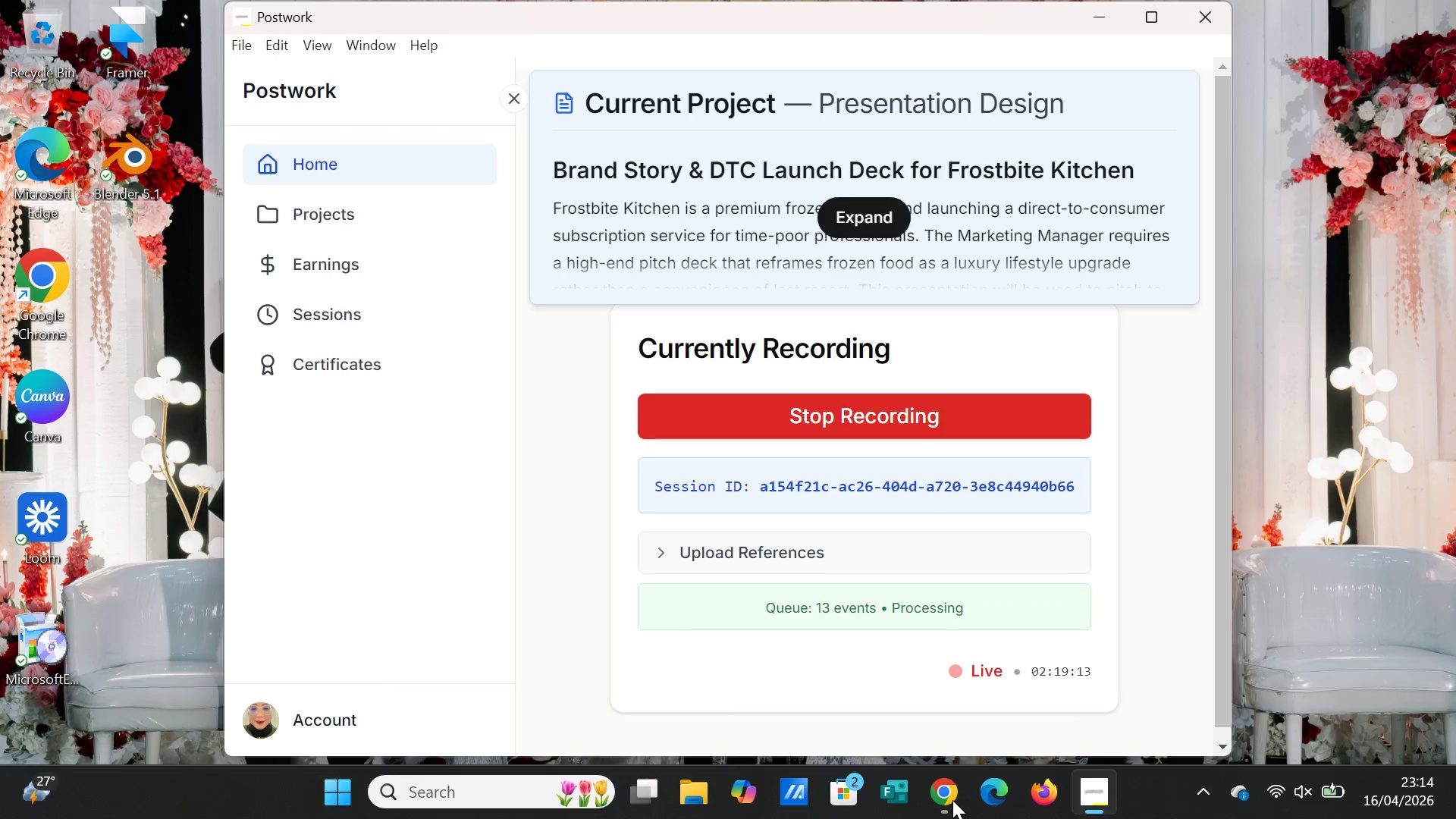 
left_click([952, 800])
 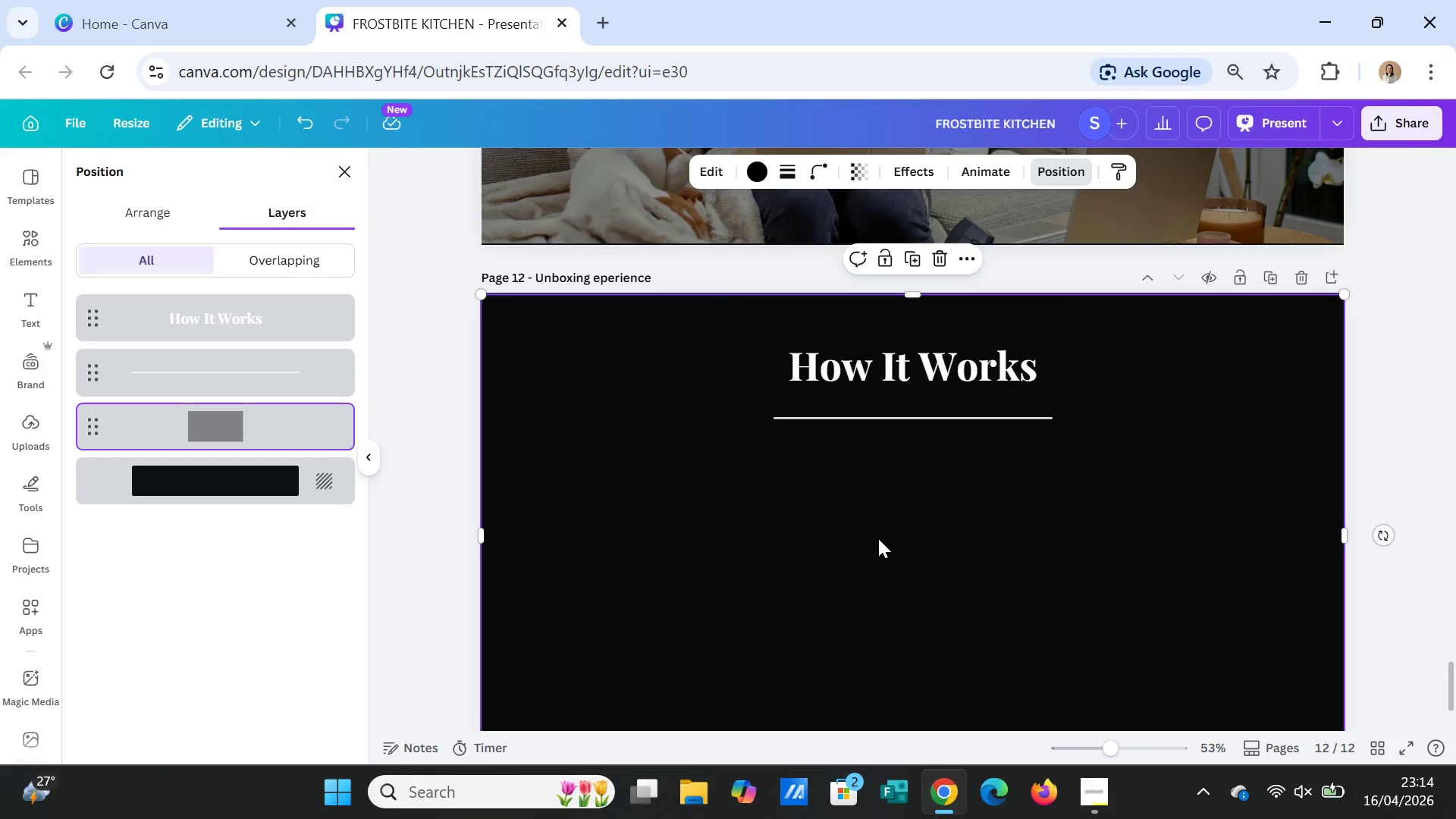 
left_click([878, 538])
 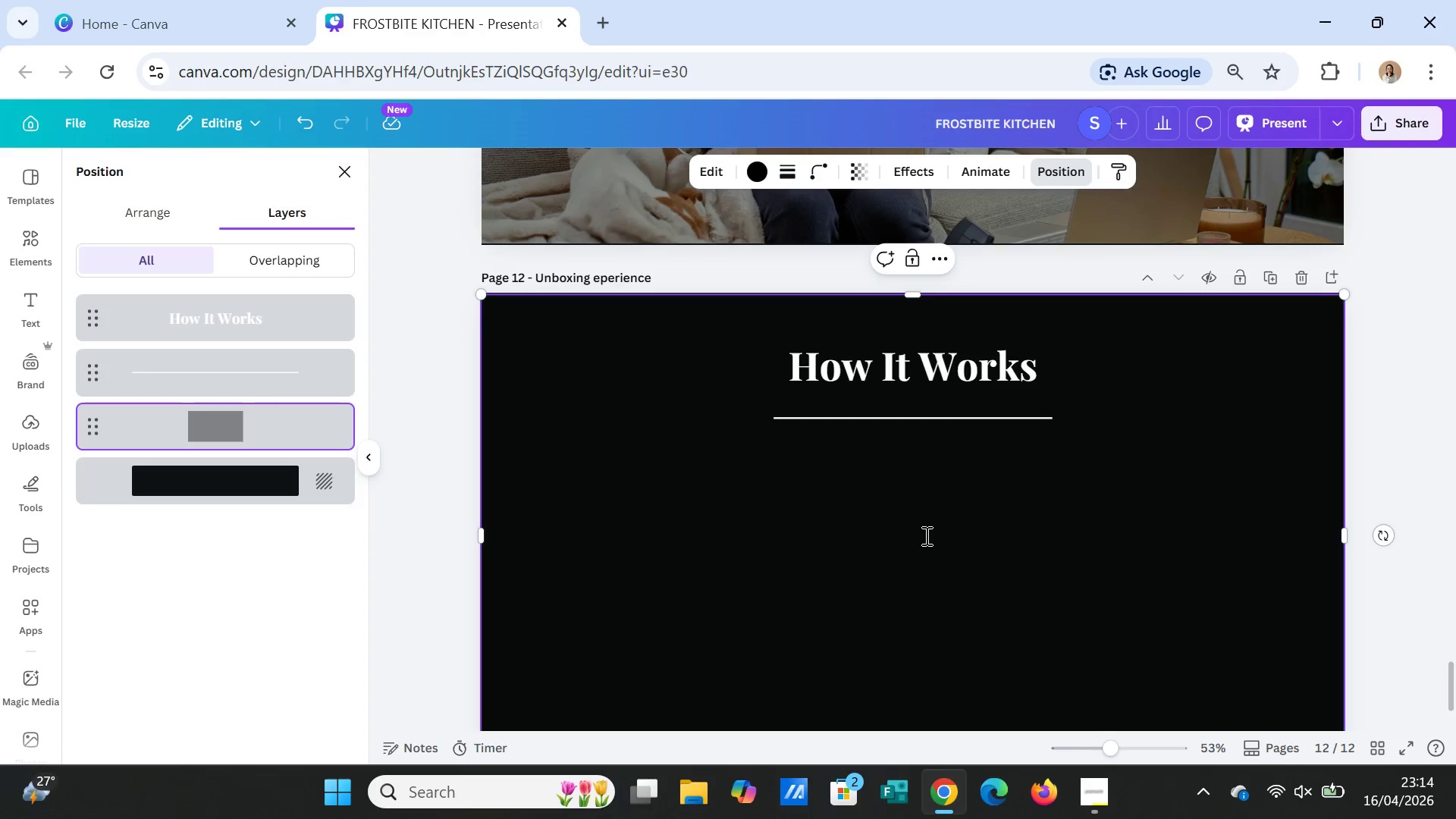 
wait(11.55)
 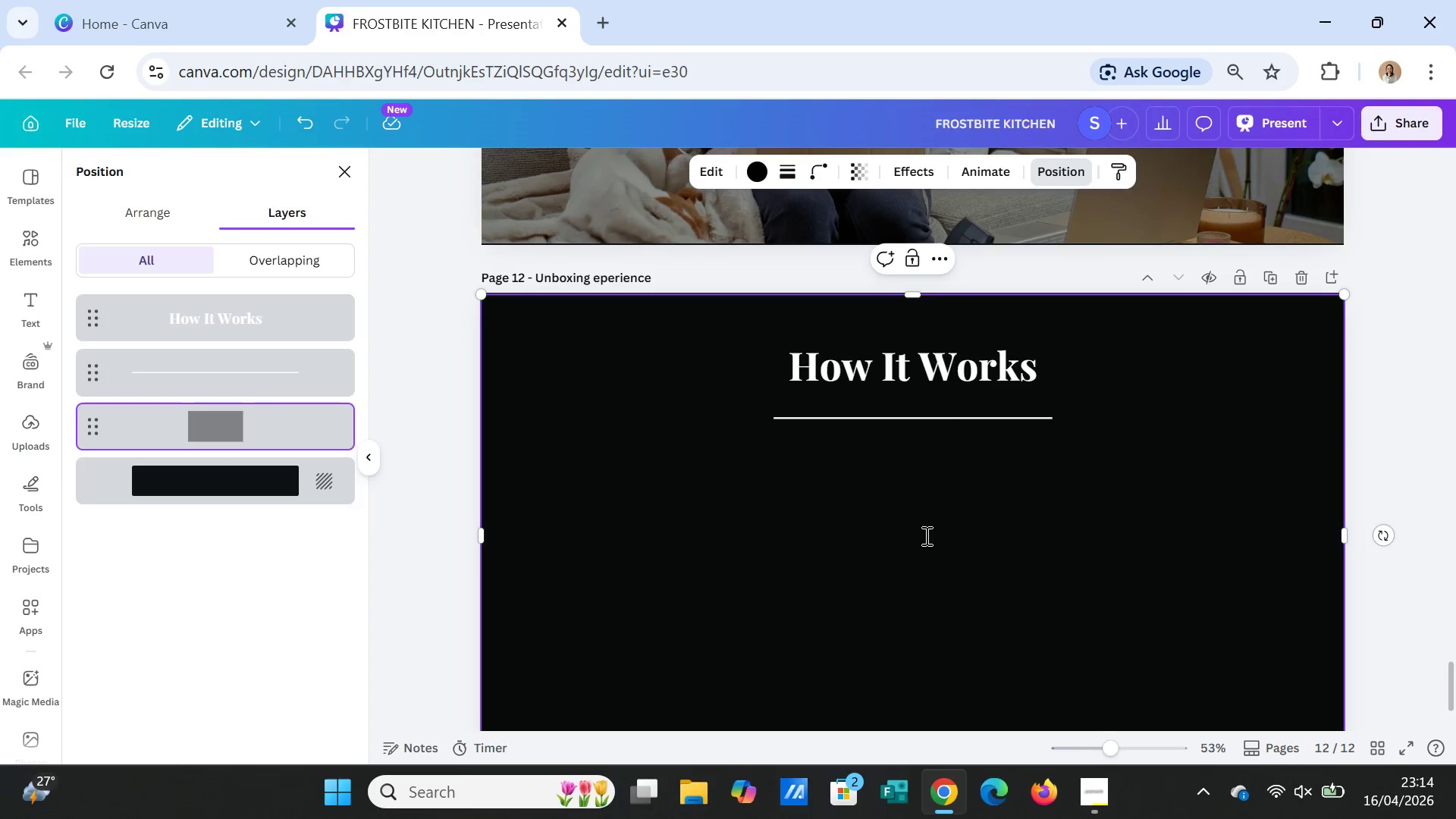 
left_click([340, 168])
 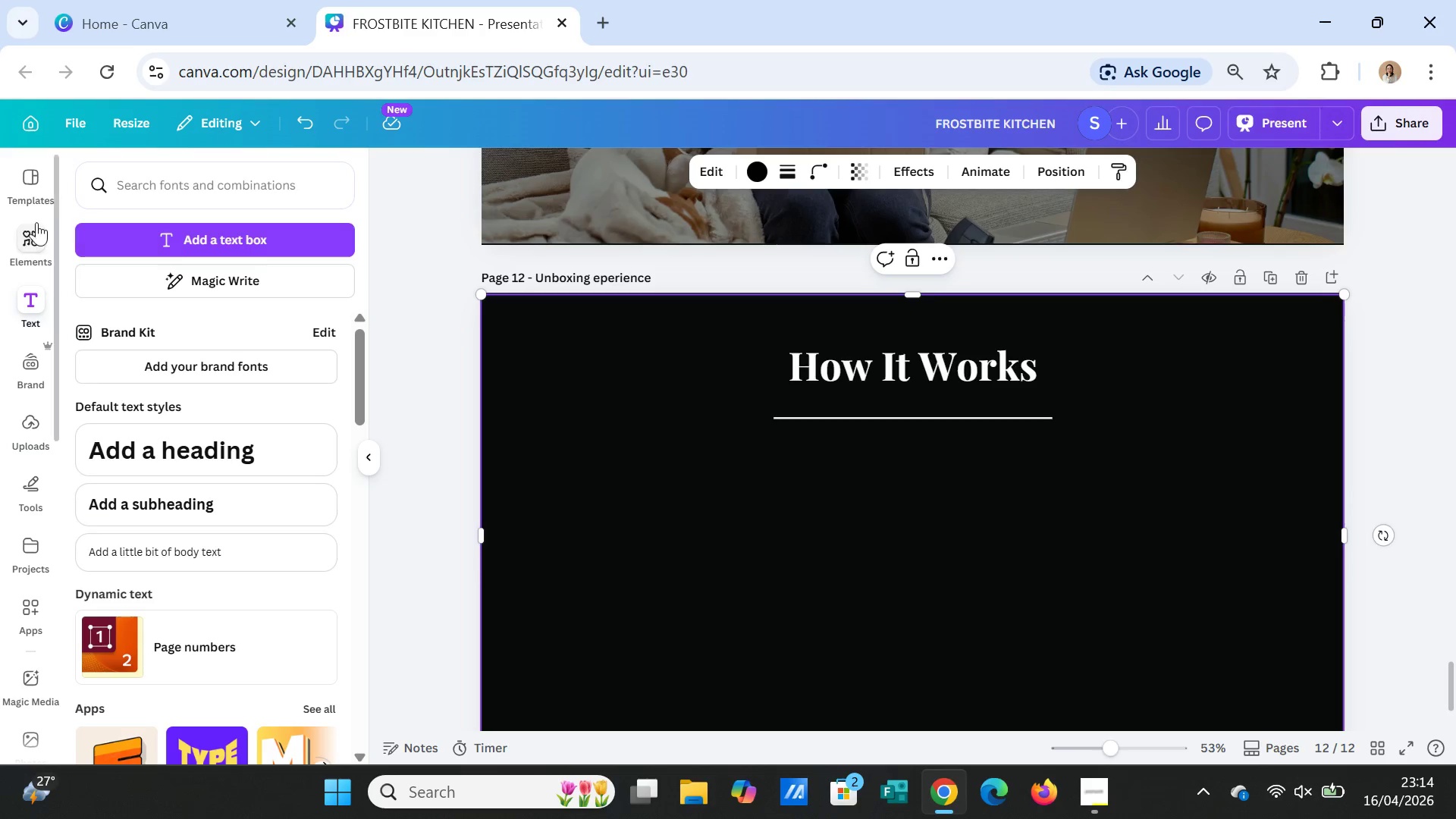 
left_click([30, 231])
 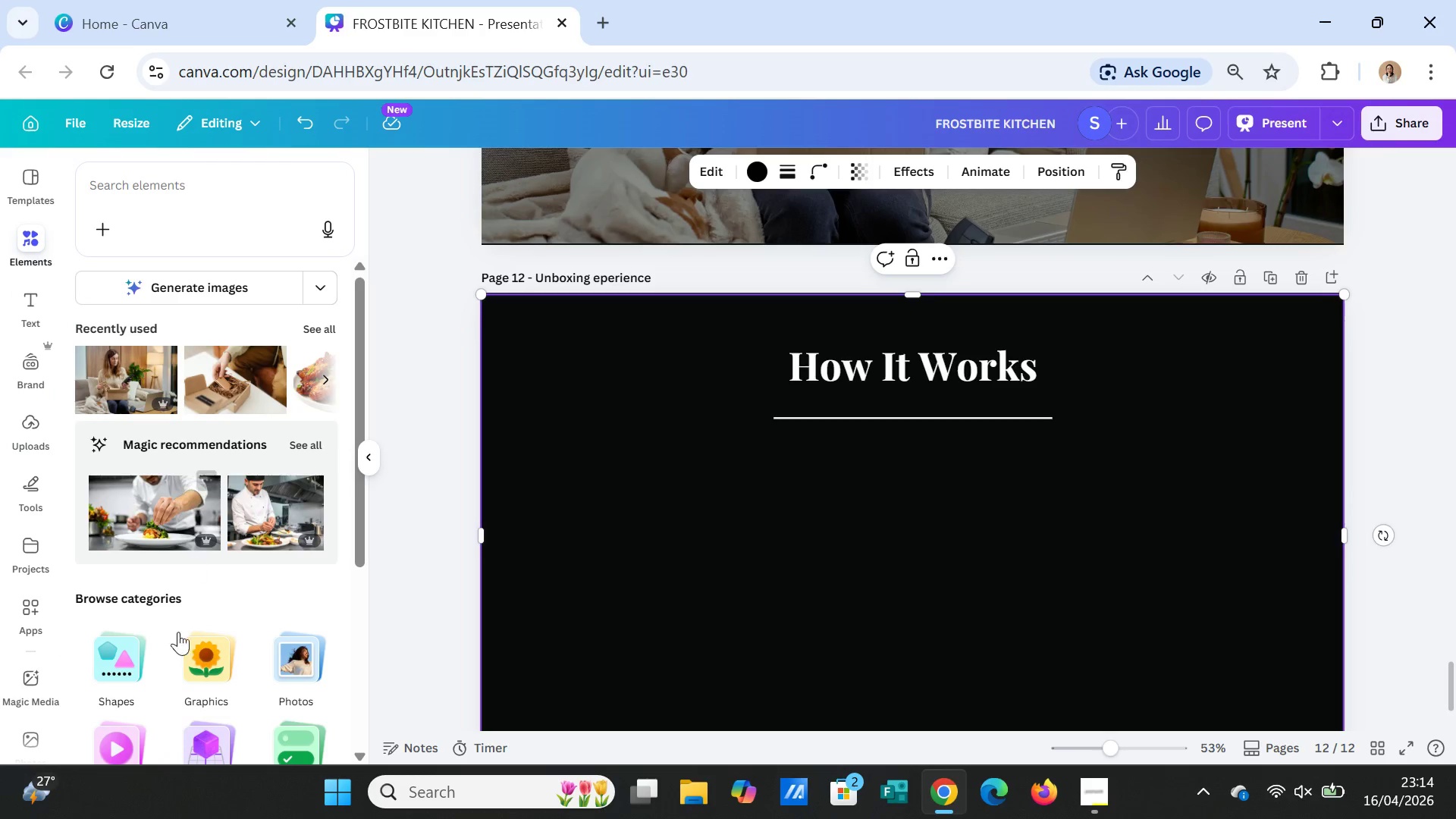 
left_click([118, 662])
 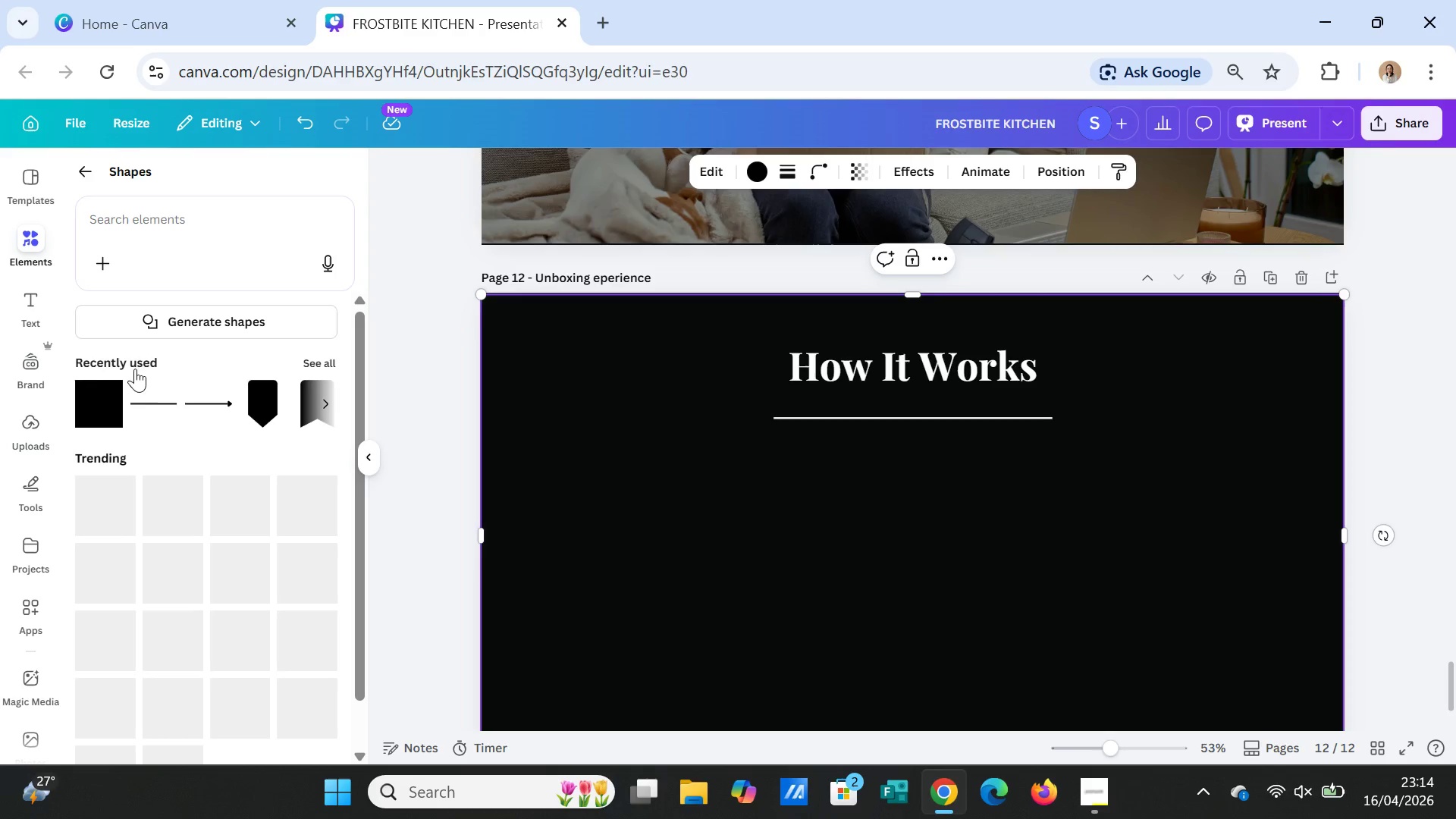 
left_click([106, 388])
 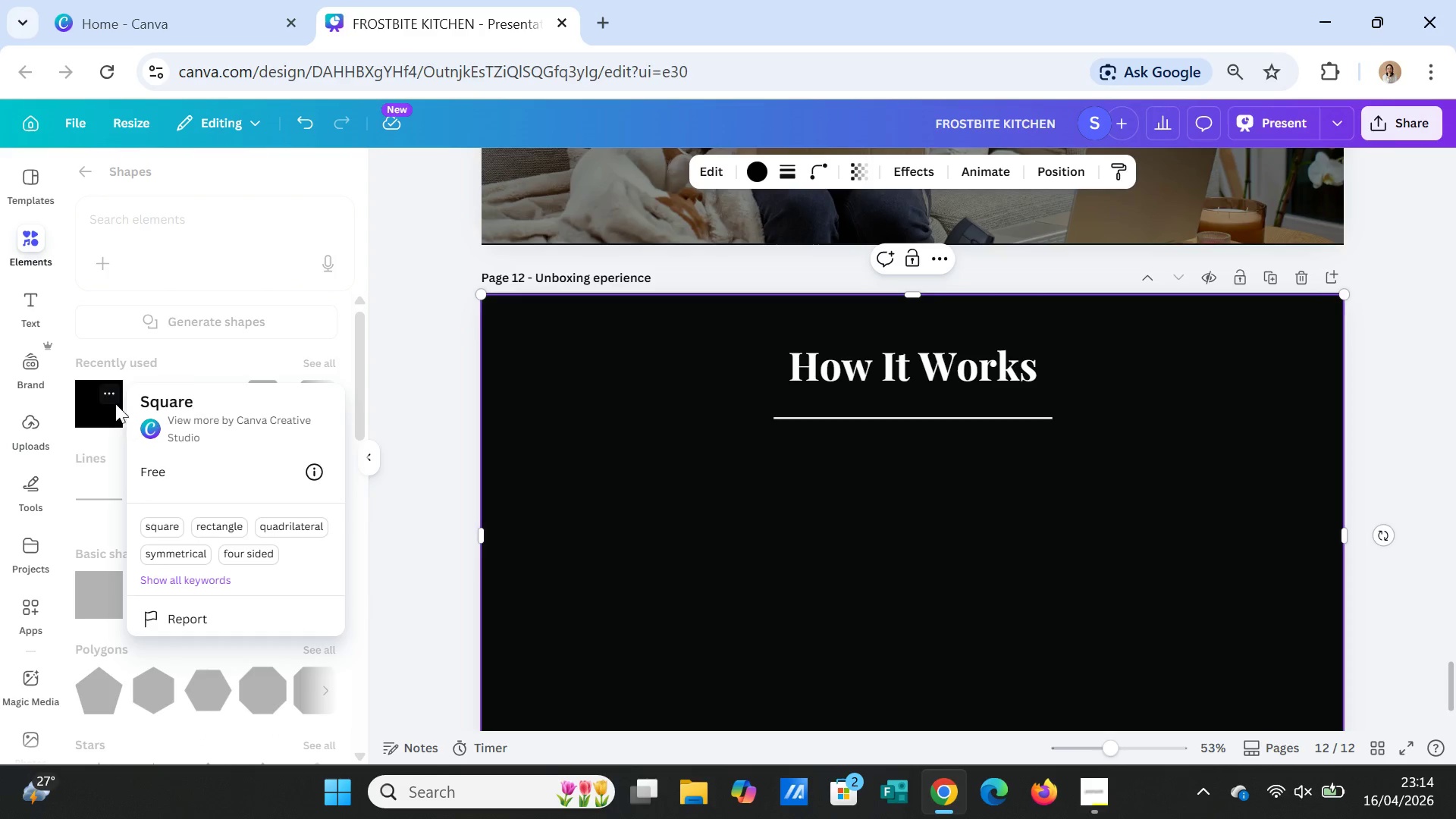 
left_click([93, 407])
 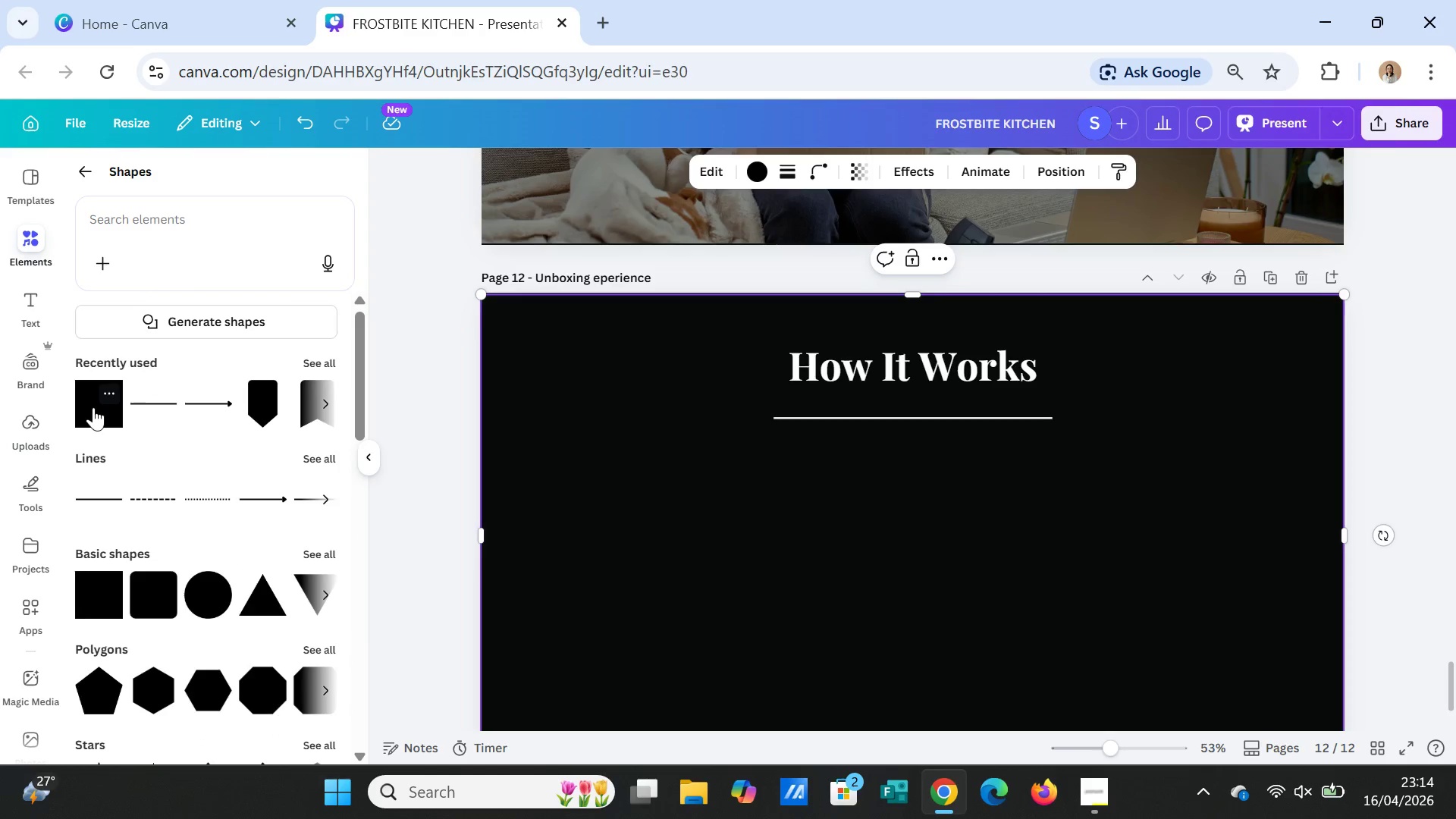 
left_click([93, 407])
 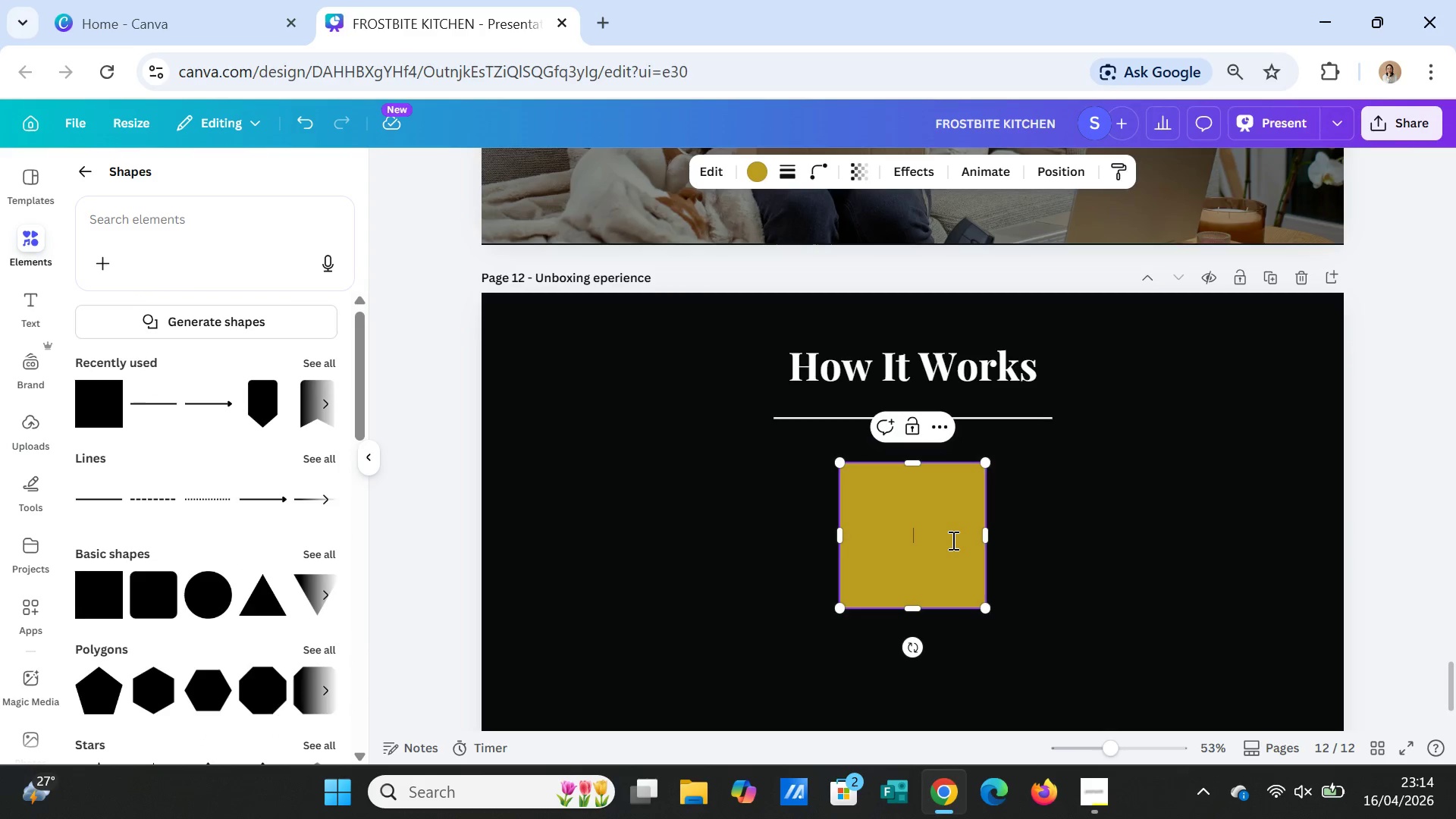 
wait(6.41)
 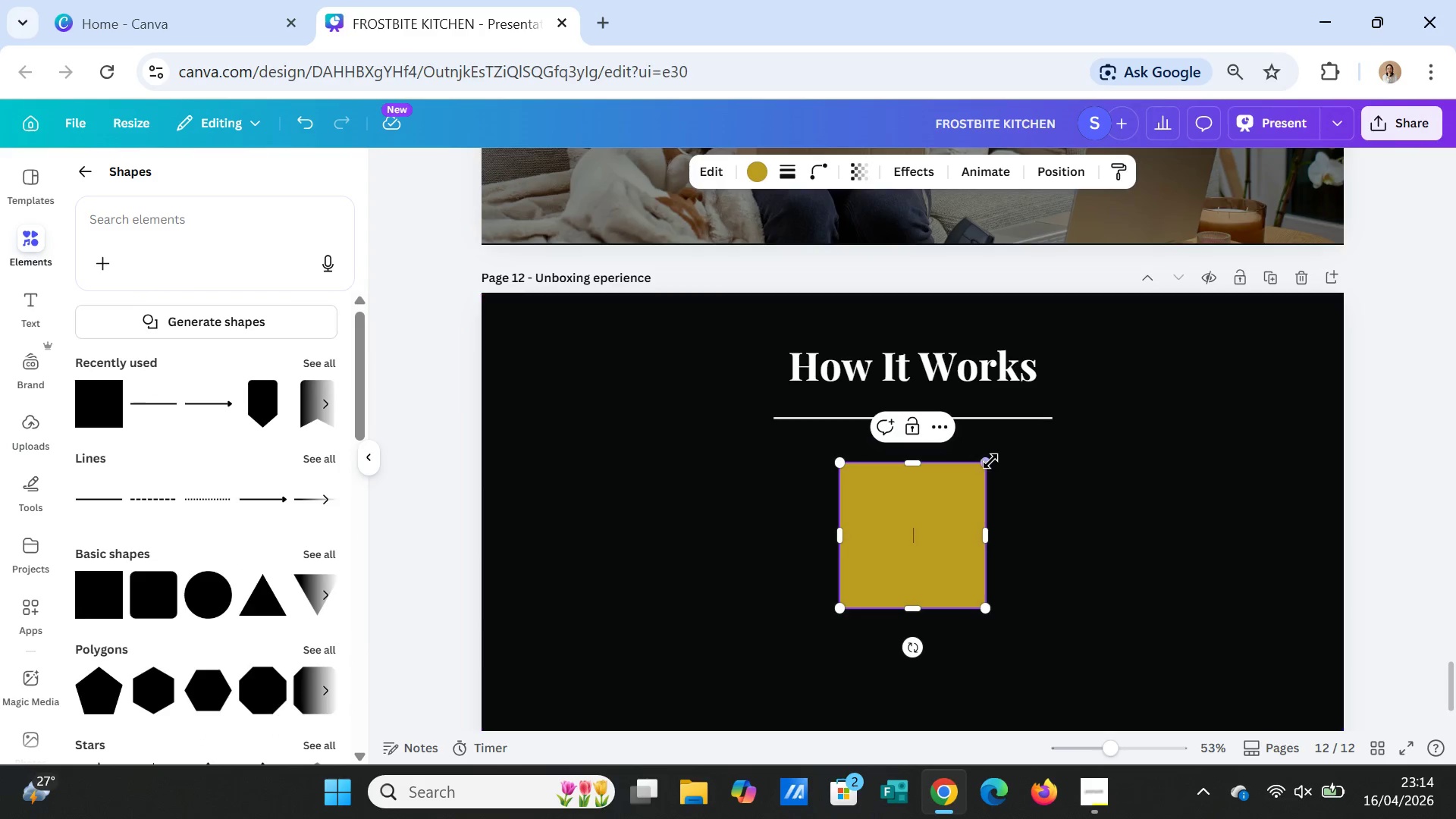 
key(Delete)
 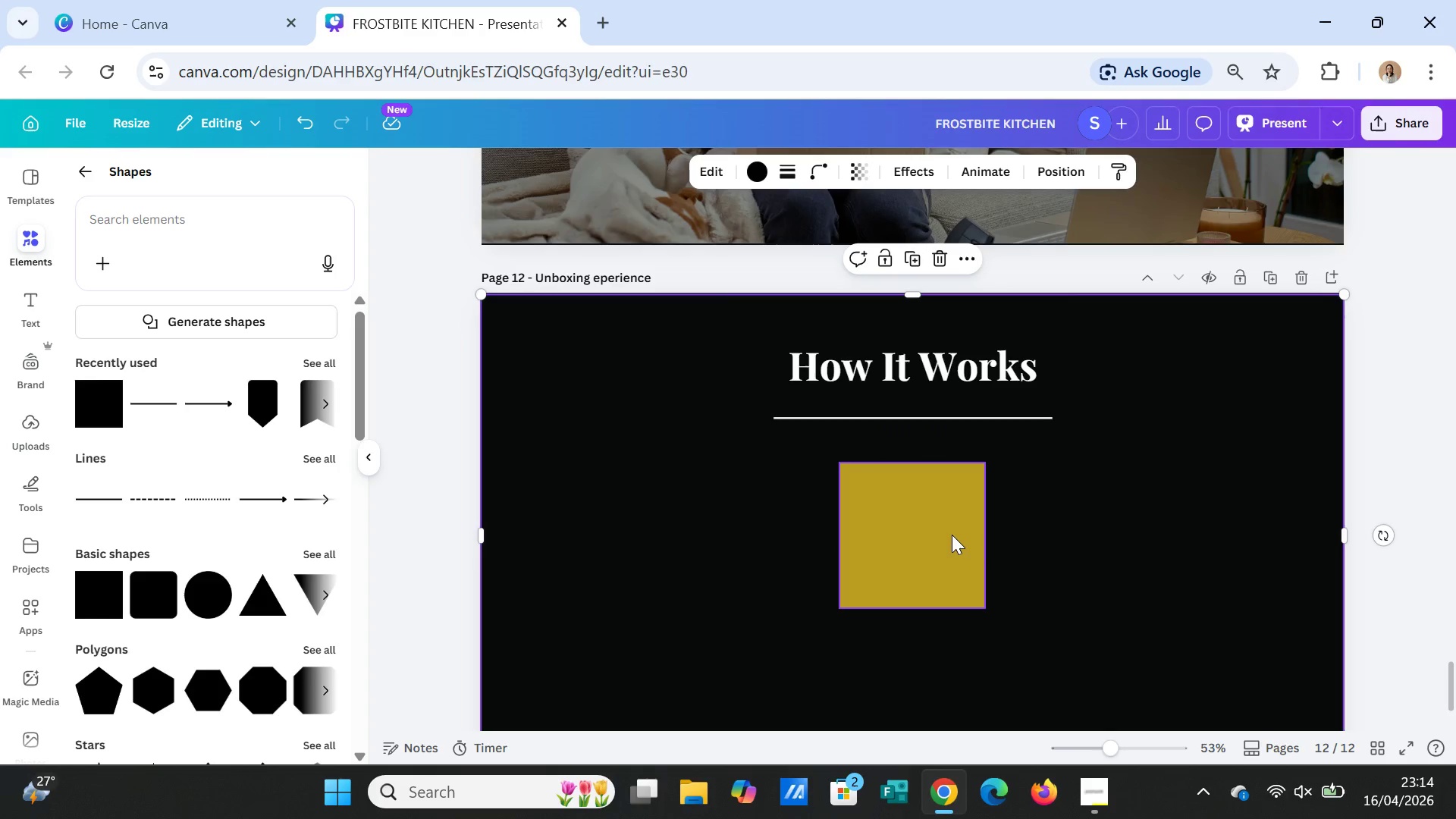 
left_click([947, 535])
 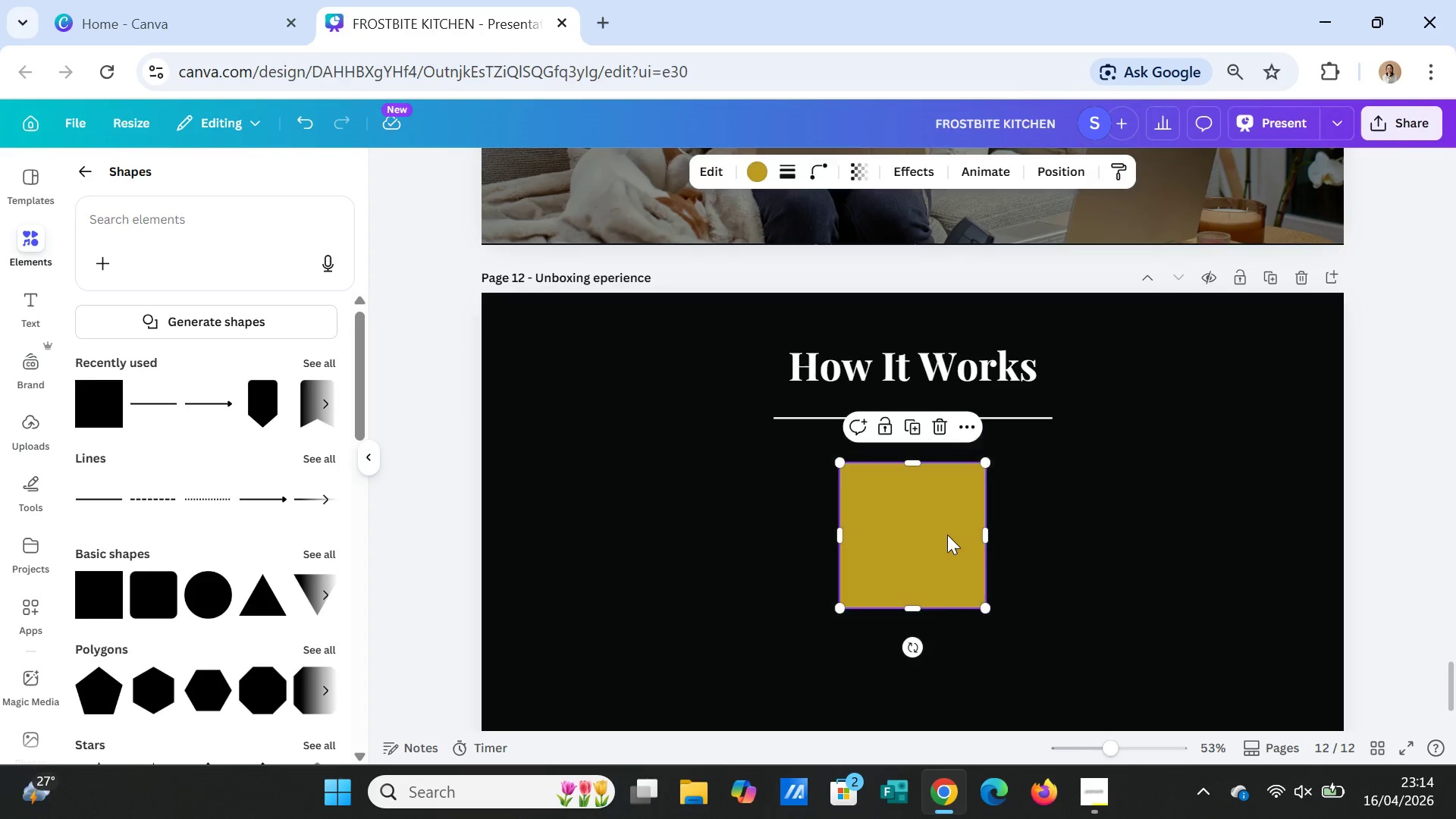 
key(Delete)
 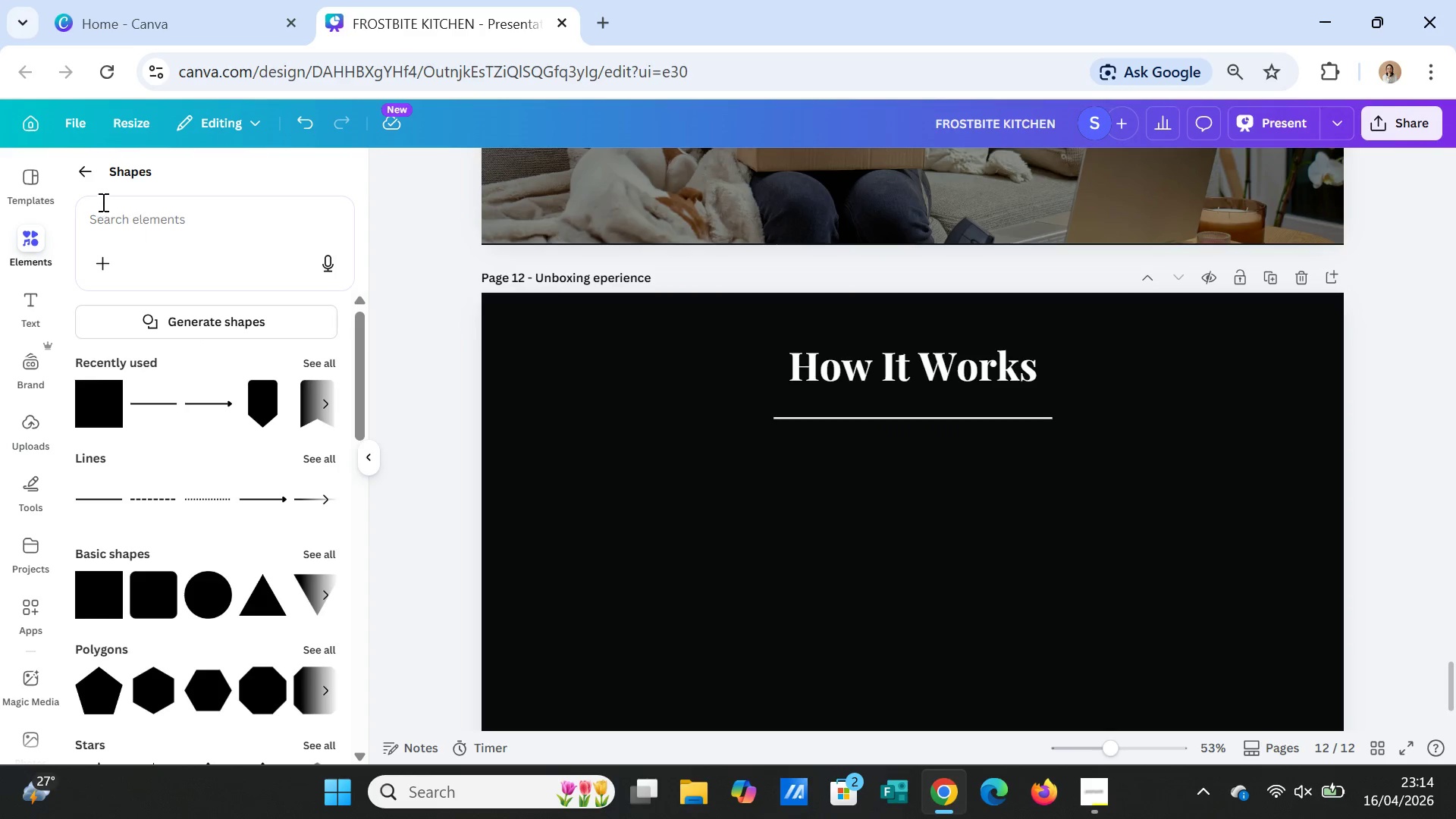 
left_click([93, 171])
 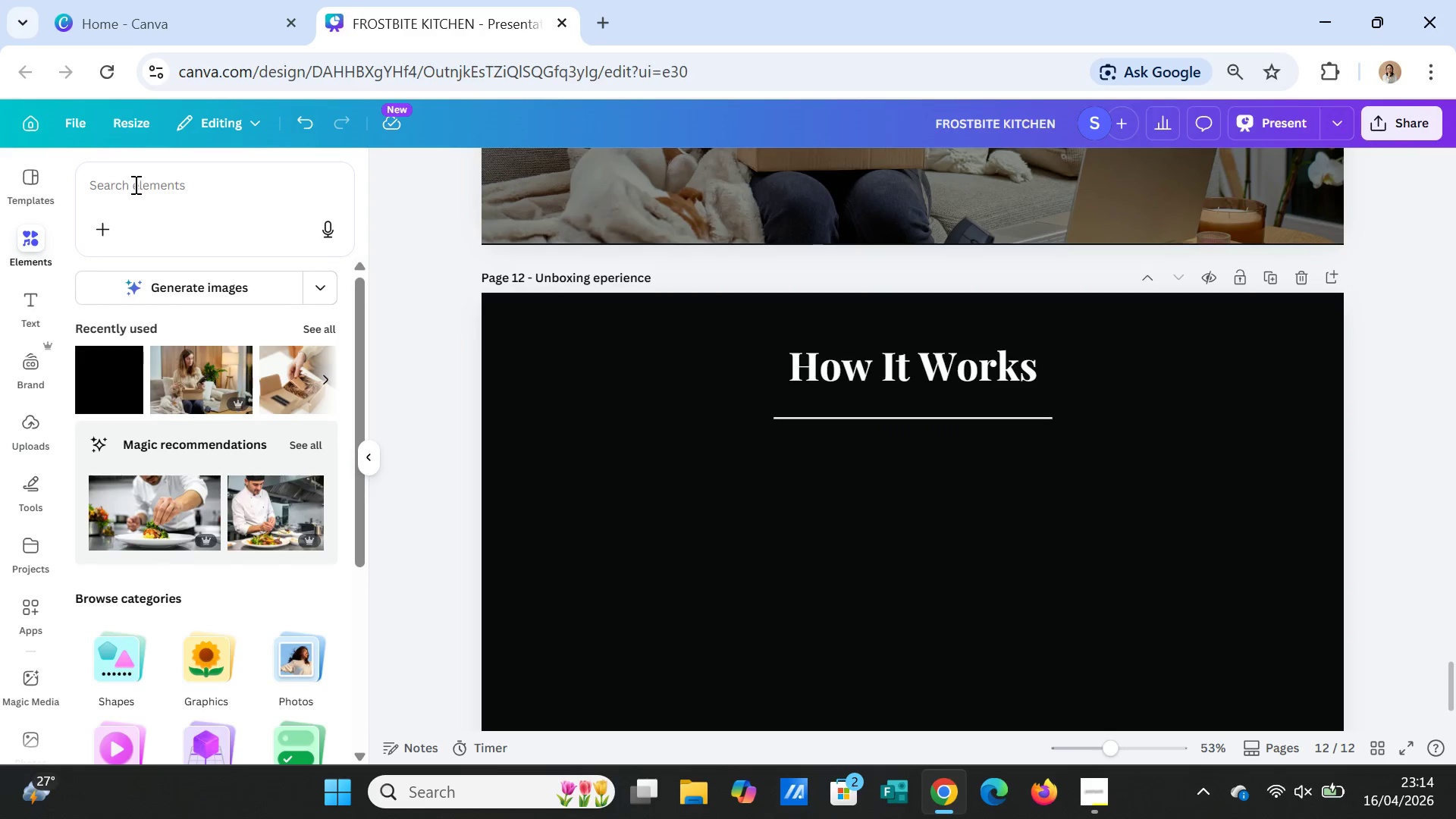 
left_click([134, 184])
 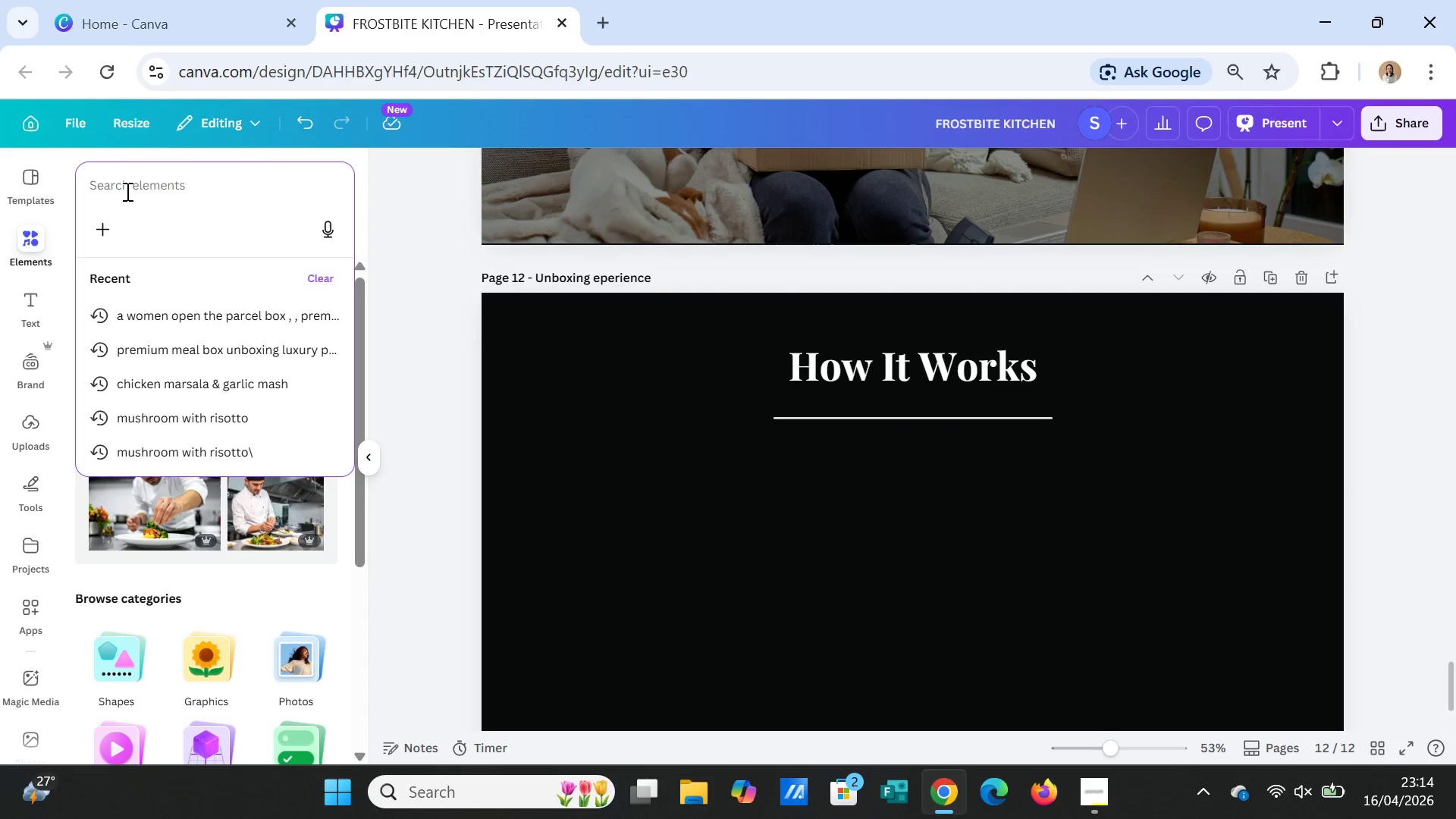 
key(B)
 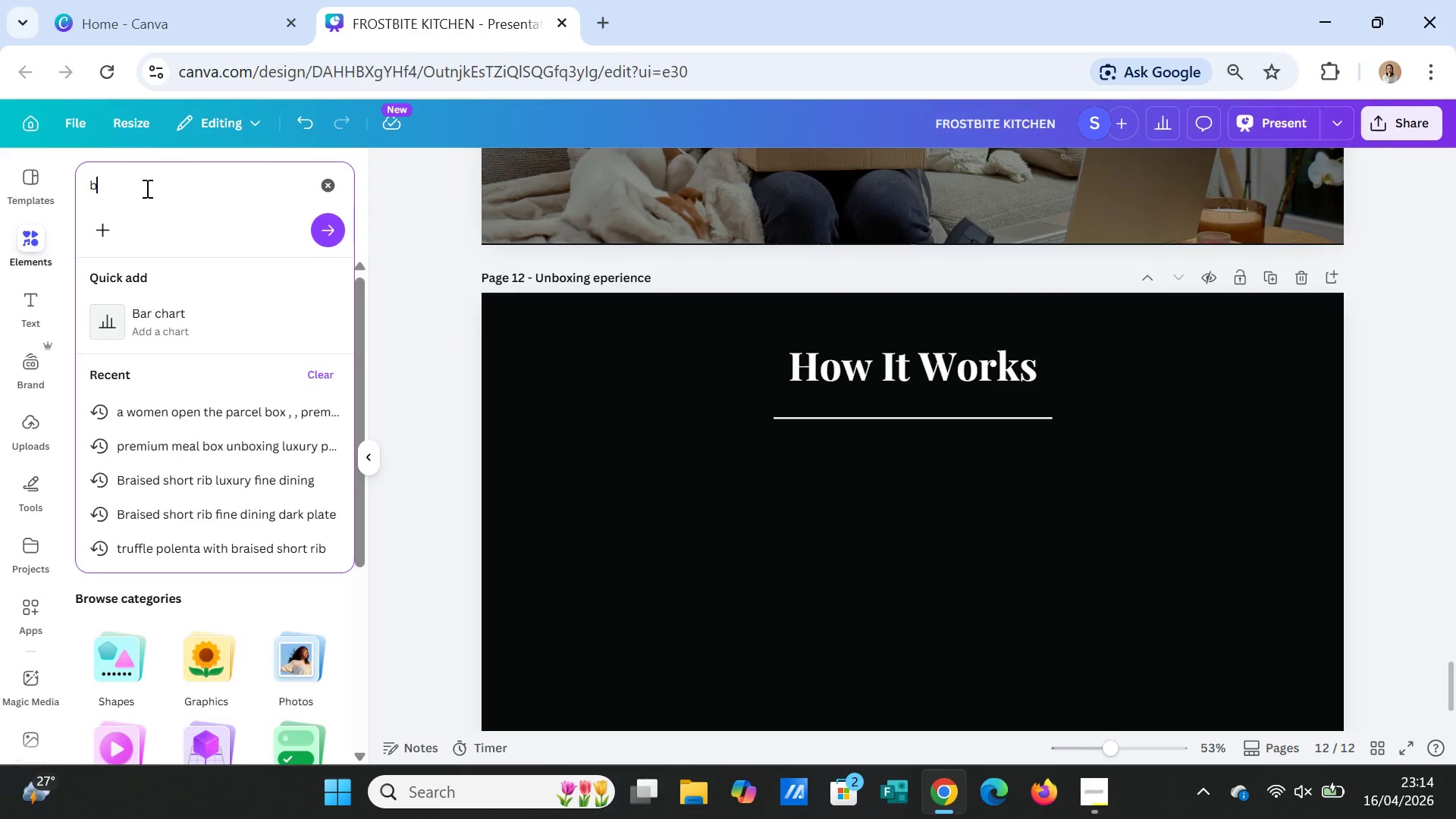 
key(Backspace)
 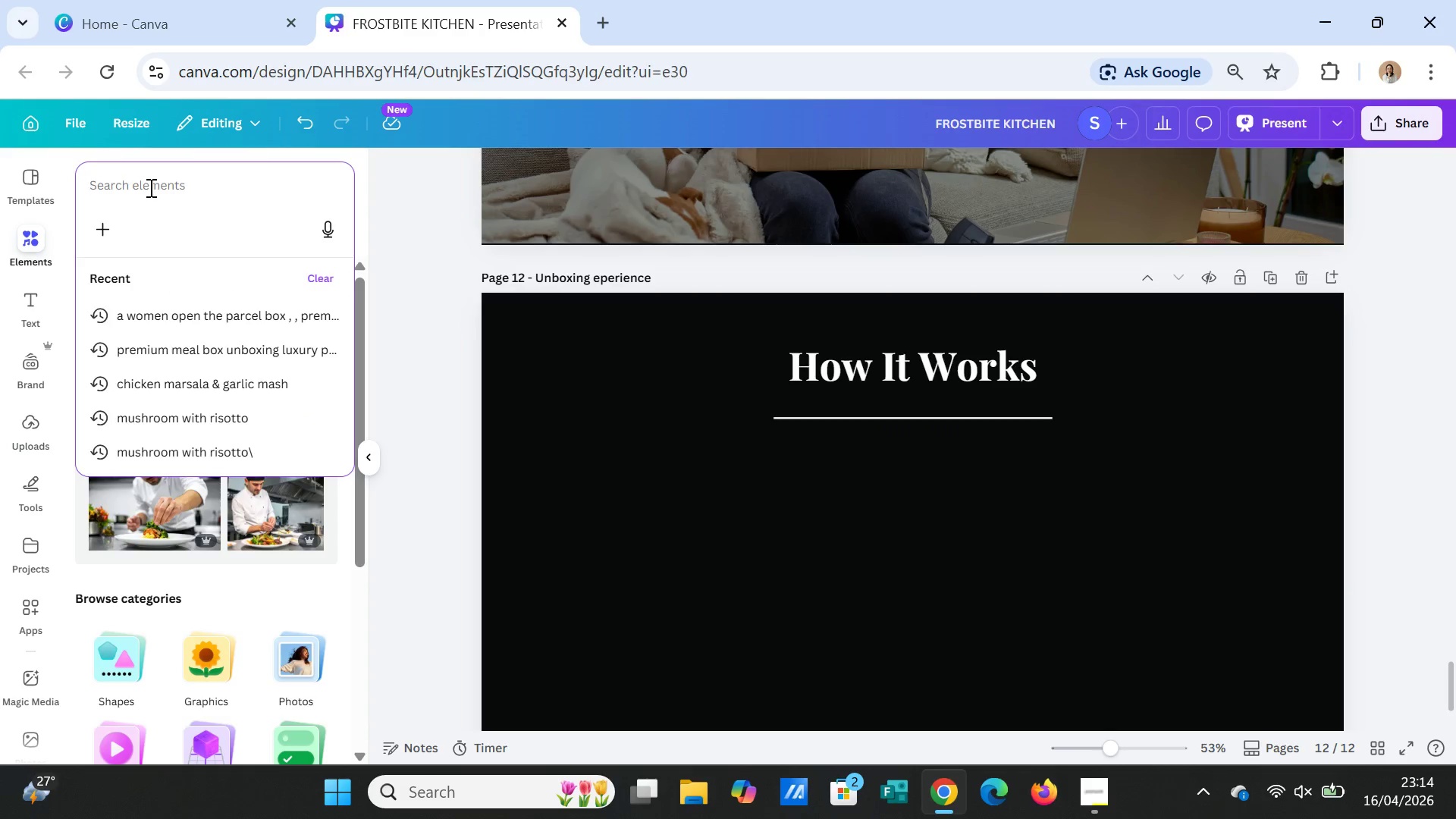 
type(number)
 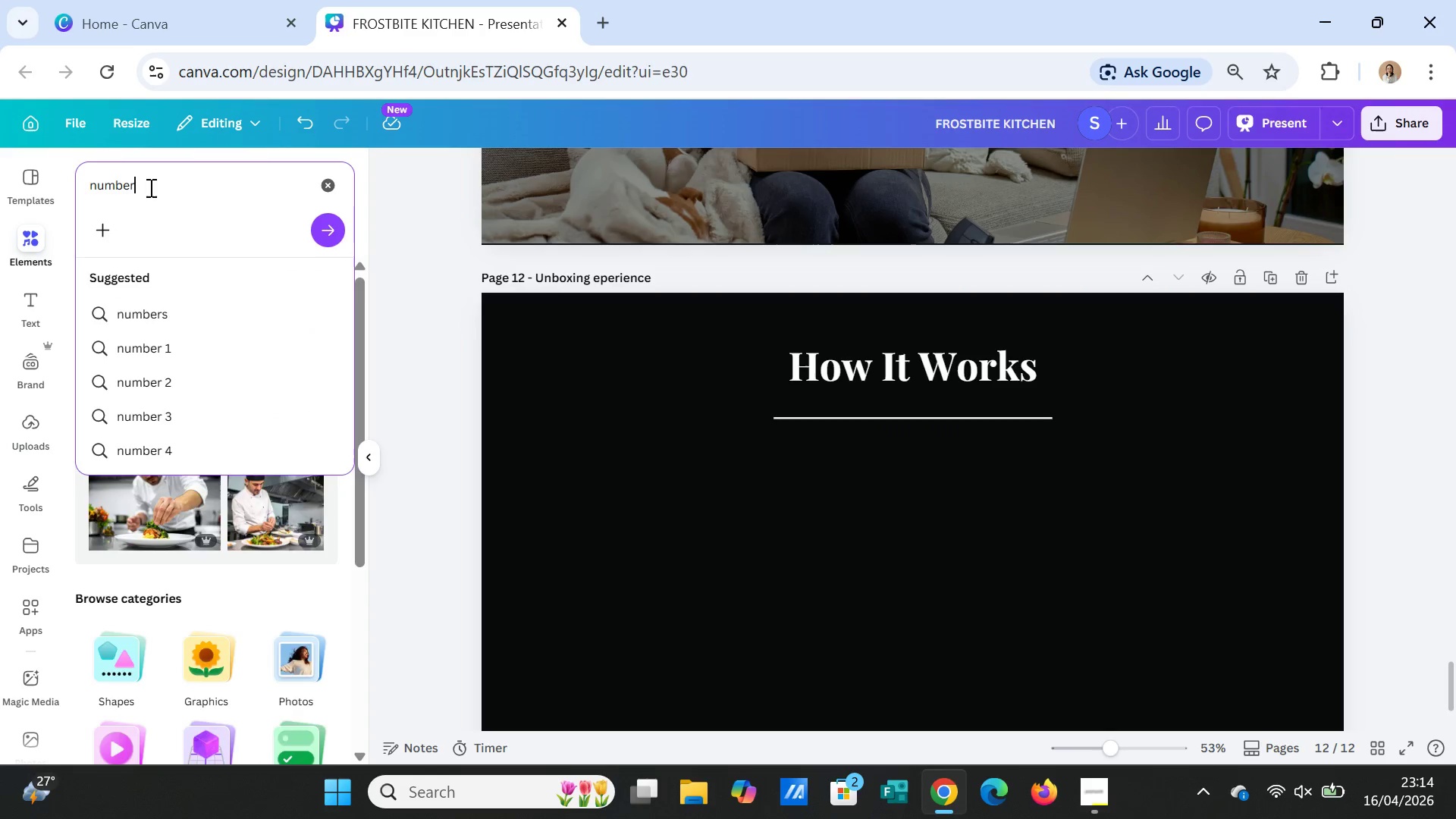 
key(Enter)
 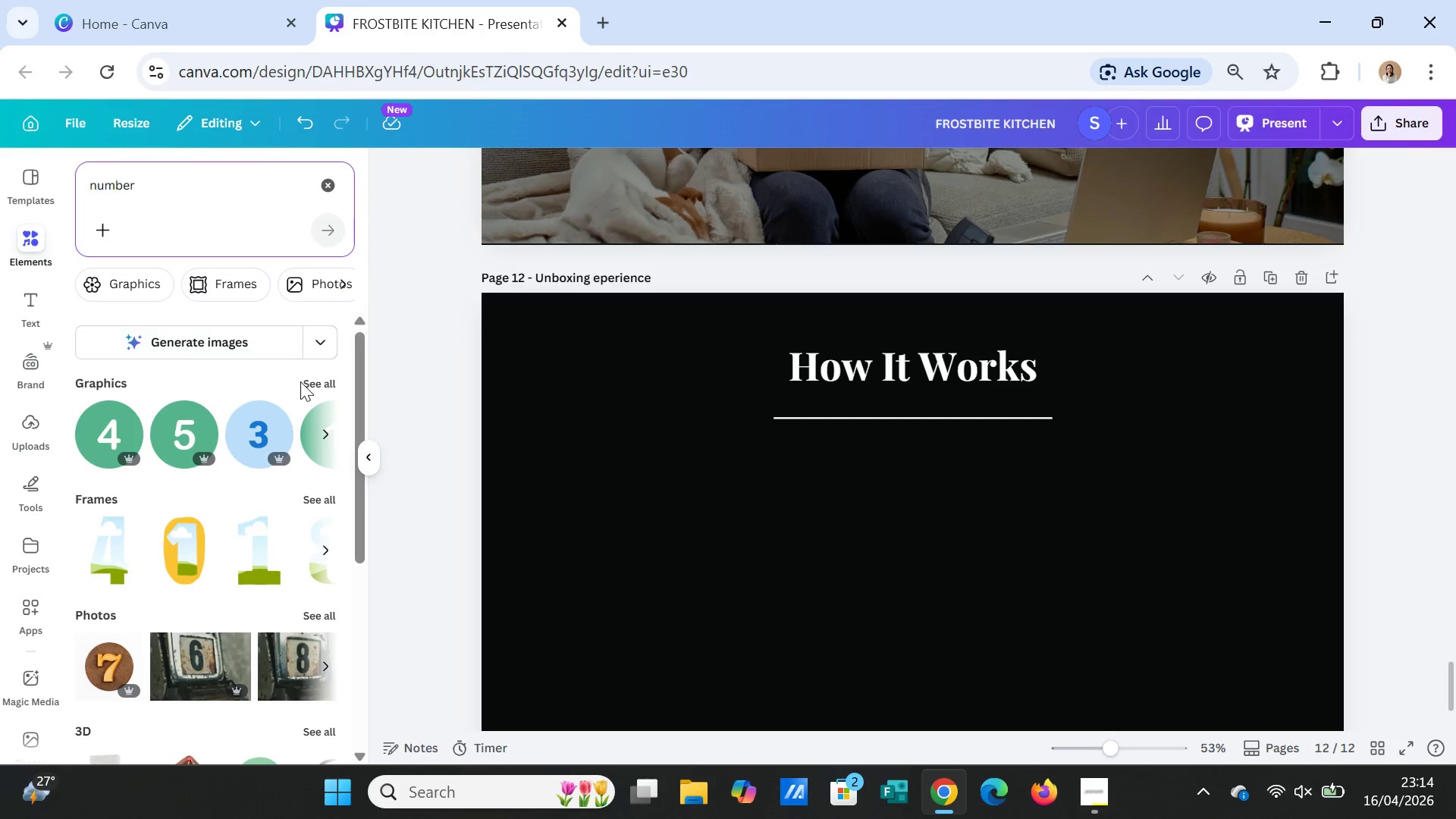 
left_click([306, 381])
 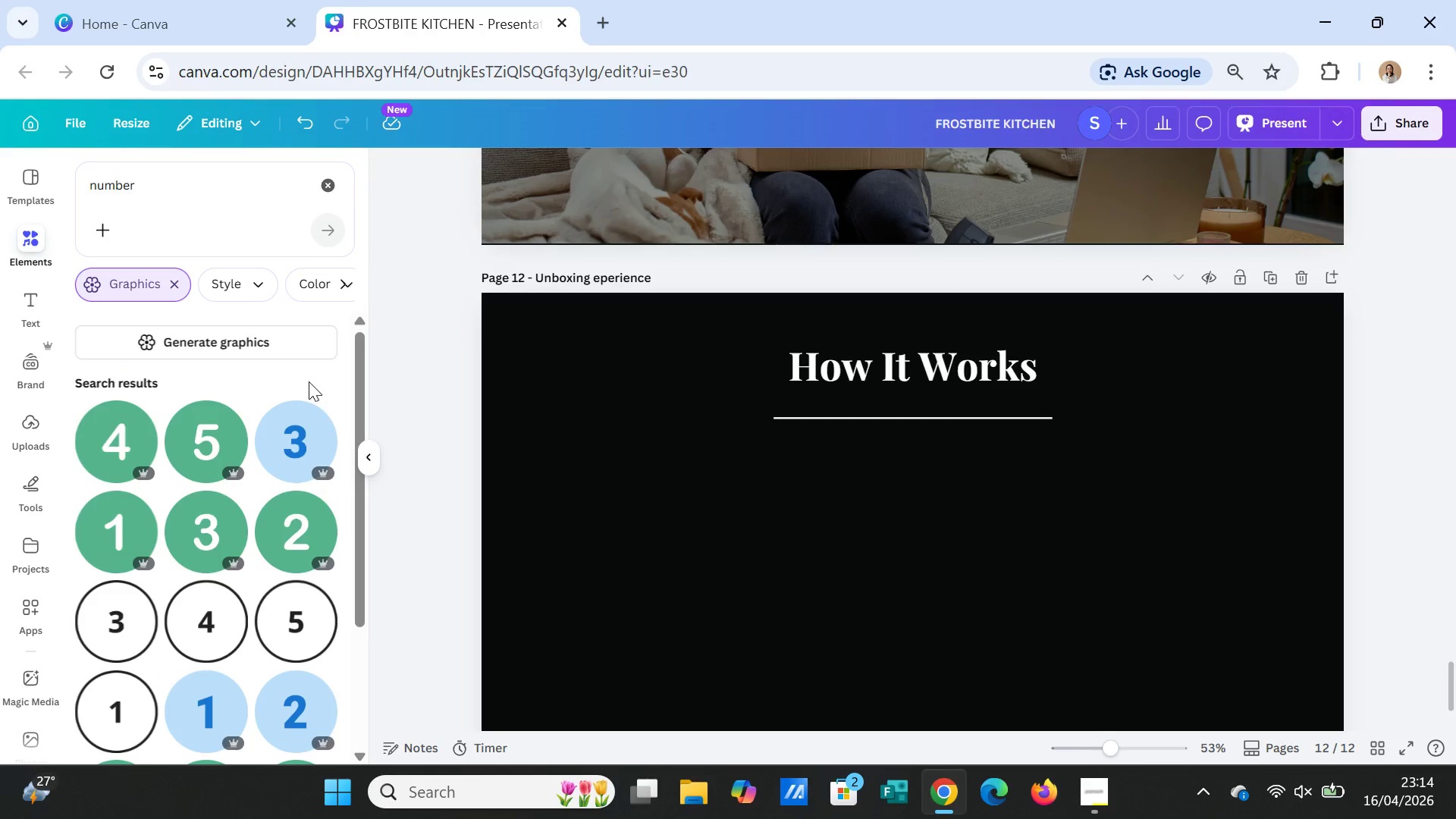 
left_click([846, 389])
 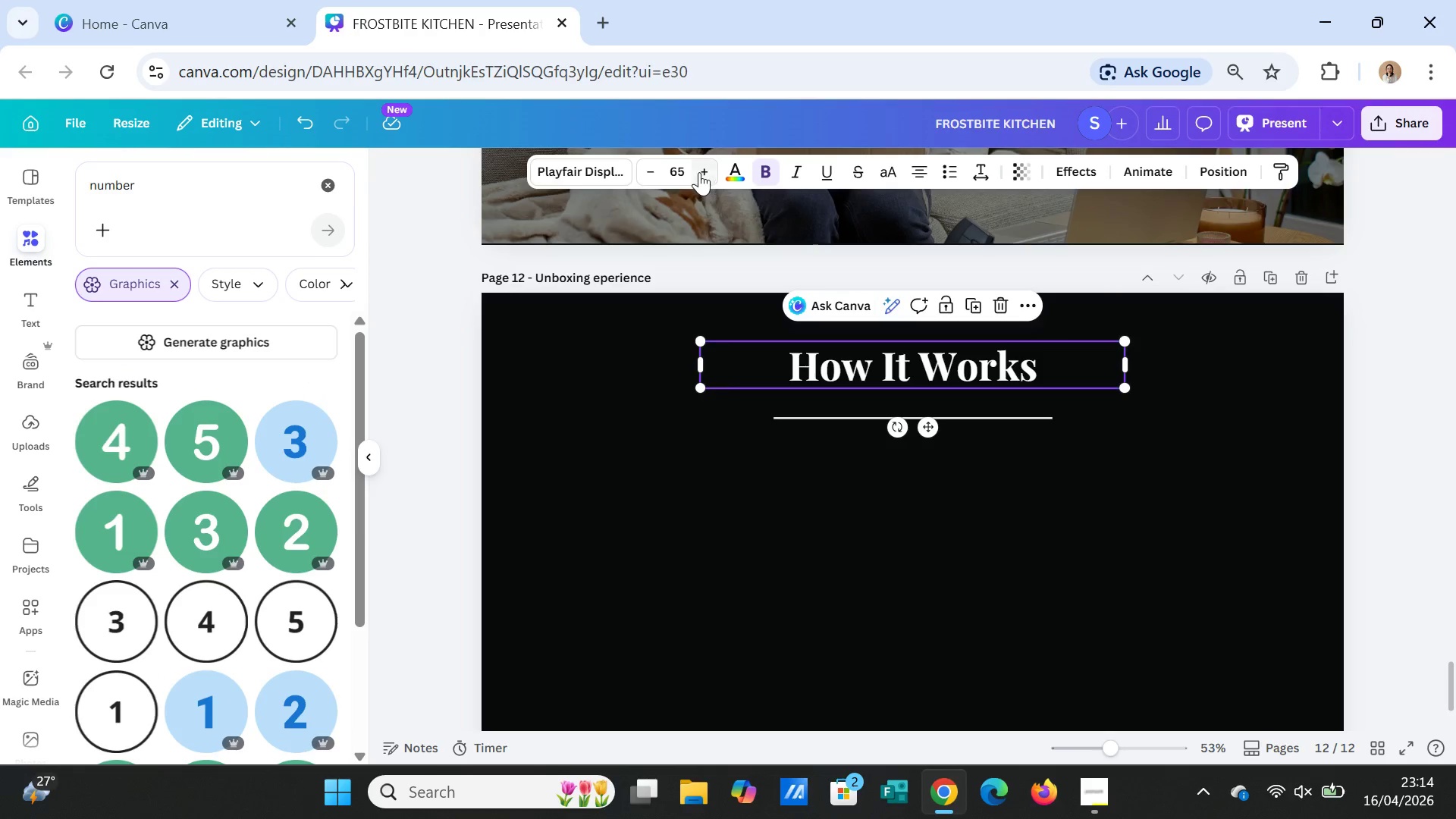 
double_click([698, 171])
 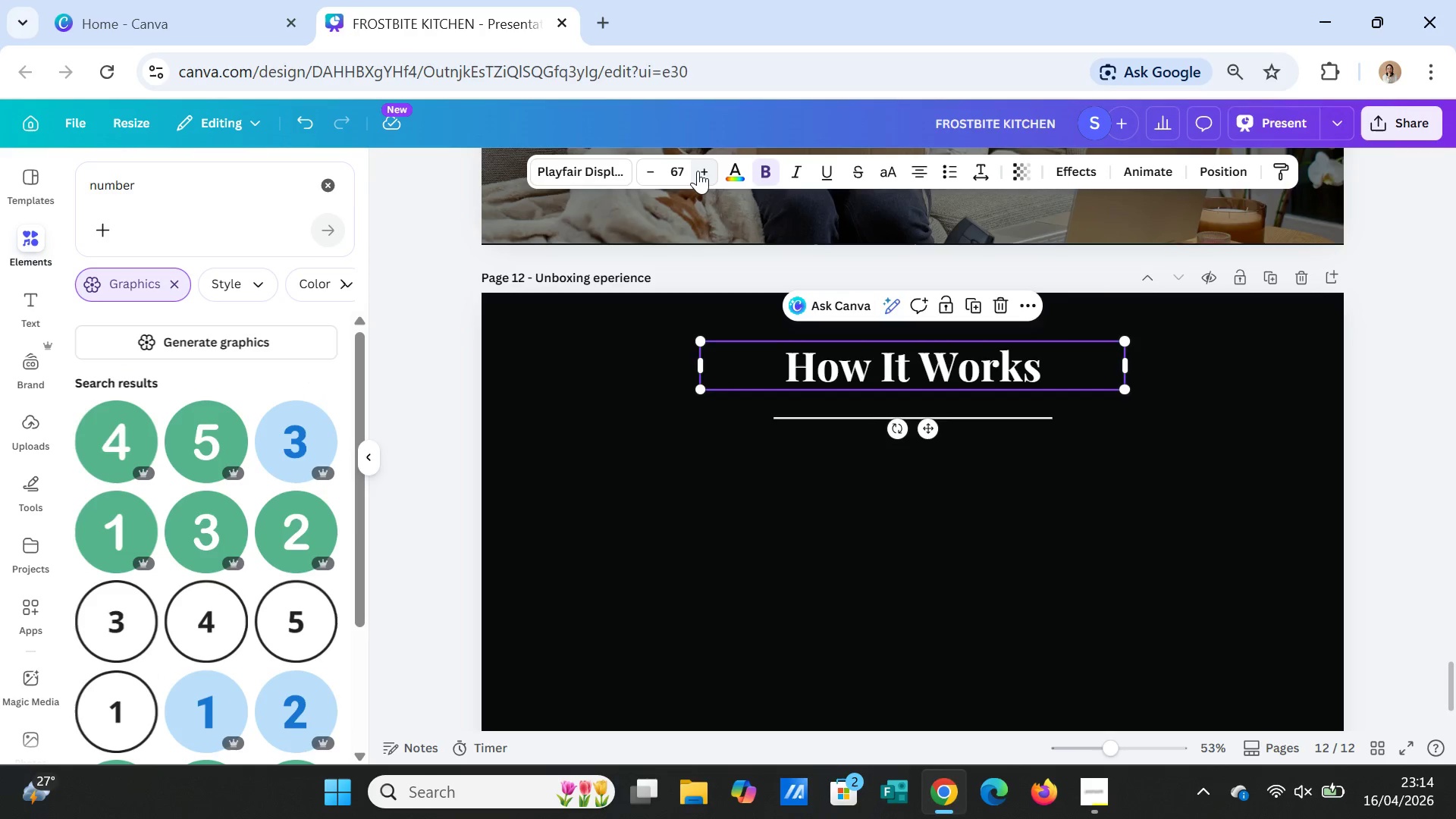 
triple_click([698, 171])
 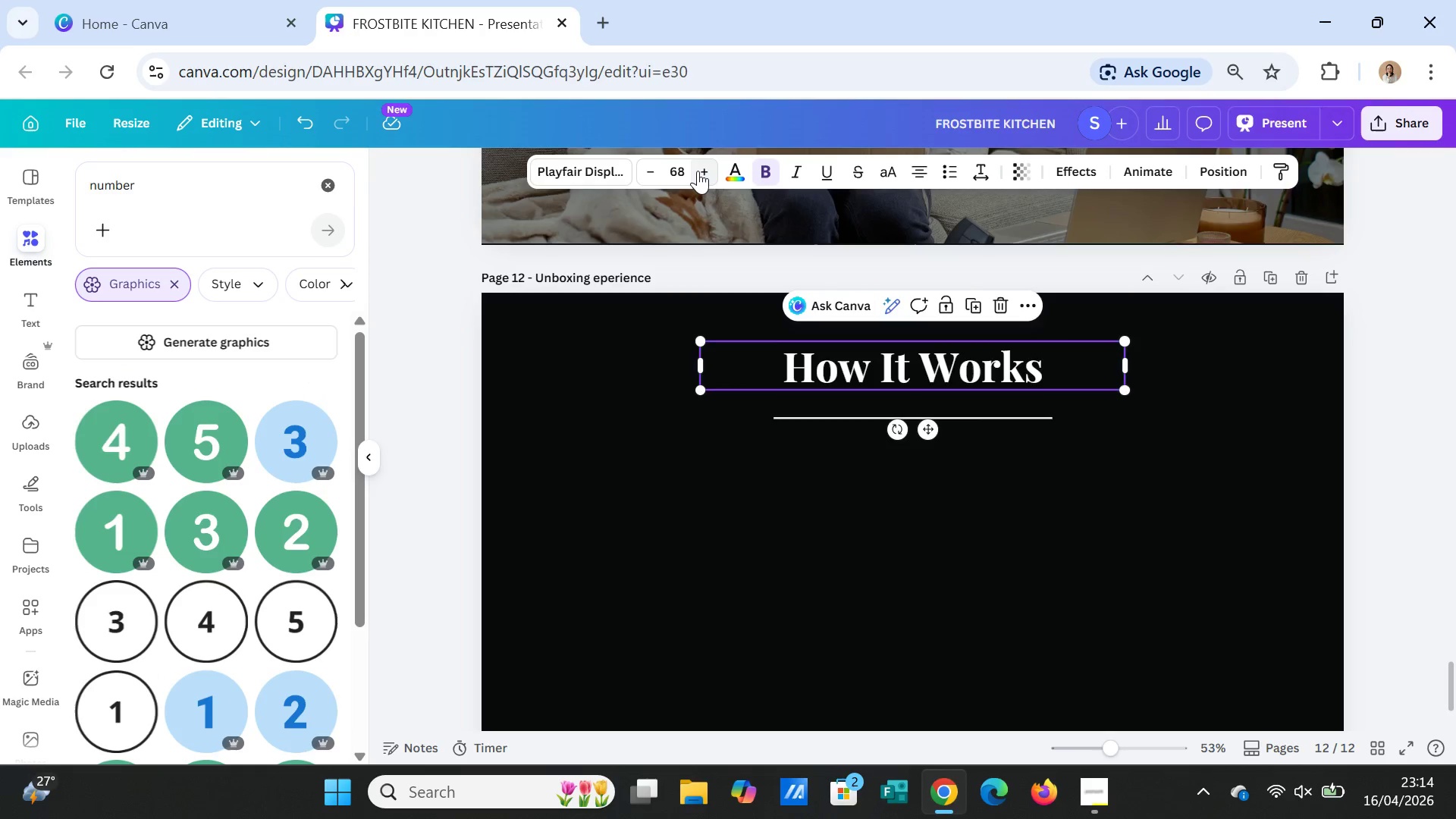 
triple_click([698, 171])
 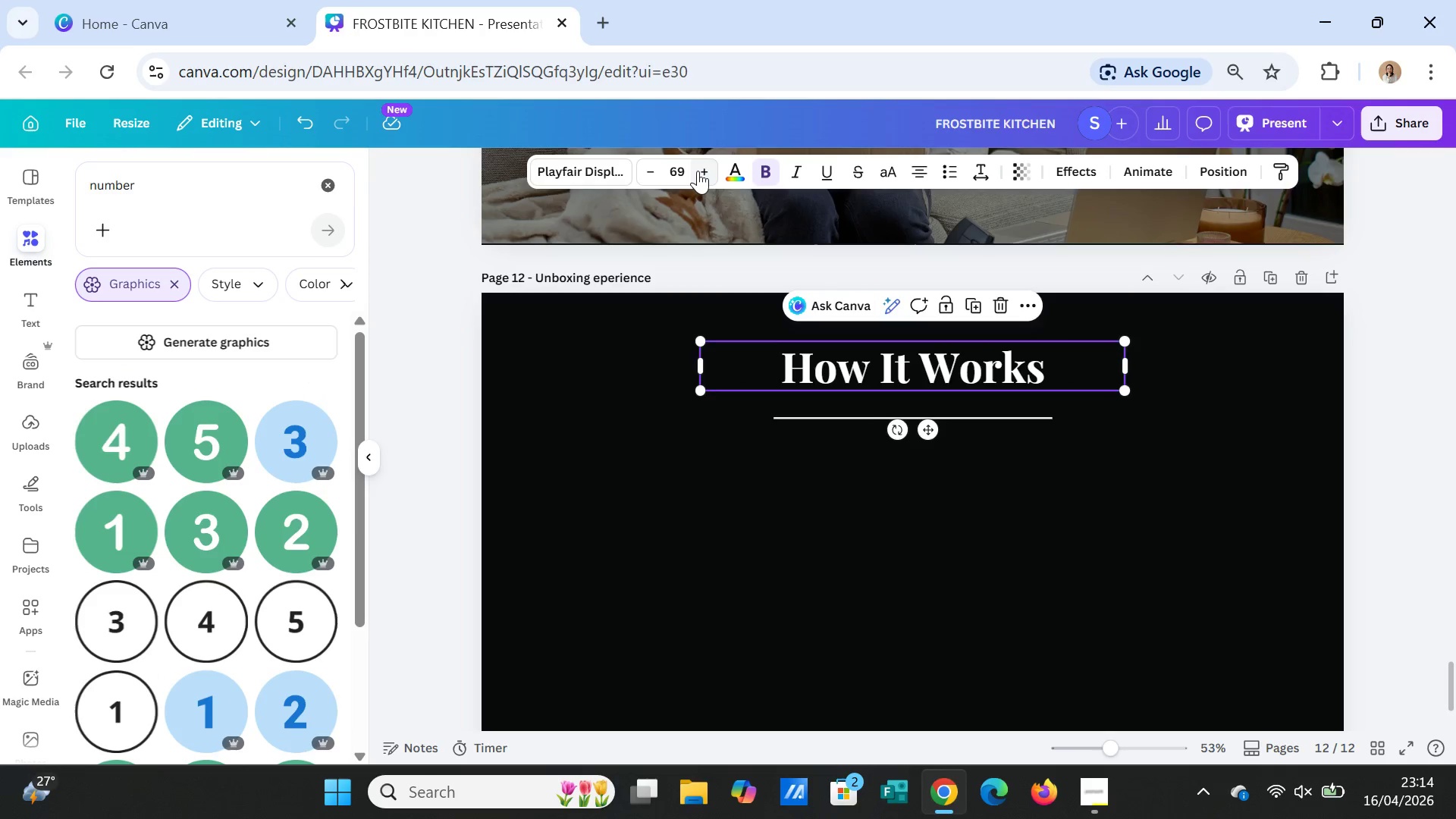 
triple_click([698, 171])
 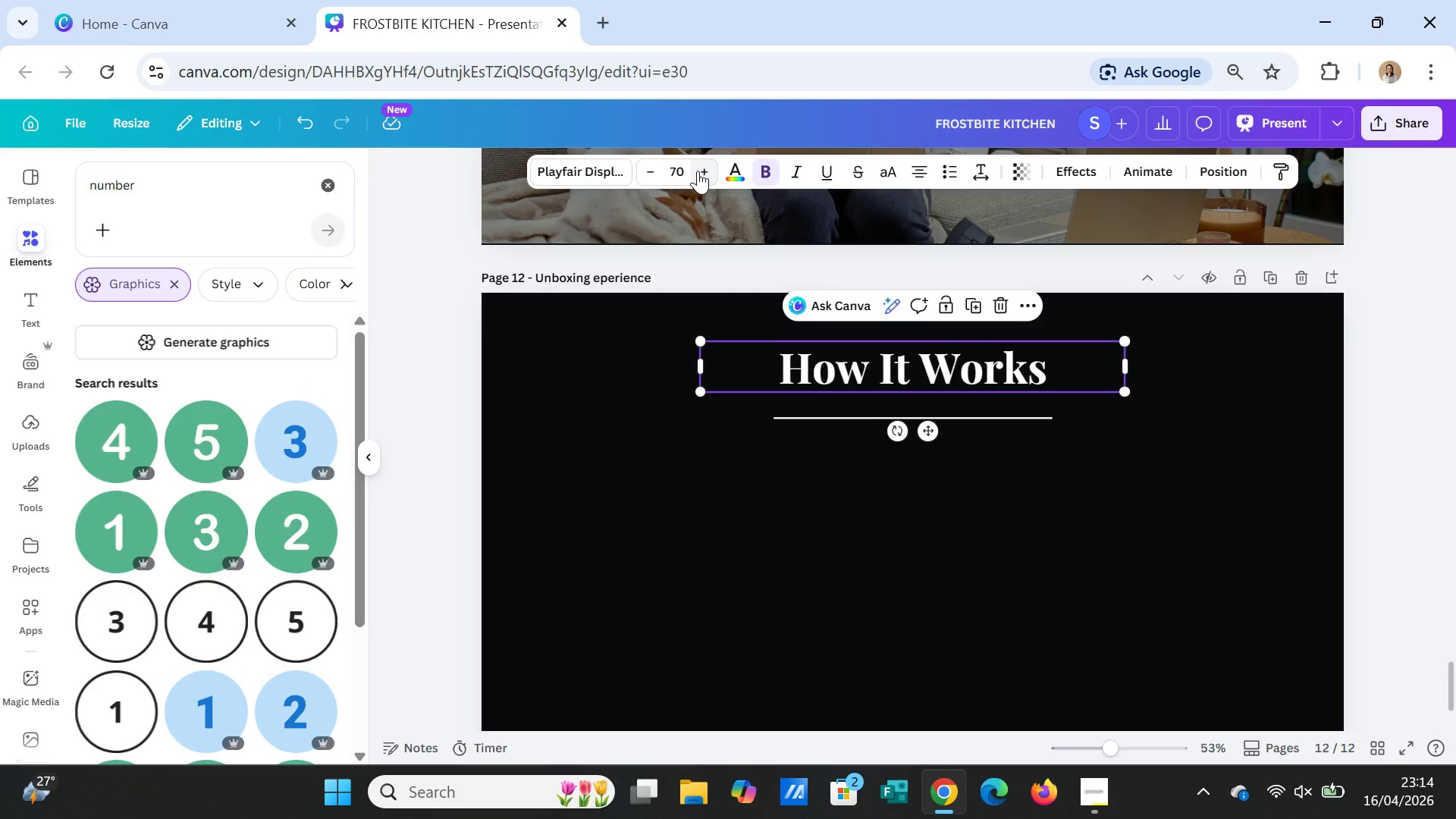 
triple_click([698, 171])
 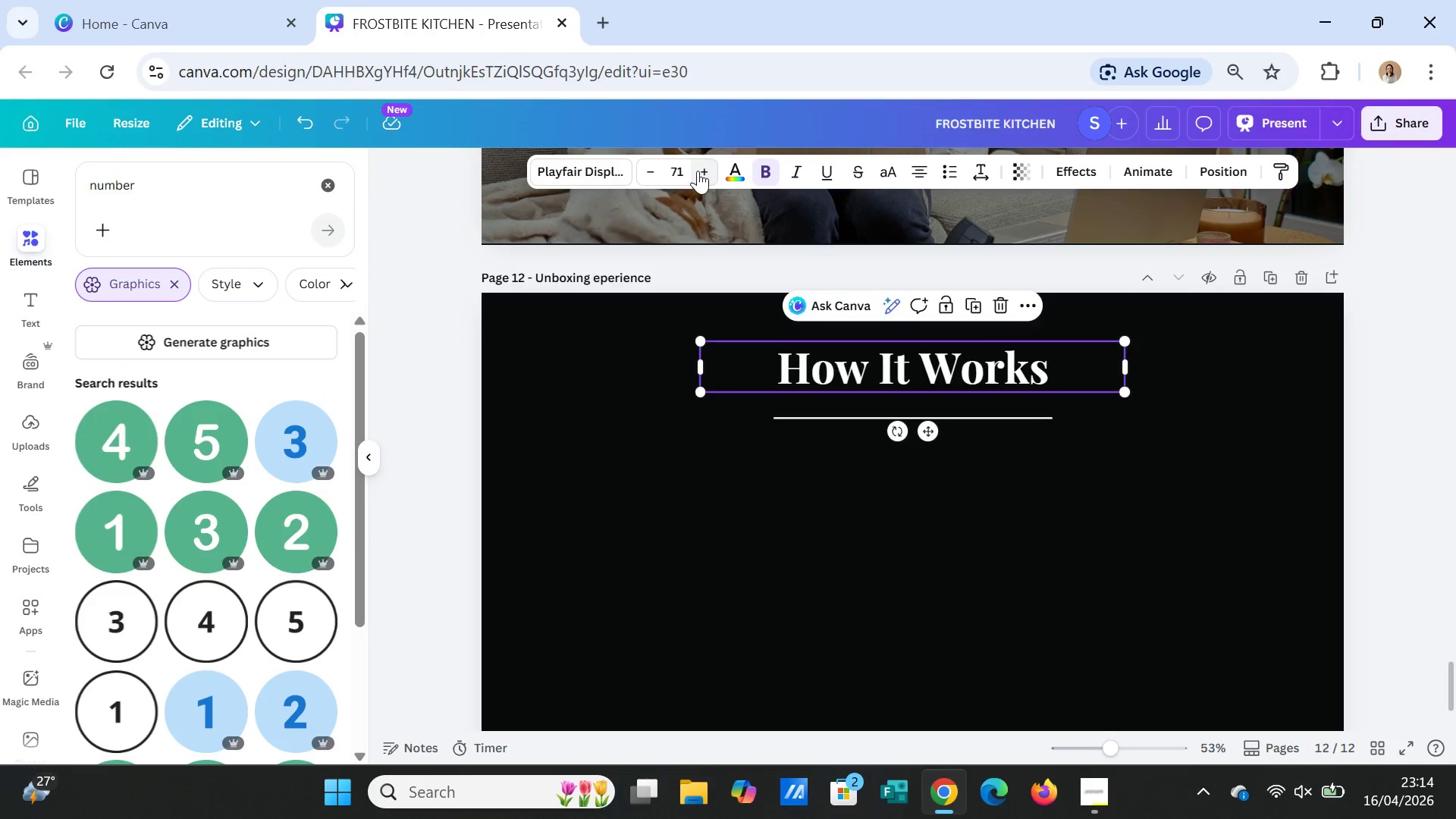 
triple_click([698, 171])
 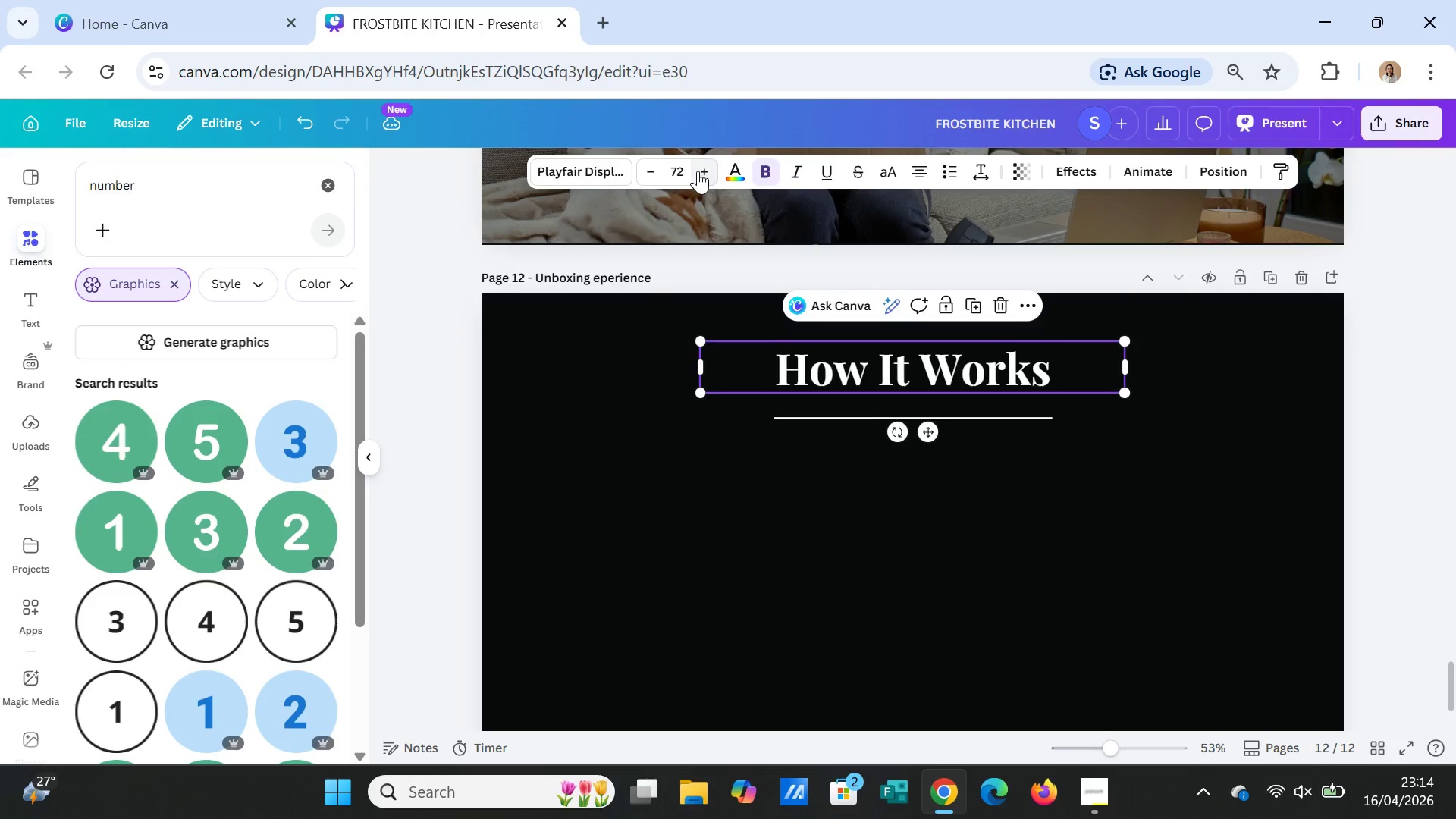 
triple_click([698, 171])
 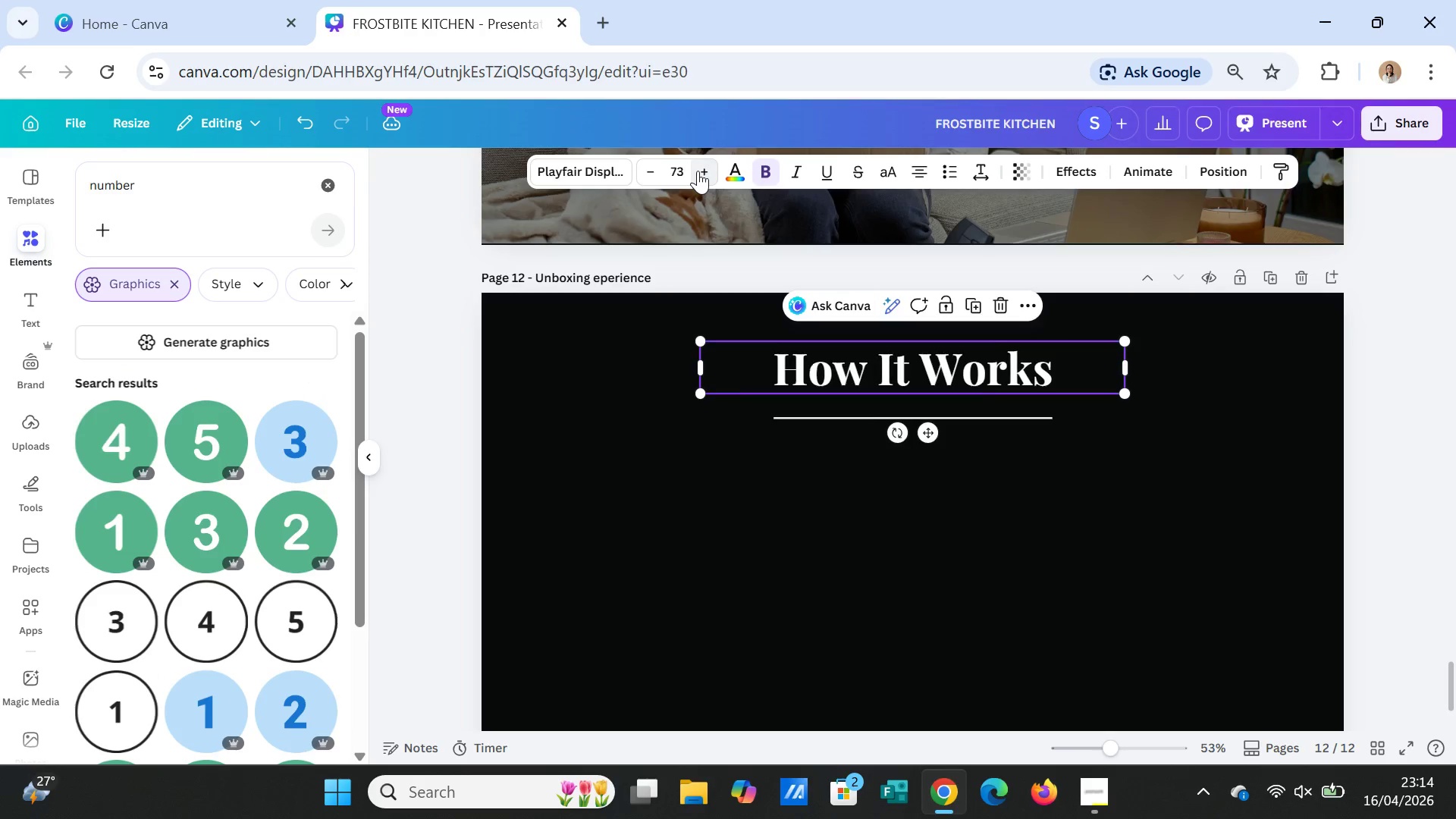 
triple_click([698, 171])
 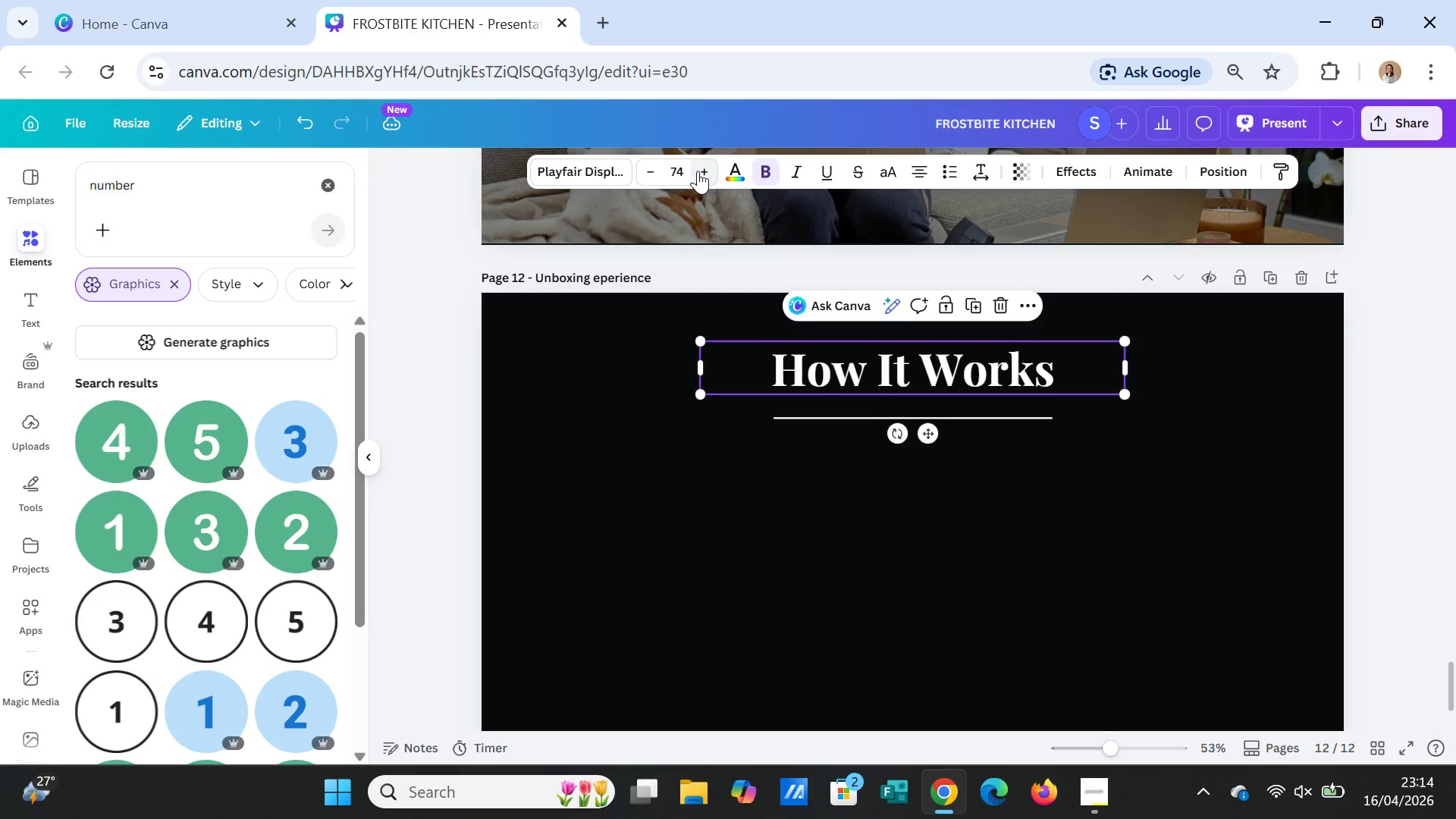 
triple_click([698, 171])
 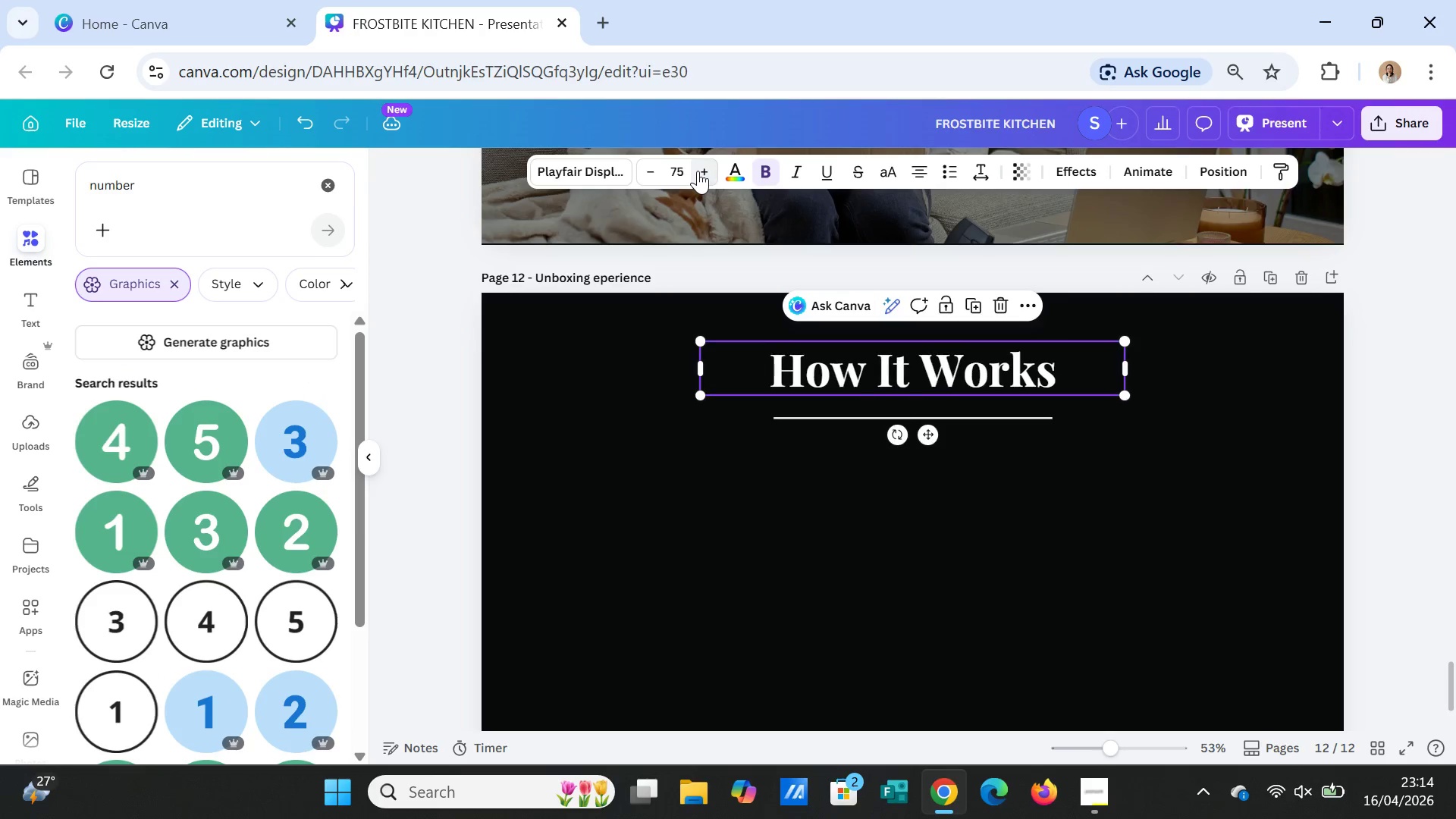 
triple_click([698, 171])
 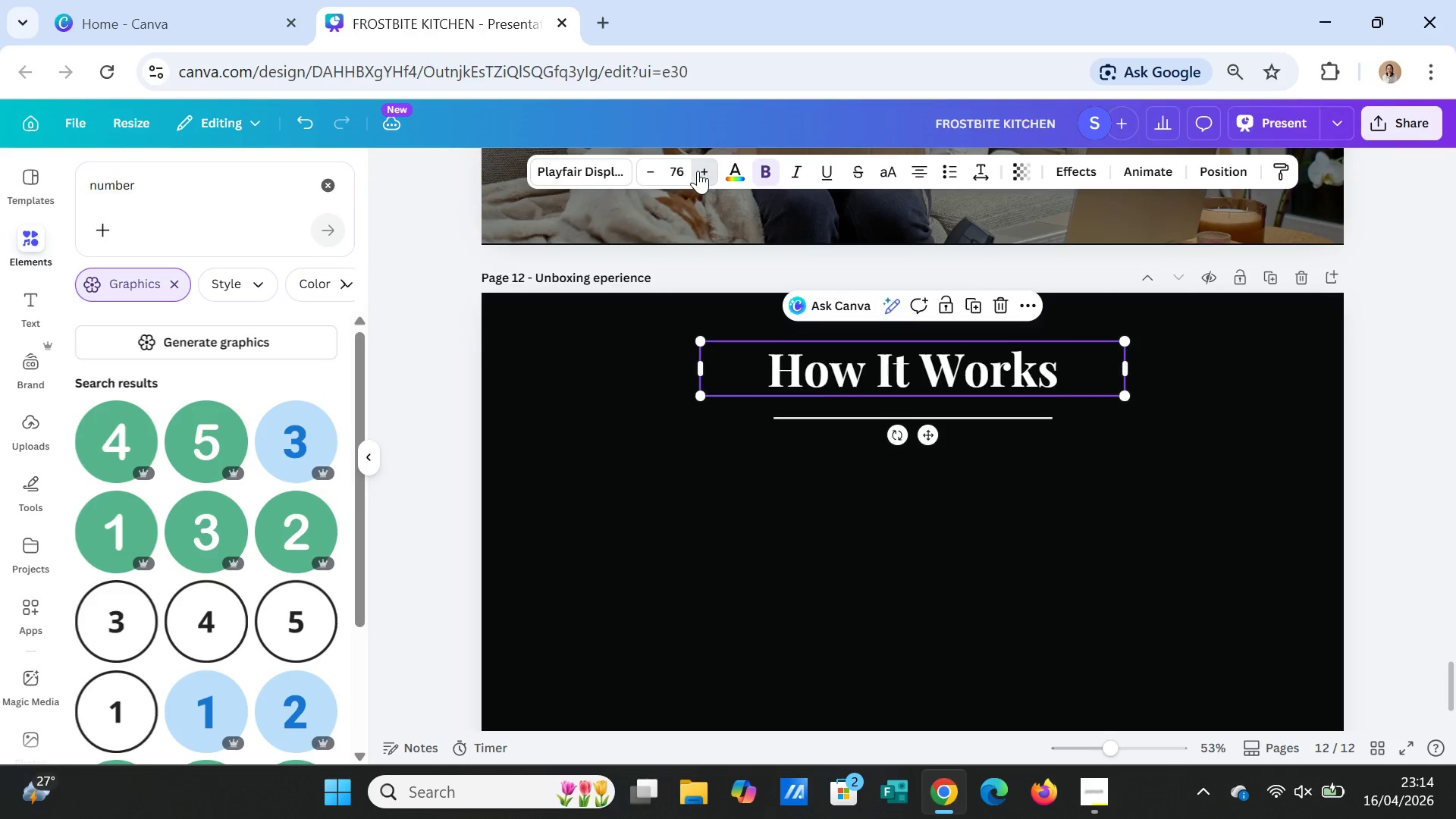 
triple_click([698, 171])
 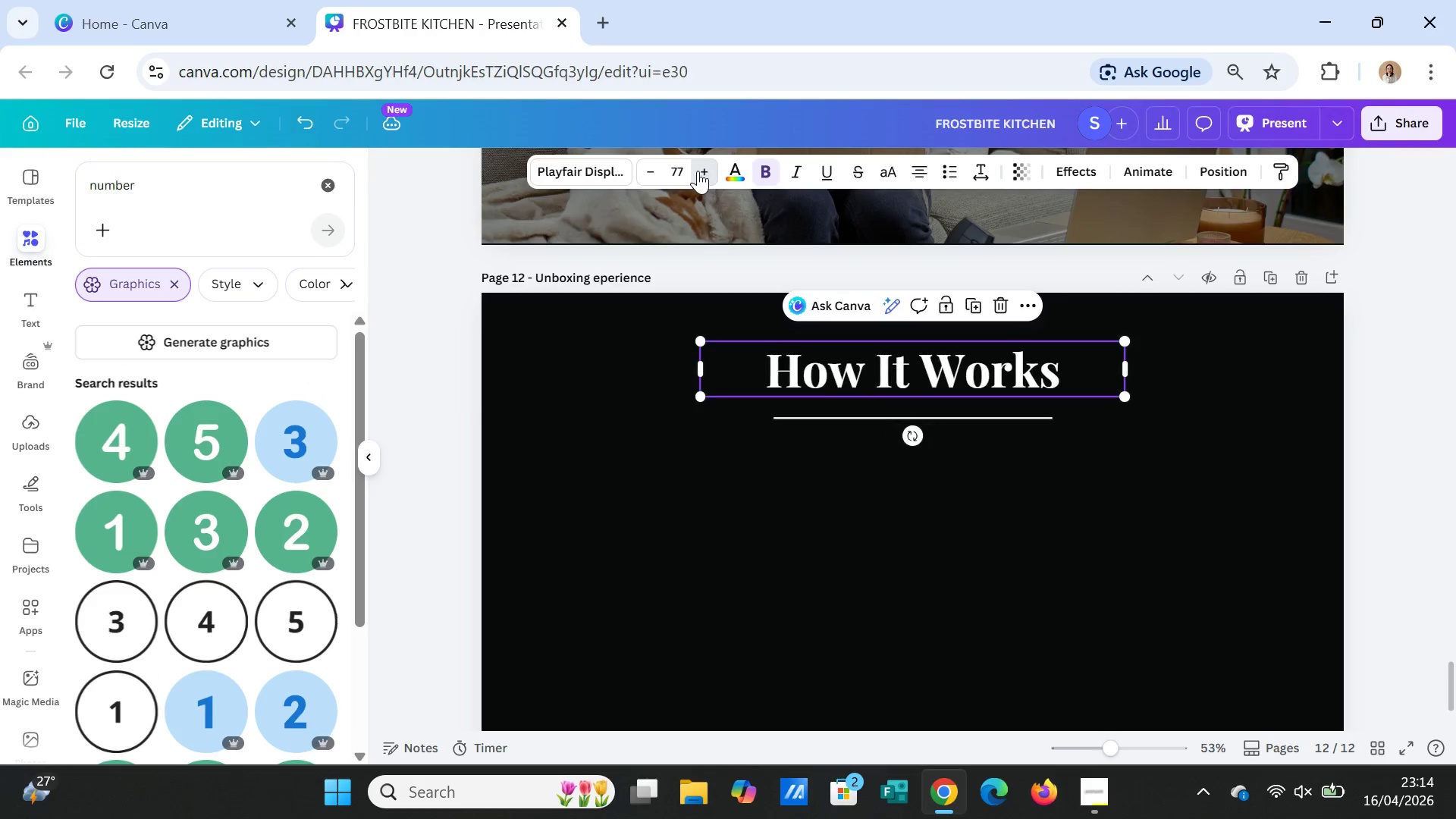 
triple_click([698, 171])
 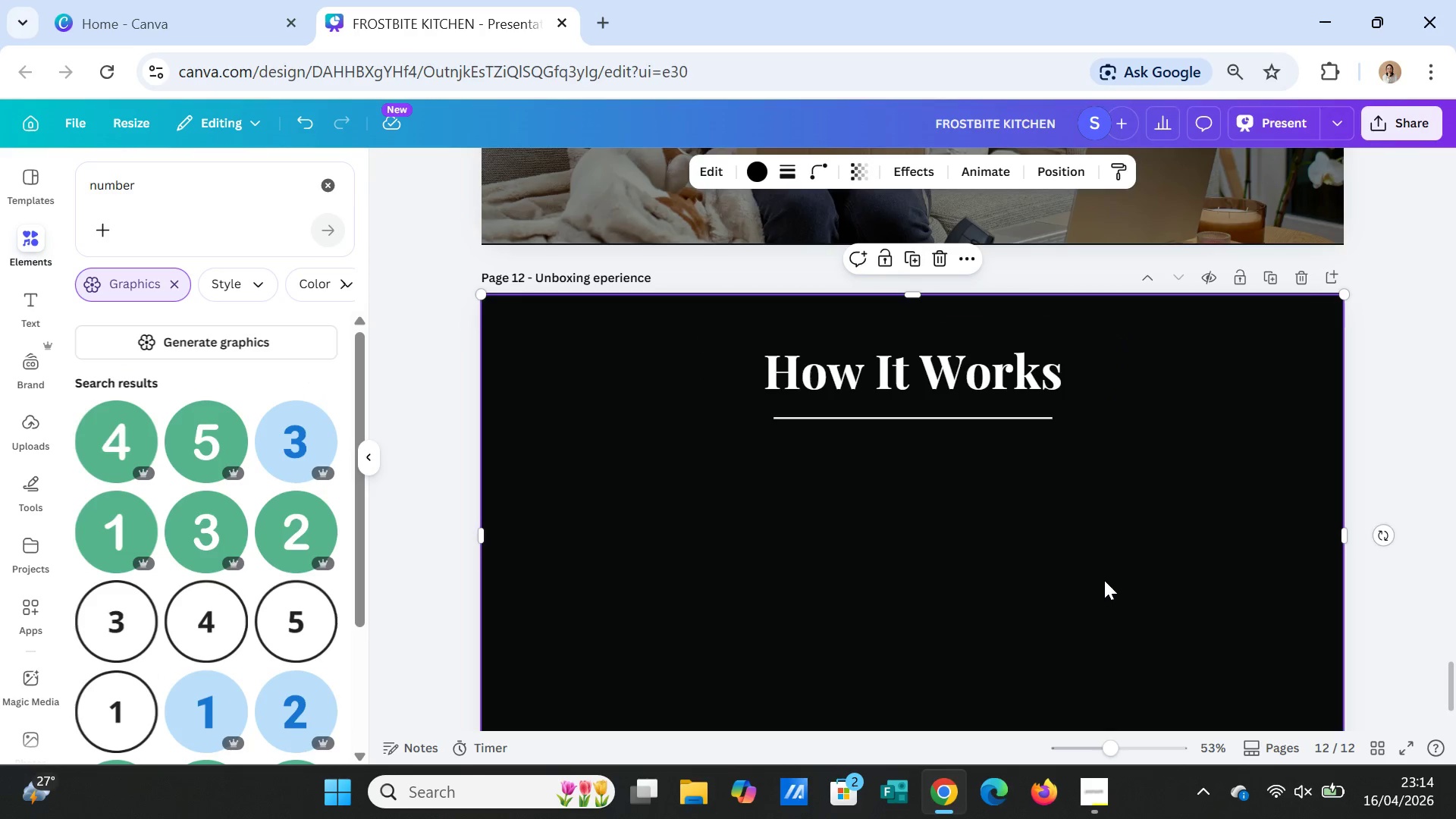 
scroll: coordinate [1195, 576], scroll_direction: up, amount: 10.0
 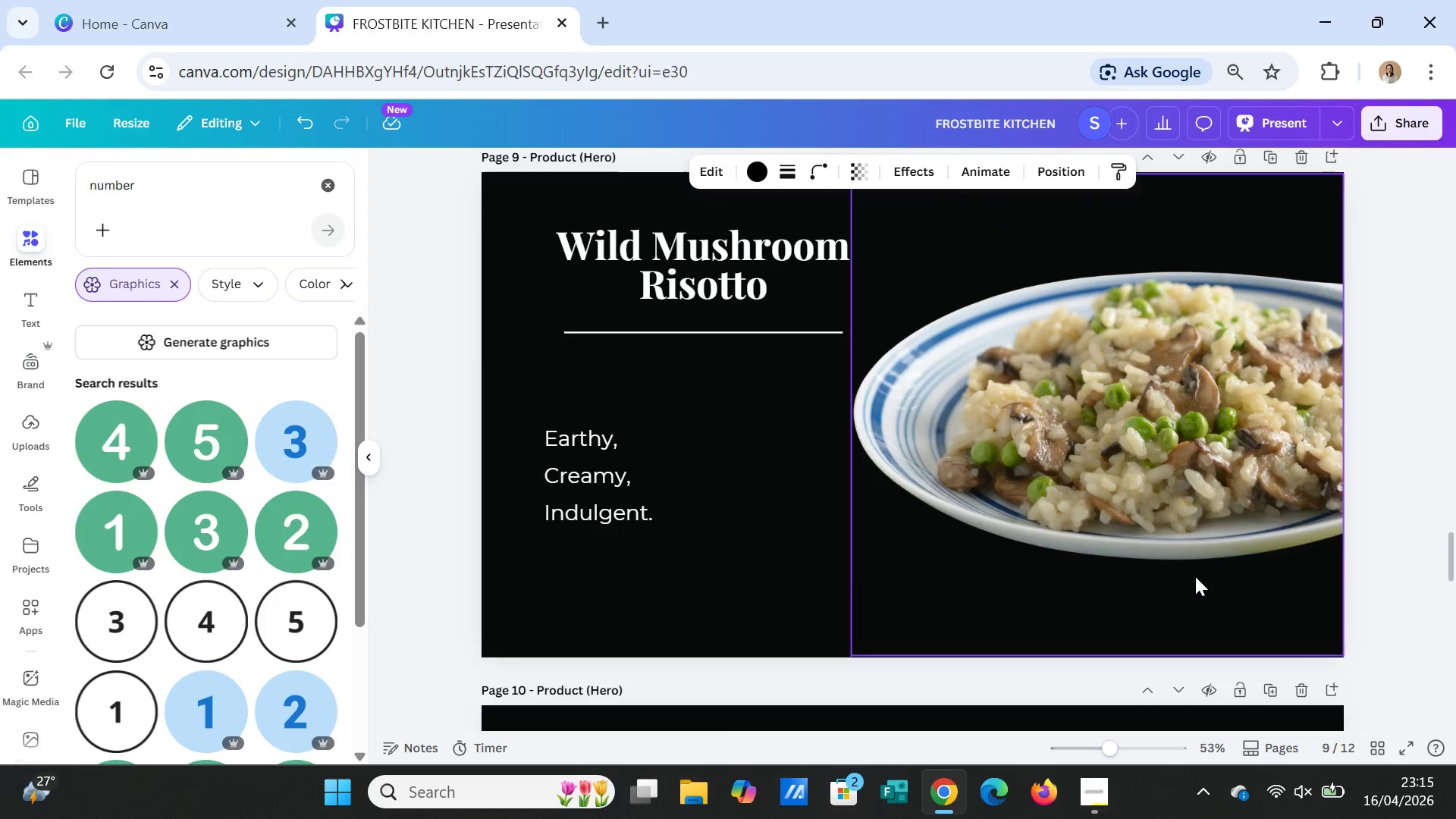 
scroll: coordinate [1195, 576], scroll_direction: down, amount: 4.0
 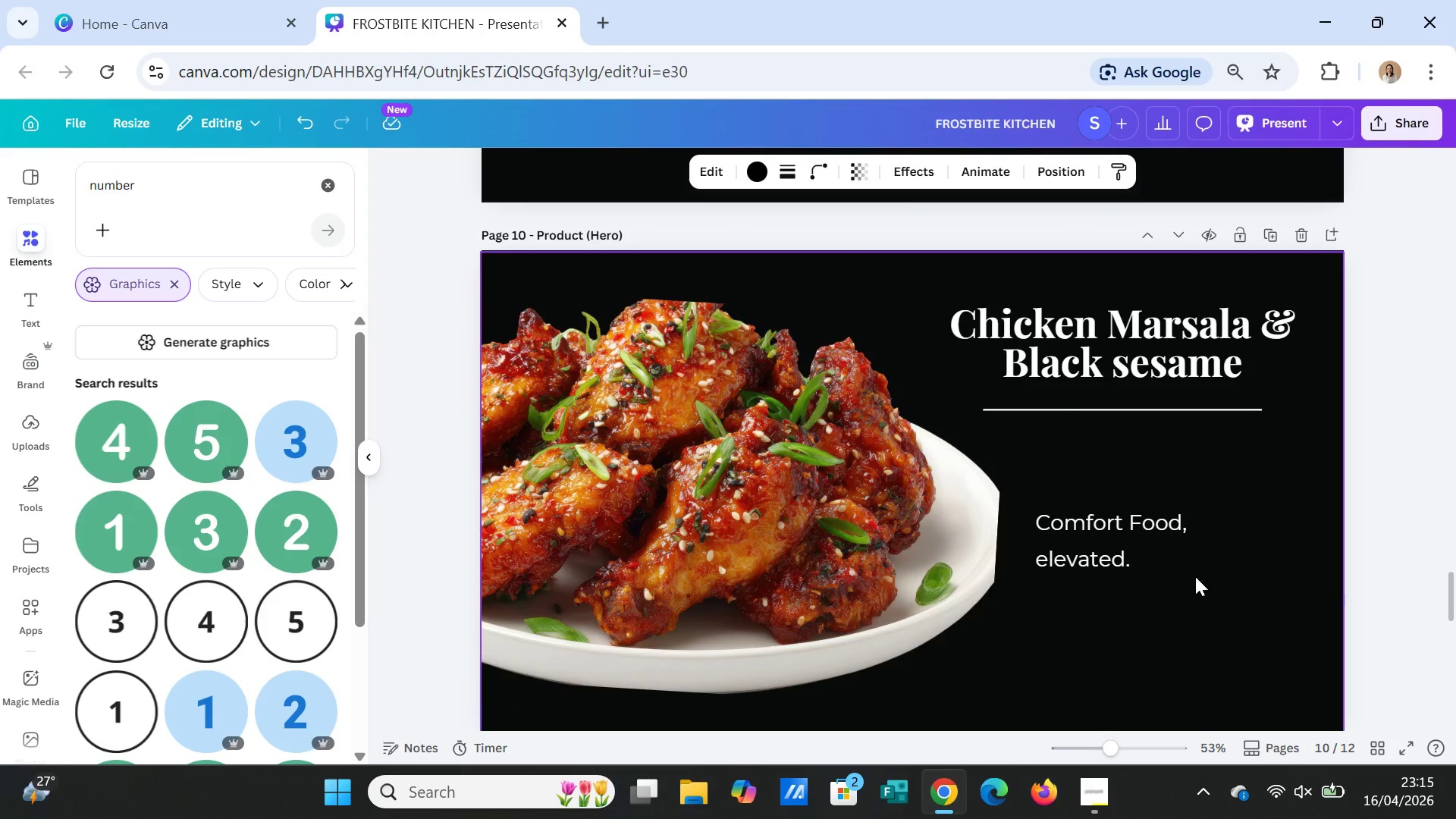 
scroll: coordinate [1195, 576], scroll_direction: up, amount: 10.0
 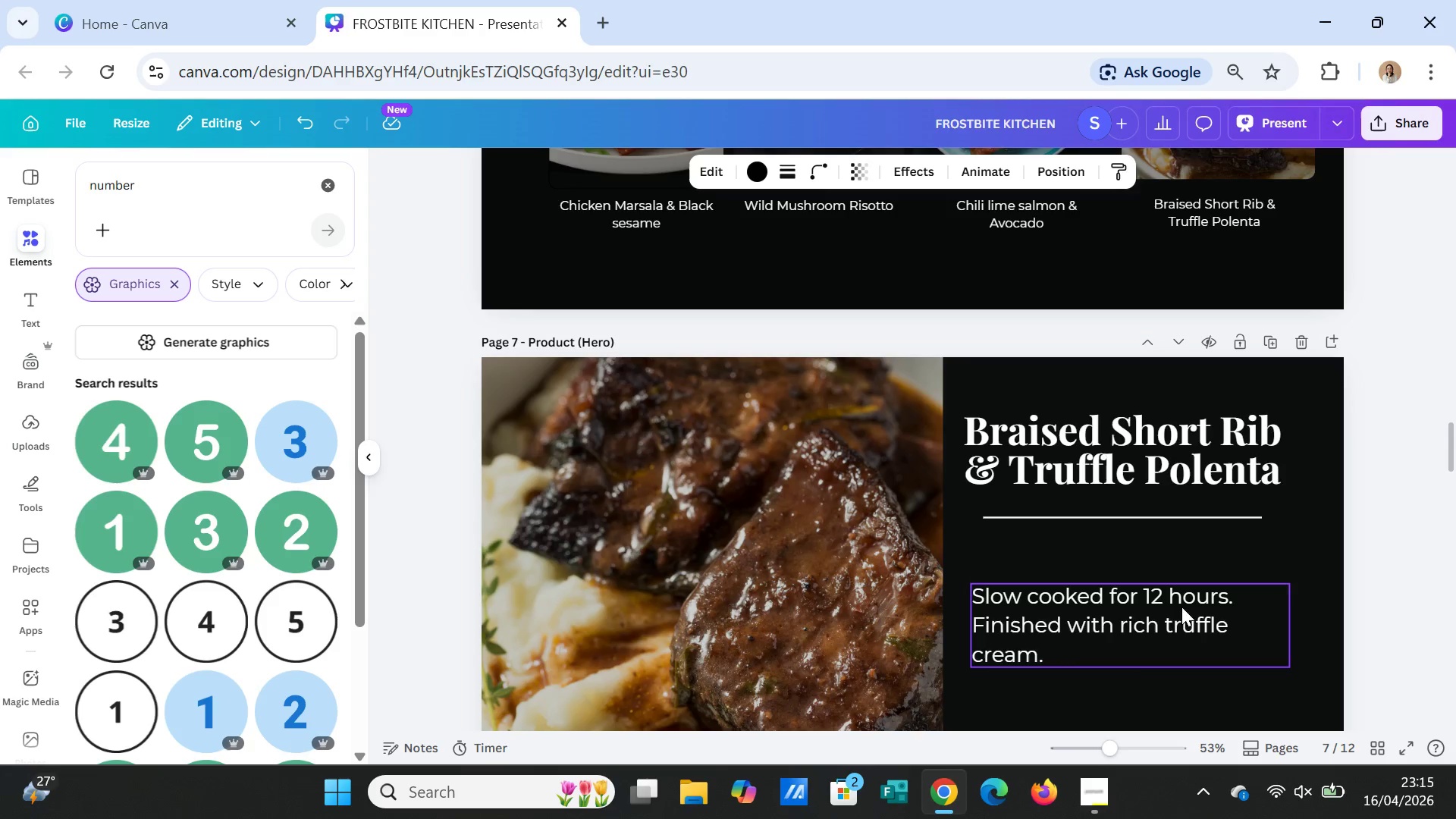 
scroll: coordinate [1180, 590], scroll_direction: down, amount: 14.0
 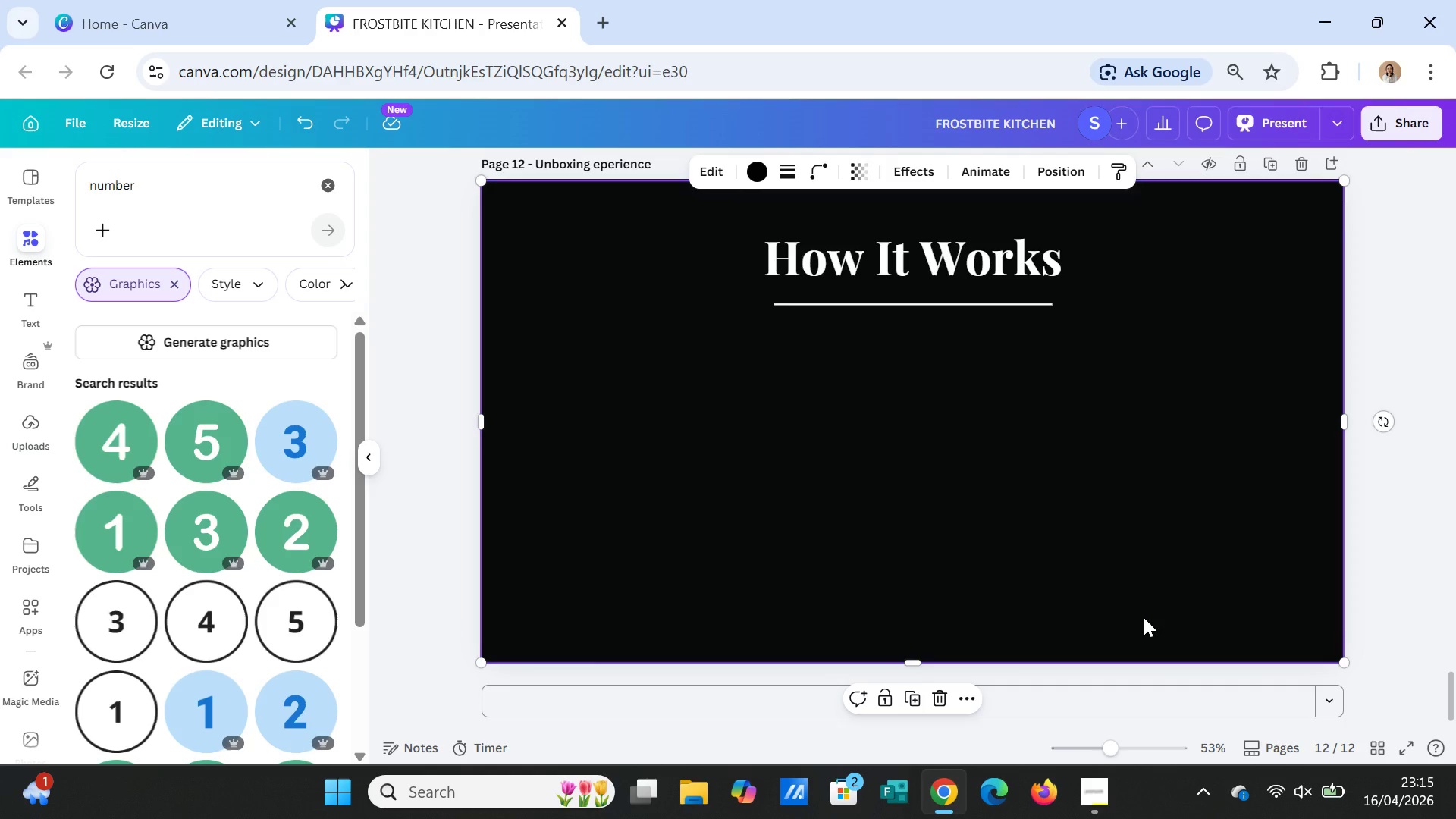 
wait(7.91)
 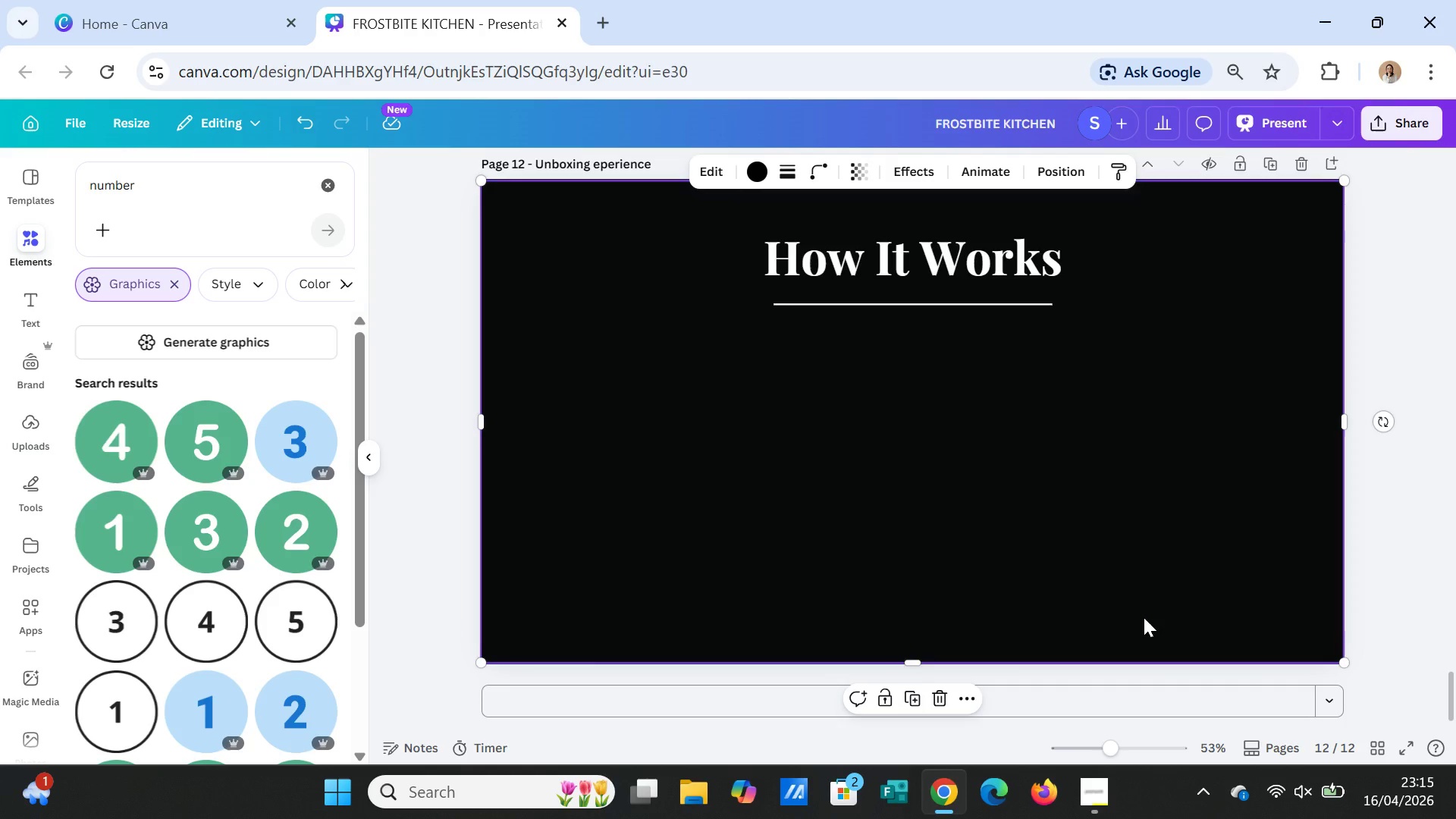 
left_click_drag(start_coordinate=[1010, 322], to_coordinate=[899, 469])
 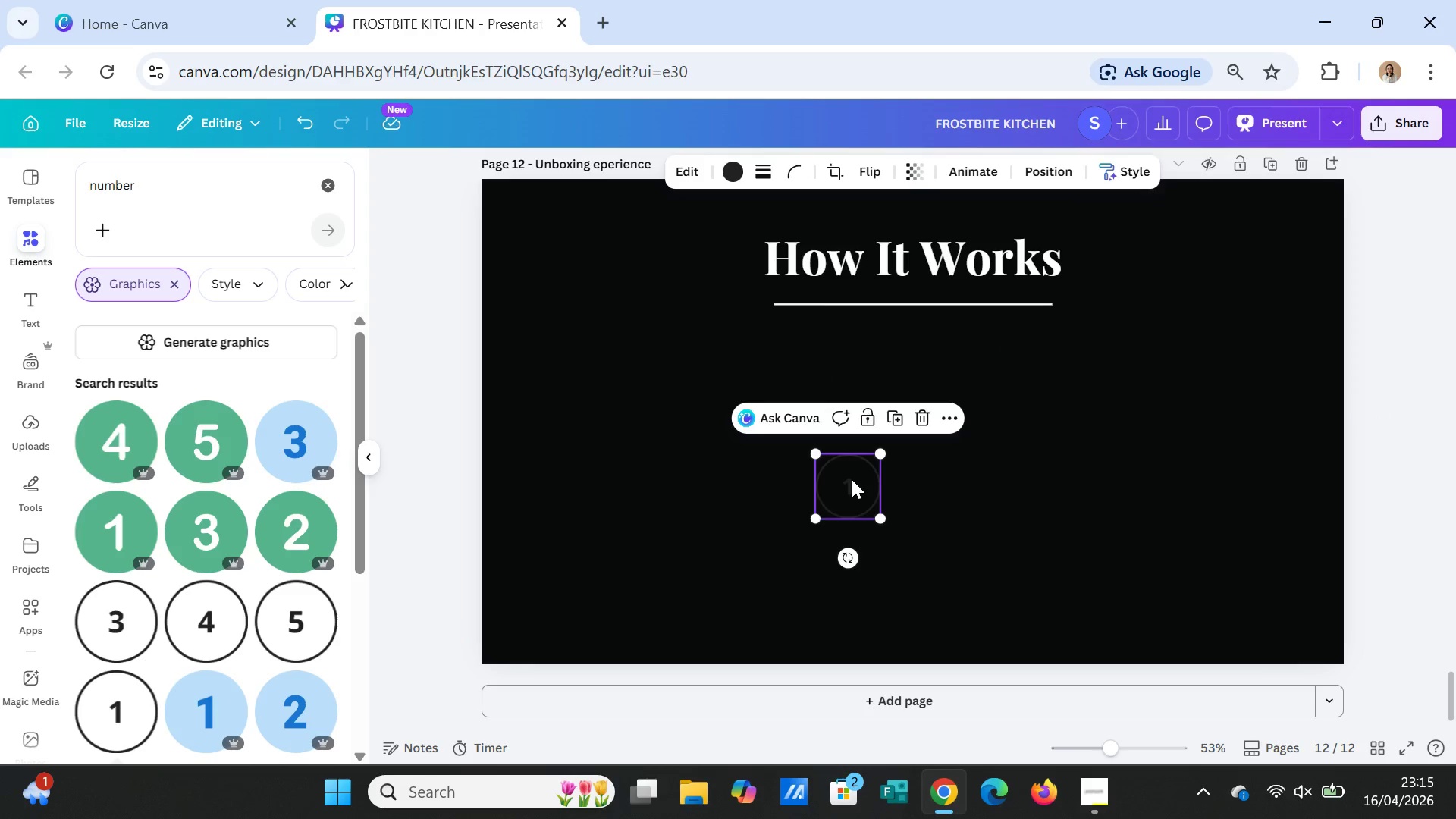 
left_click_drag(start_coordinate=[852, 479], to_coordinate=[703, 374])
 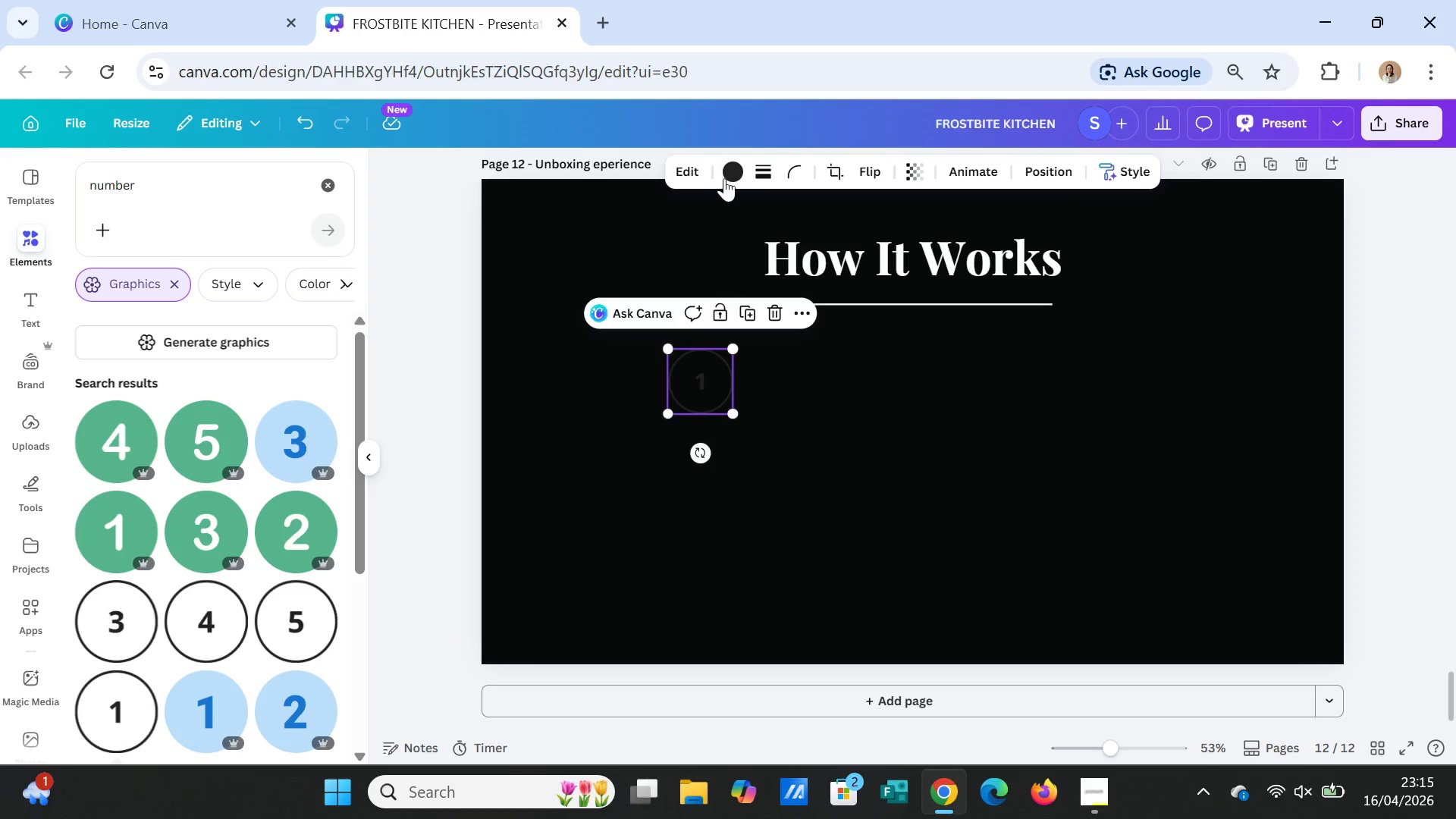 
left_click([725, 175])
 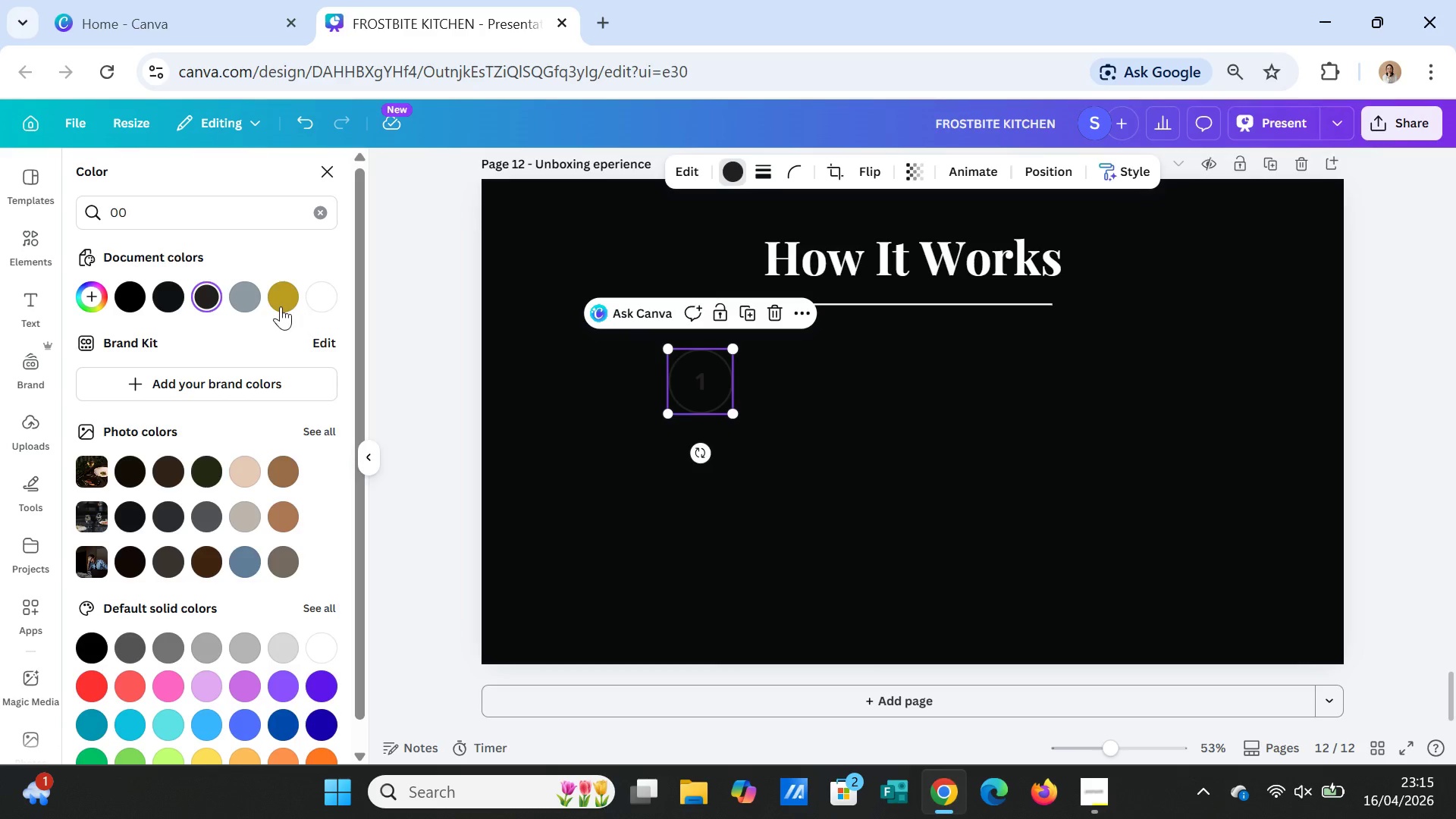 
left_click([280, 293])
 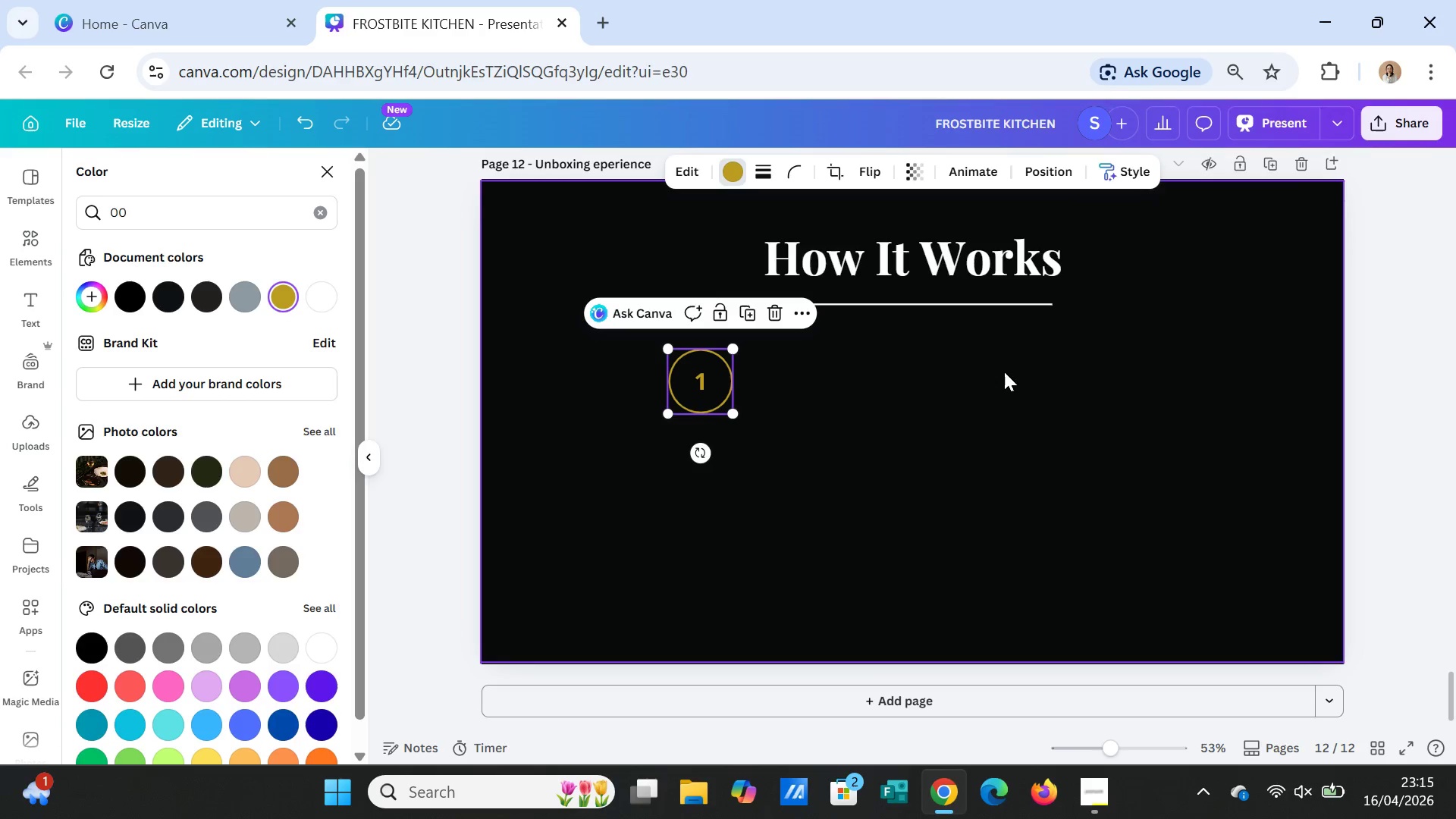 
left_click([1007, 398])
 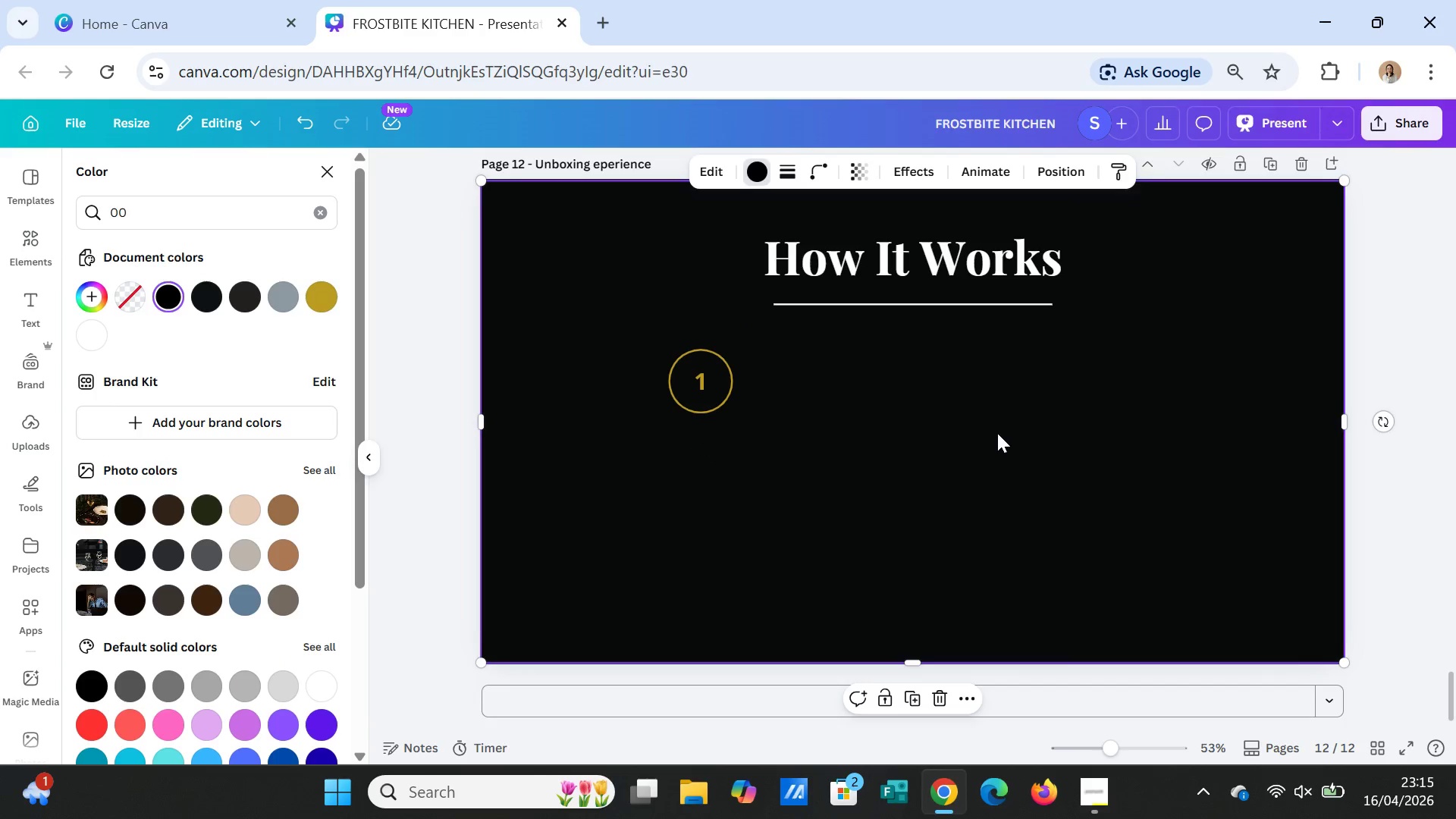 
left_click([692, 405])
 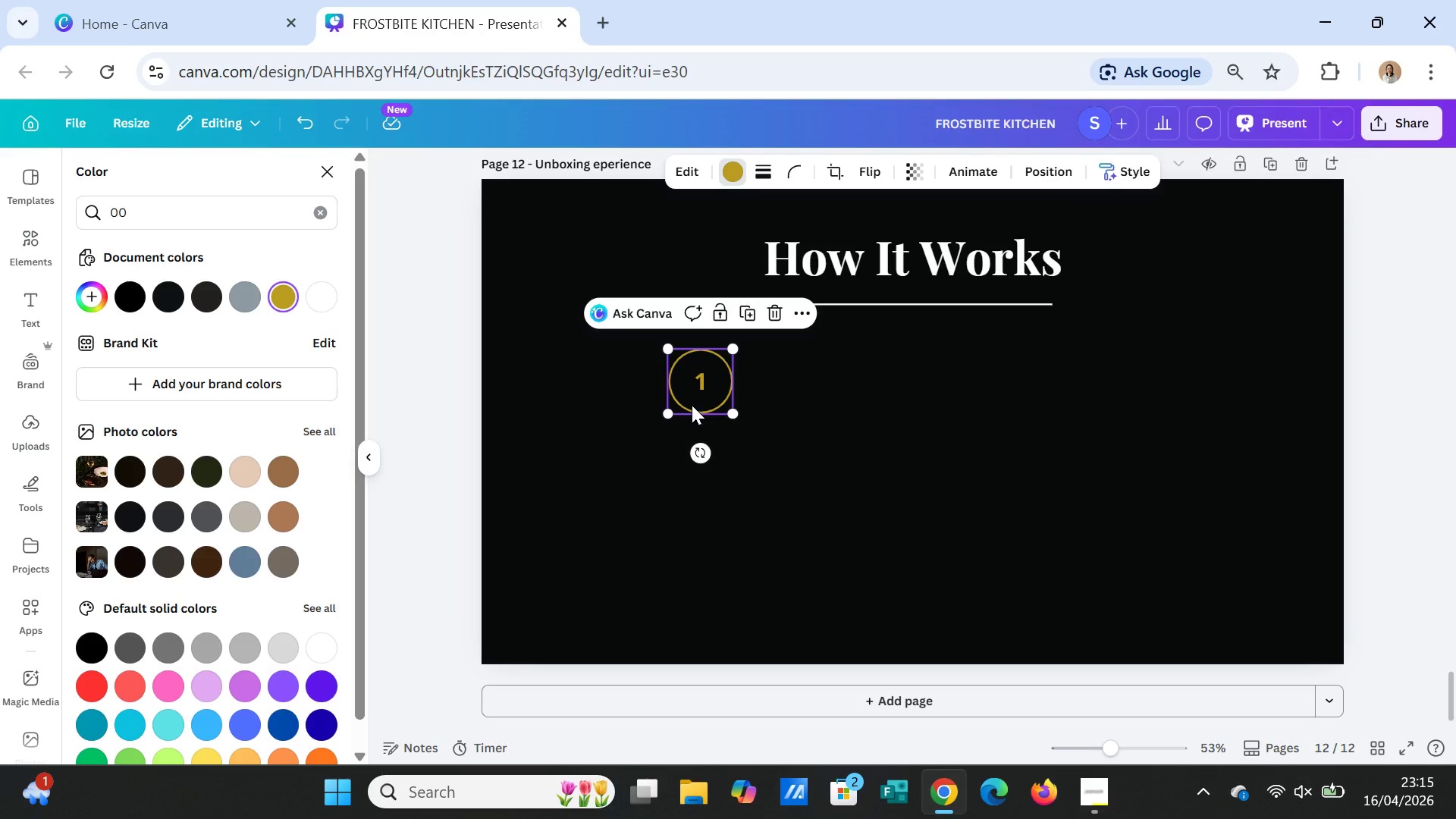 
key(Control+C)
 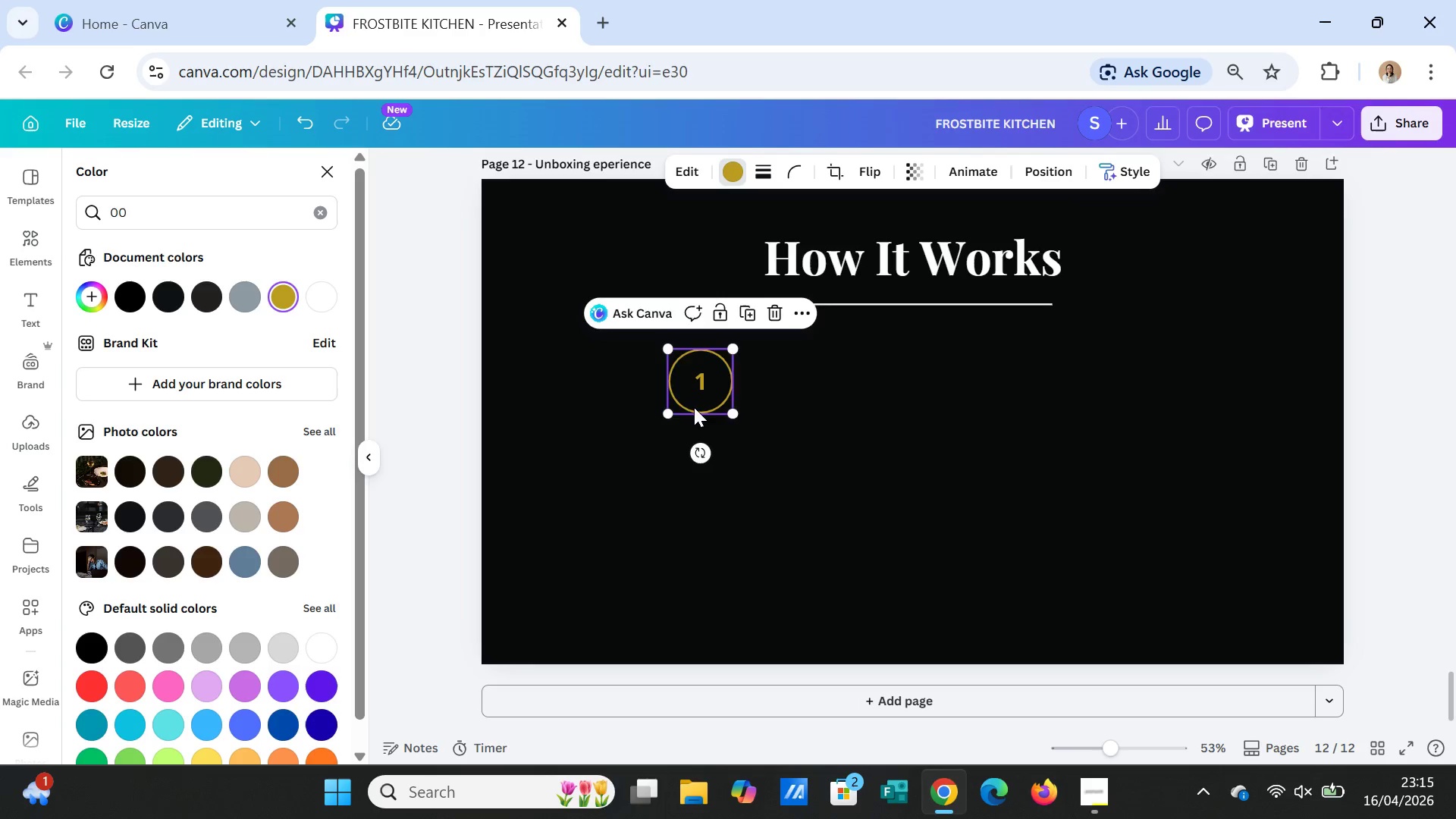 
key(Control+V)
 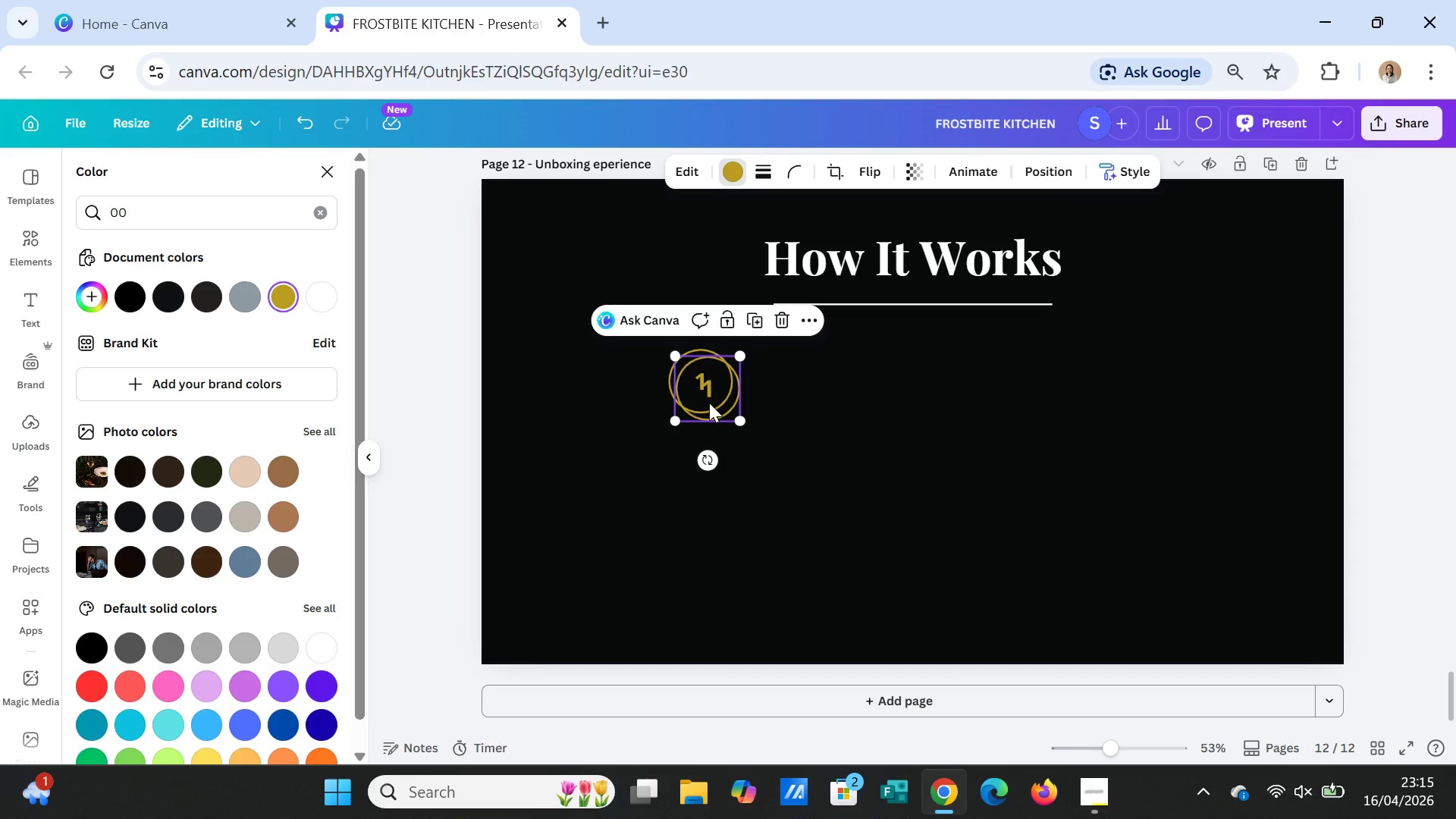 
left_click_drag(start_coordinate=[709, 403], to_coordinate=[934, 394])
 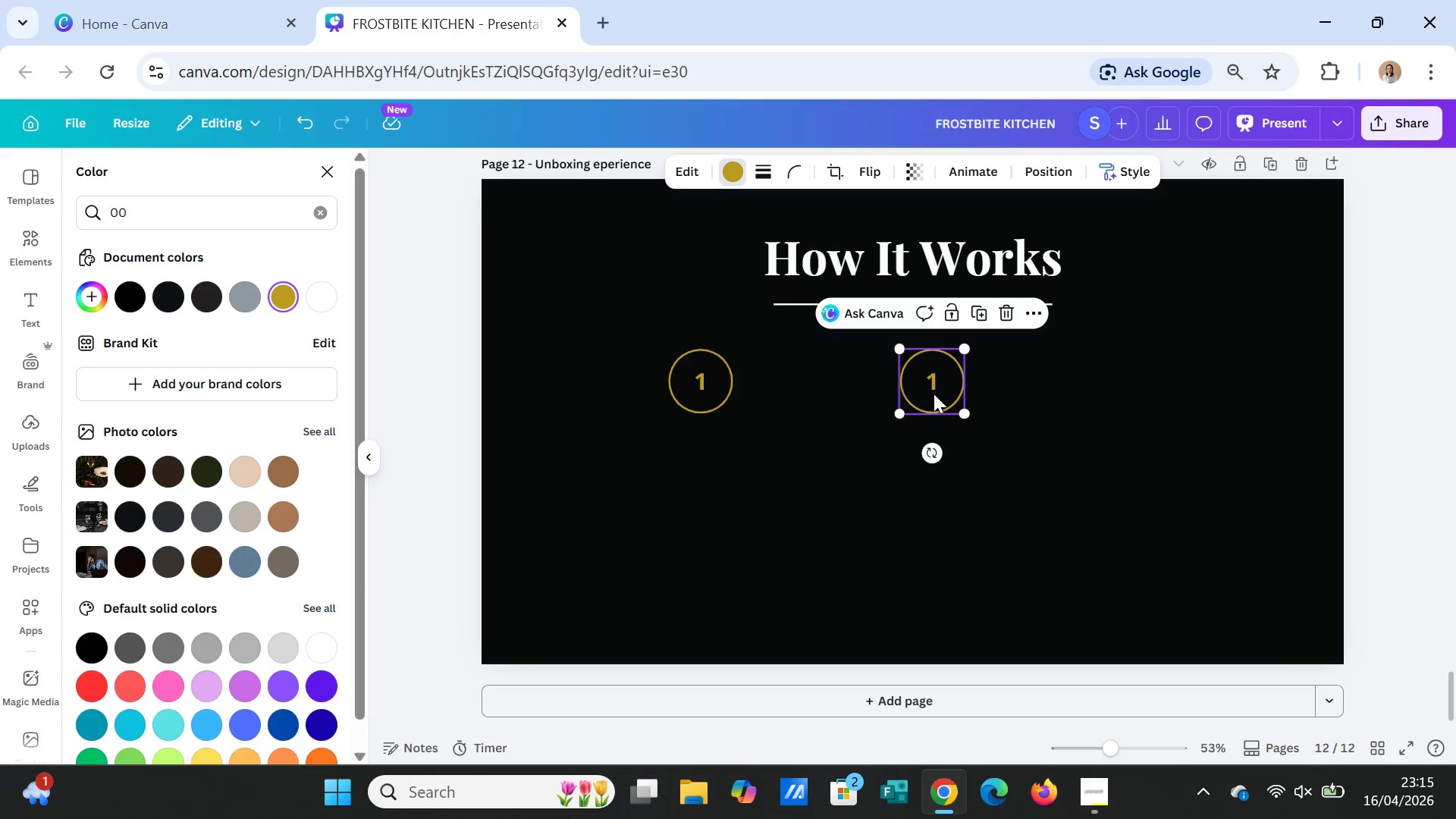 
double_click([934, 394])
 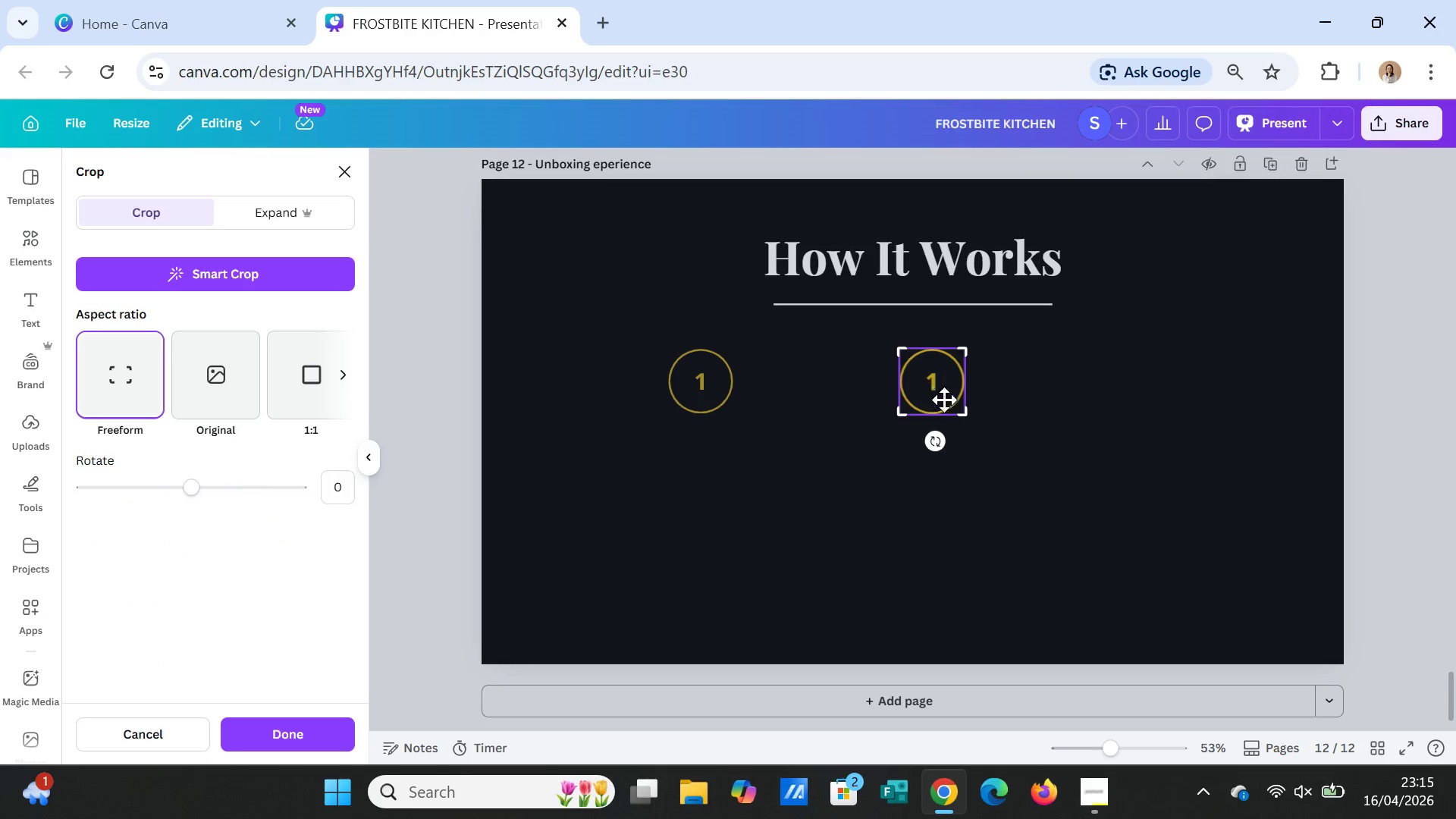 
double_click([1106, 404])
 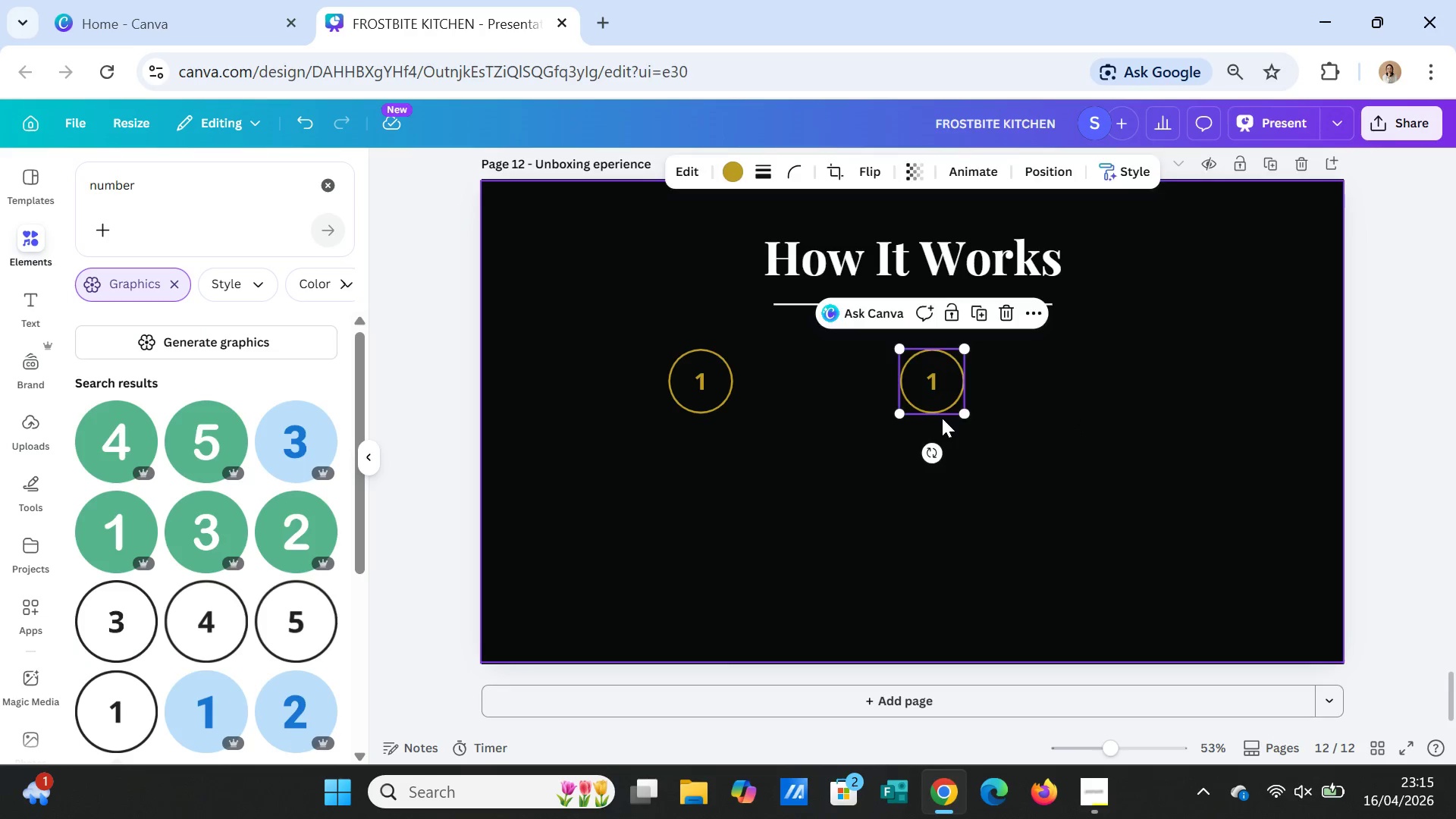 
key(Delete)
 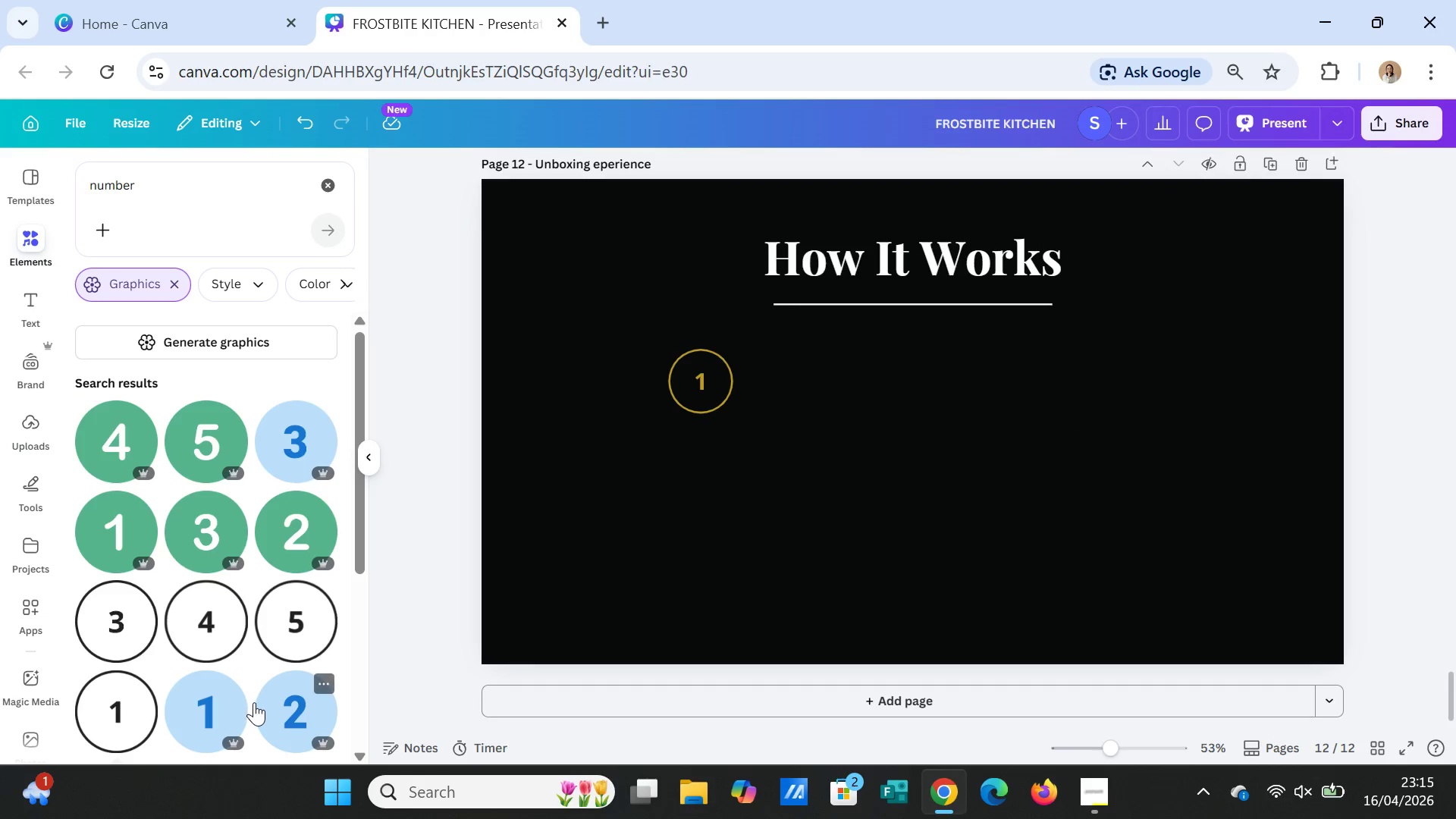 
scroll: coordinate [243, 659], scroll_direction: down, amount: 2.0
 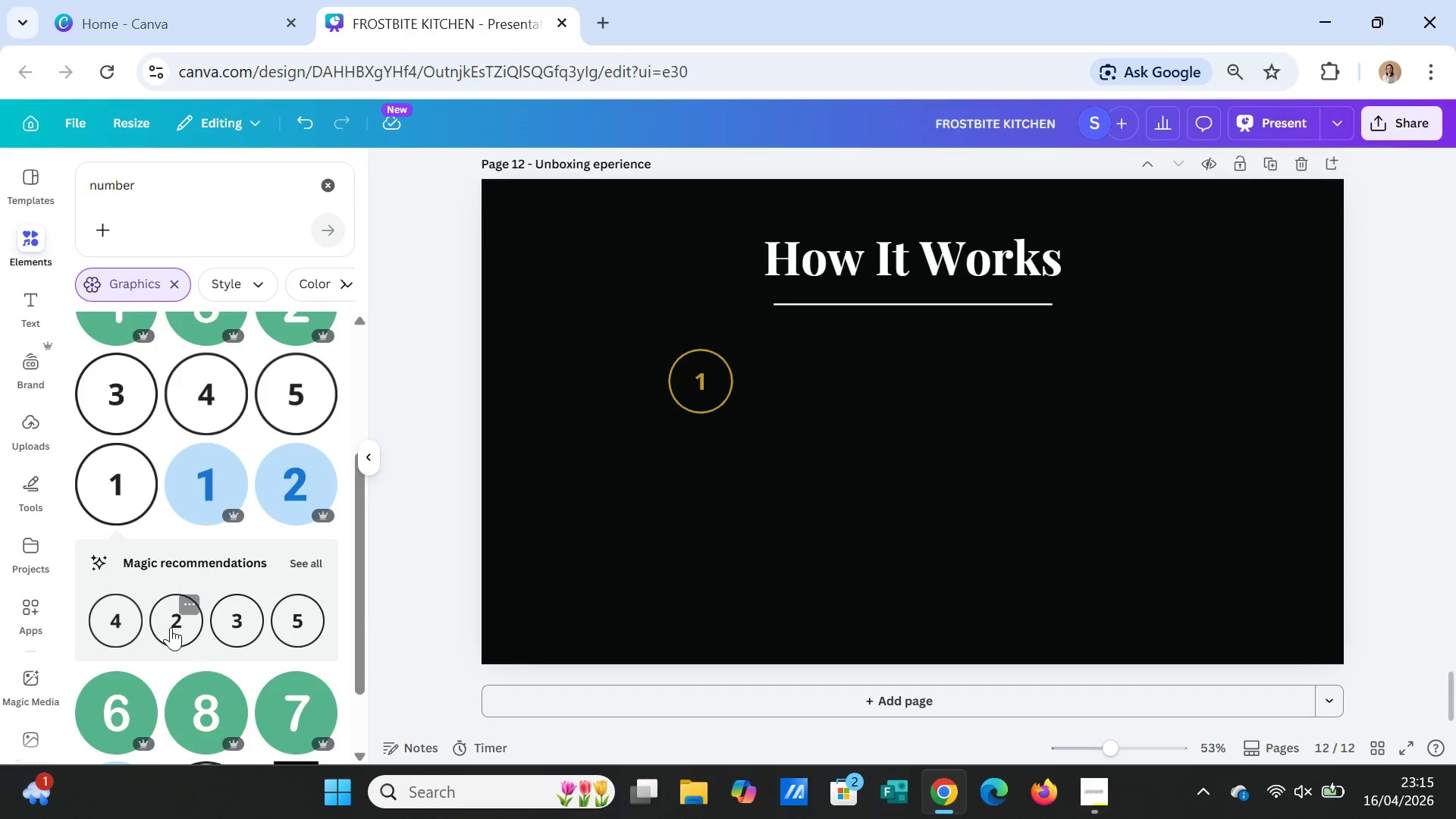 
left_click([171, 627])
 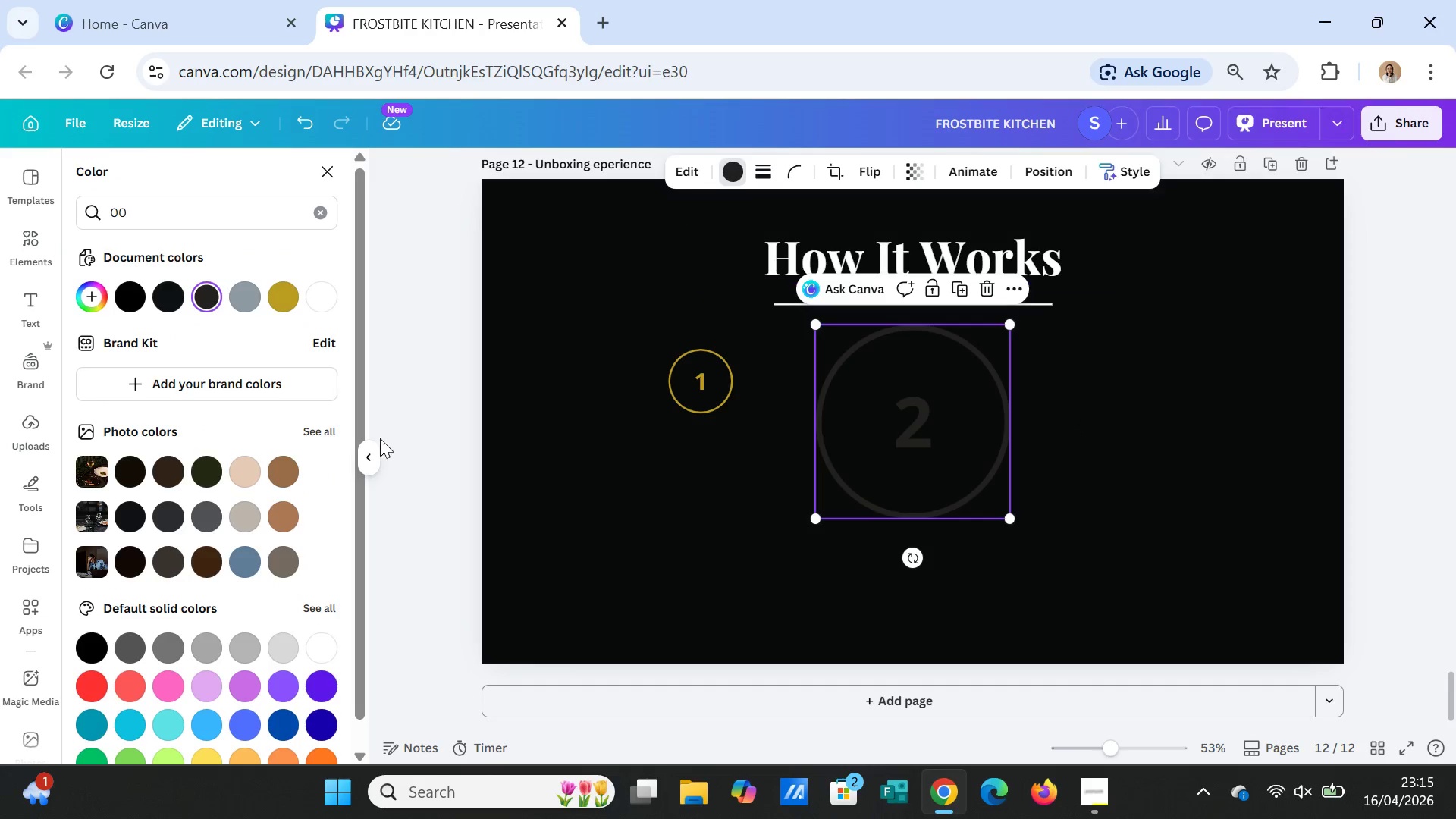 
left_click([294, 293])
 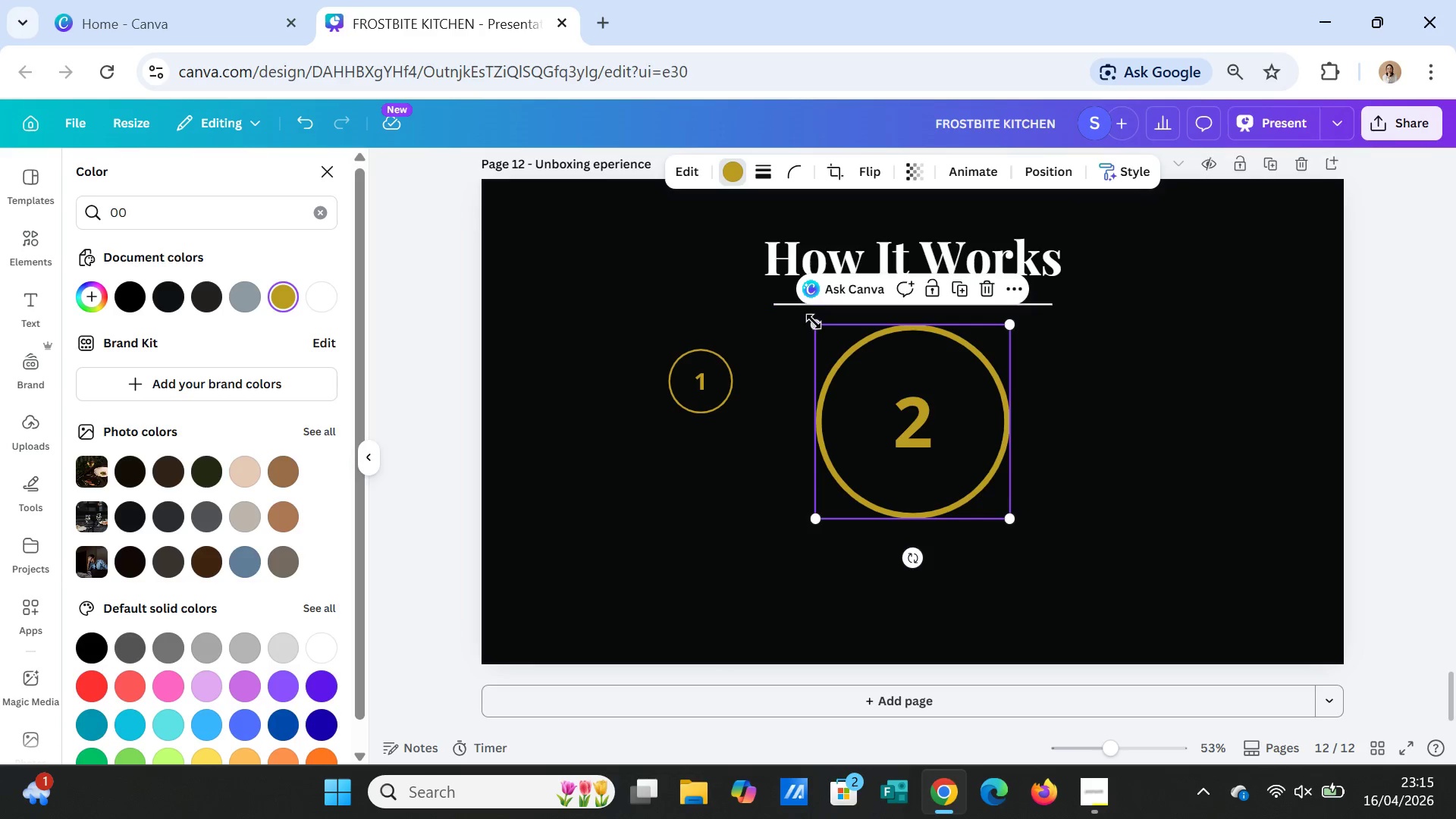 
left_click_drag(start_coordinate=[814, 322], to_coordinate=[927, 425])
 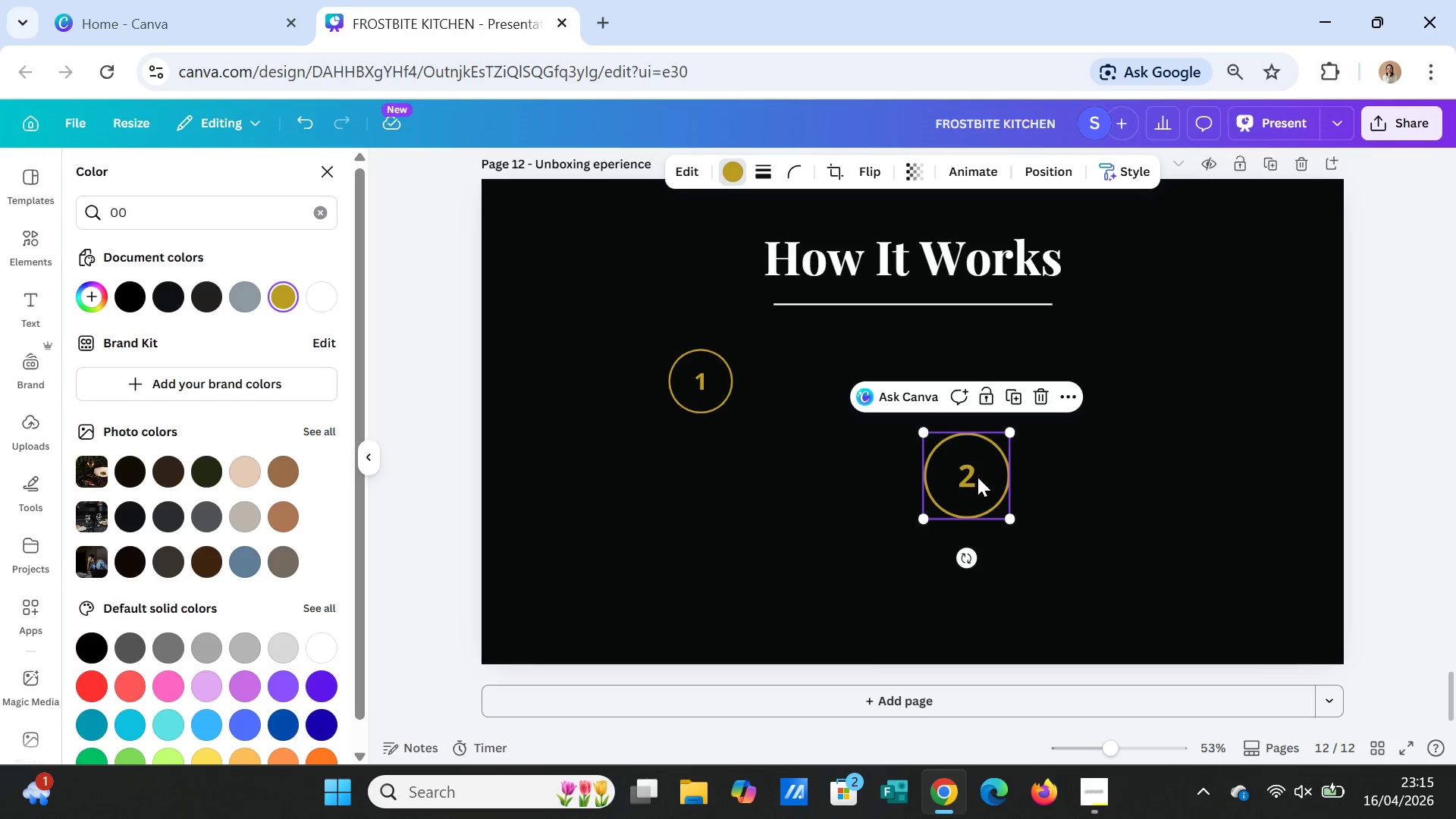 
left_click_drag(start_coordinate=[977, 477], to_coordinate=[884, 374])
 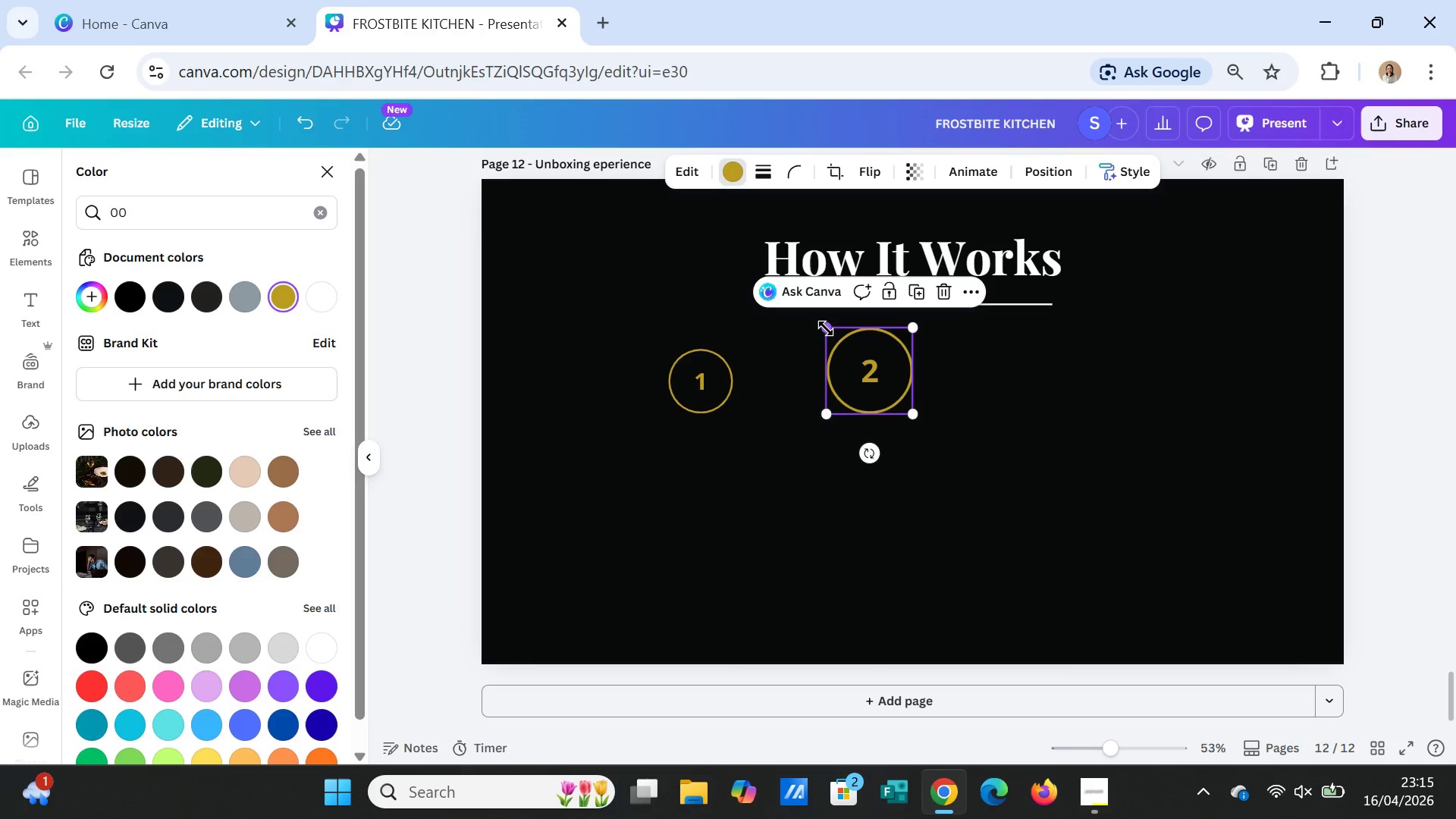 
left_click_drag(start_coordinate=[826, 328], to_coordinate=[840, 340])
 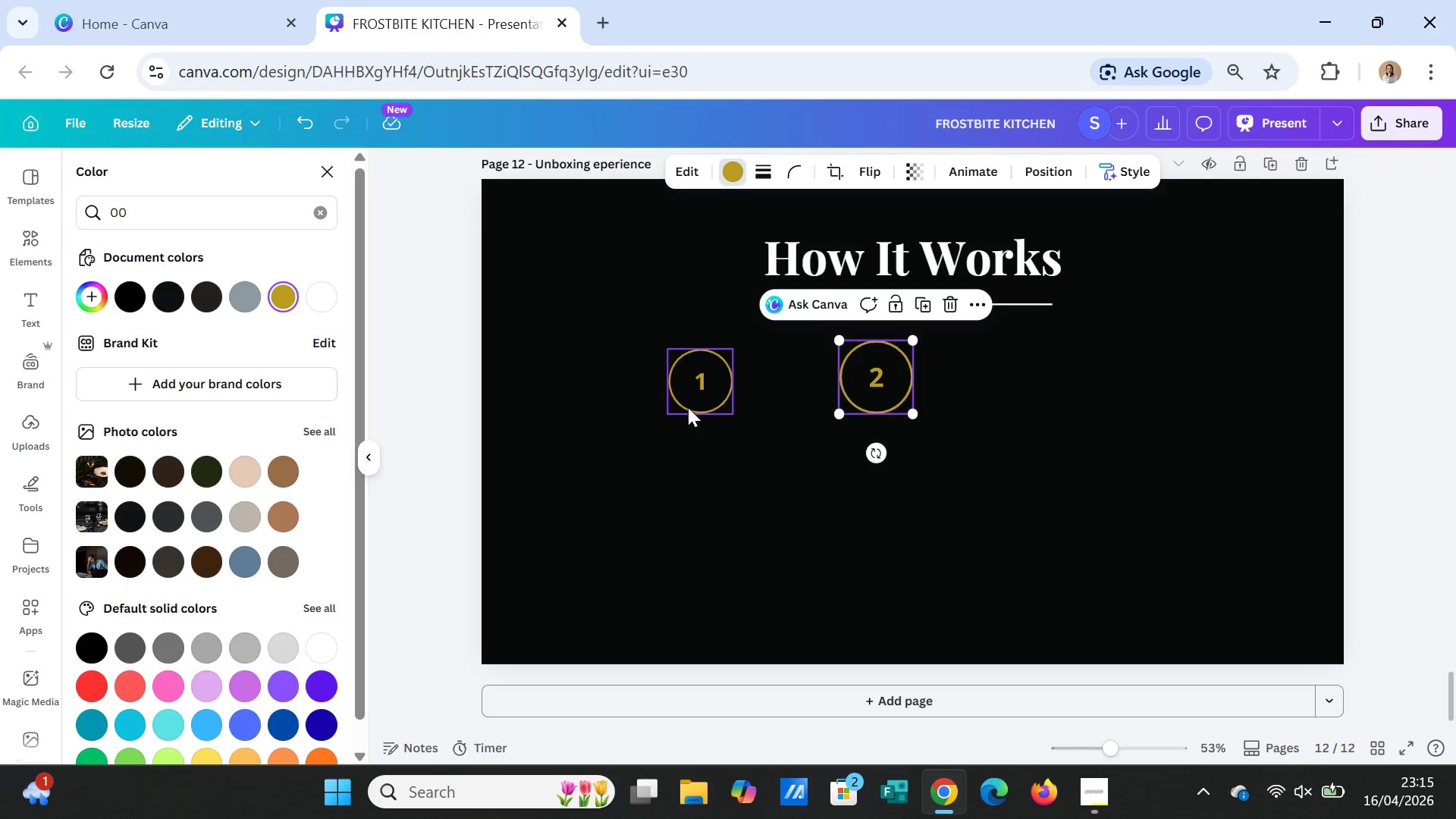 
left_click([971, 470])
 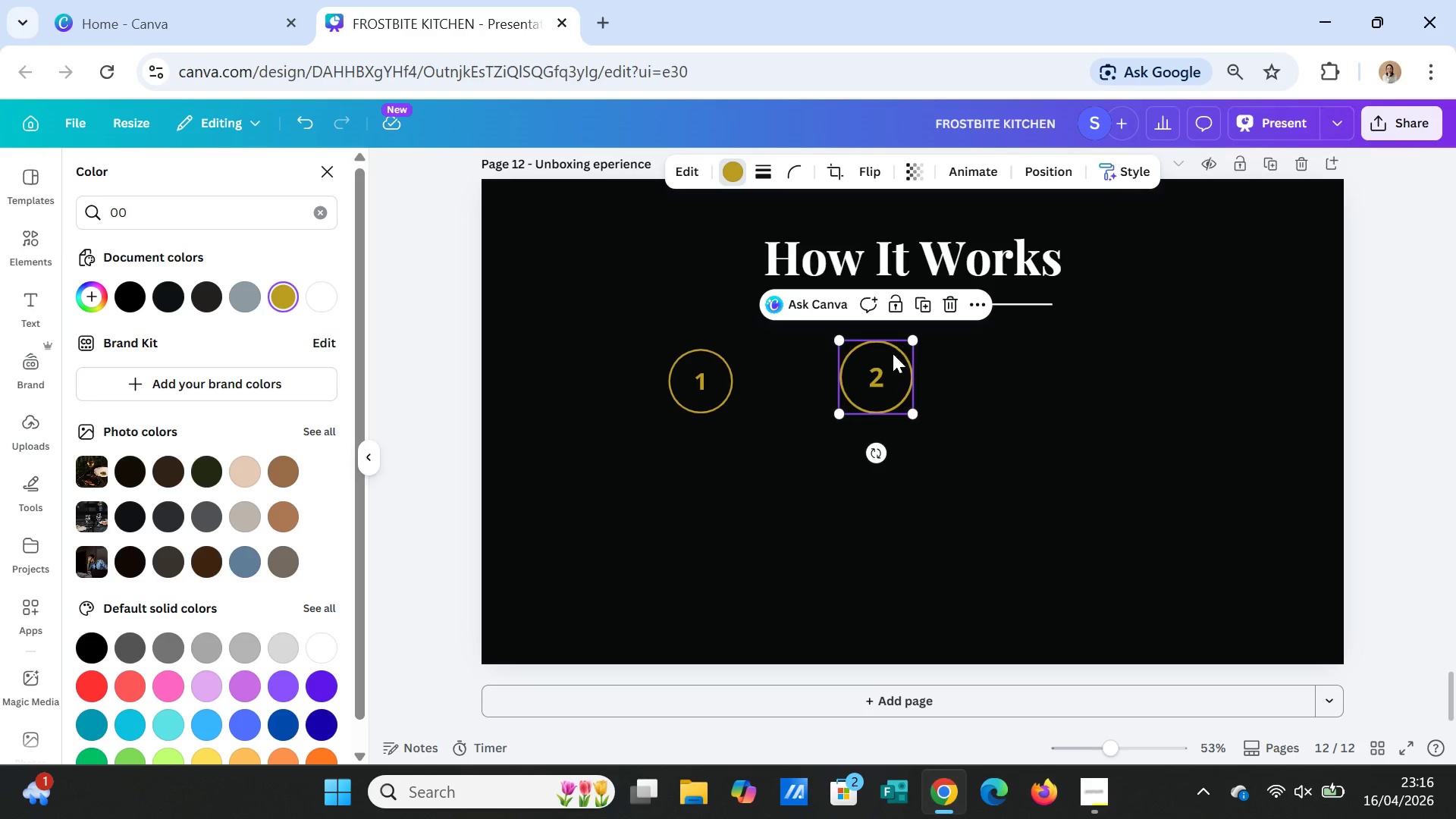 
left_click_drag(start_coordinate=[914, 340], to_coordinate=[908, 356])
 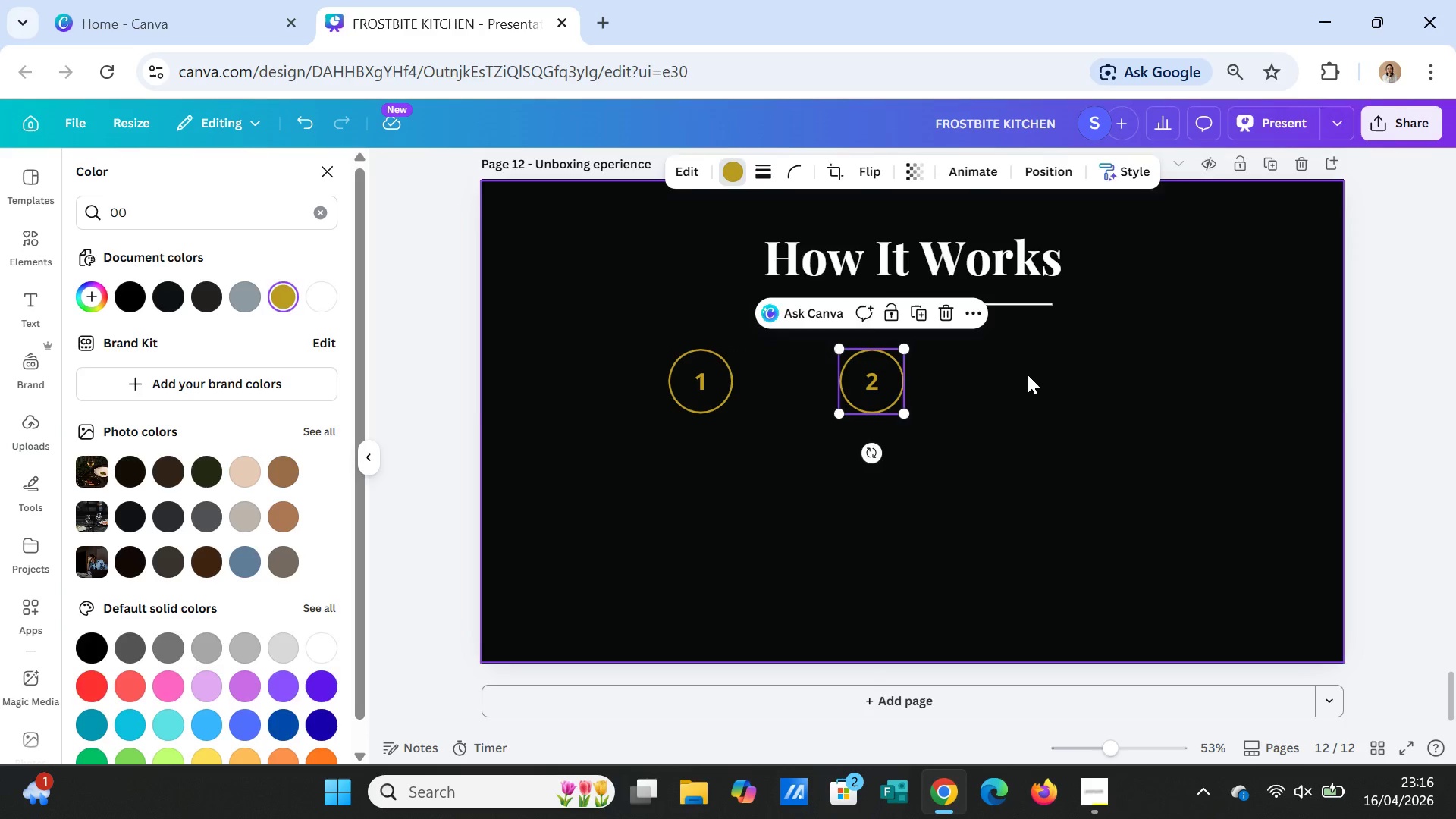 
left_click([1028, 375])
 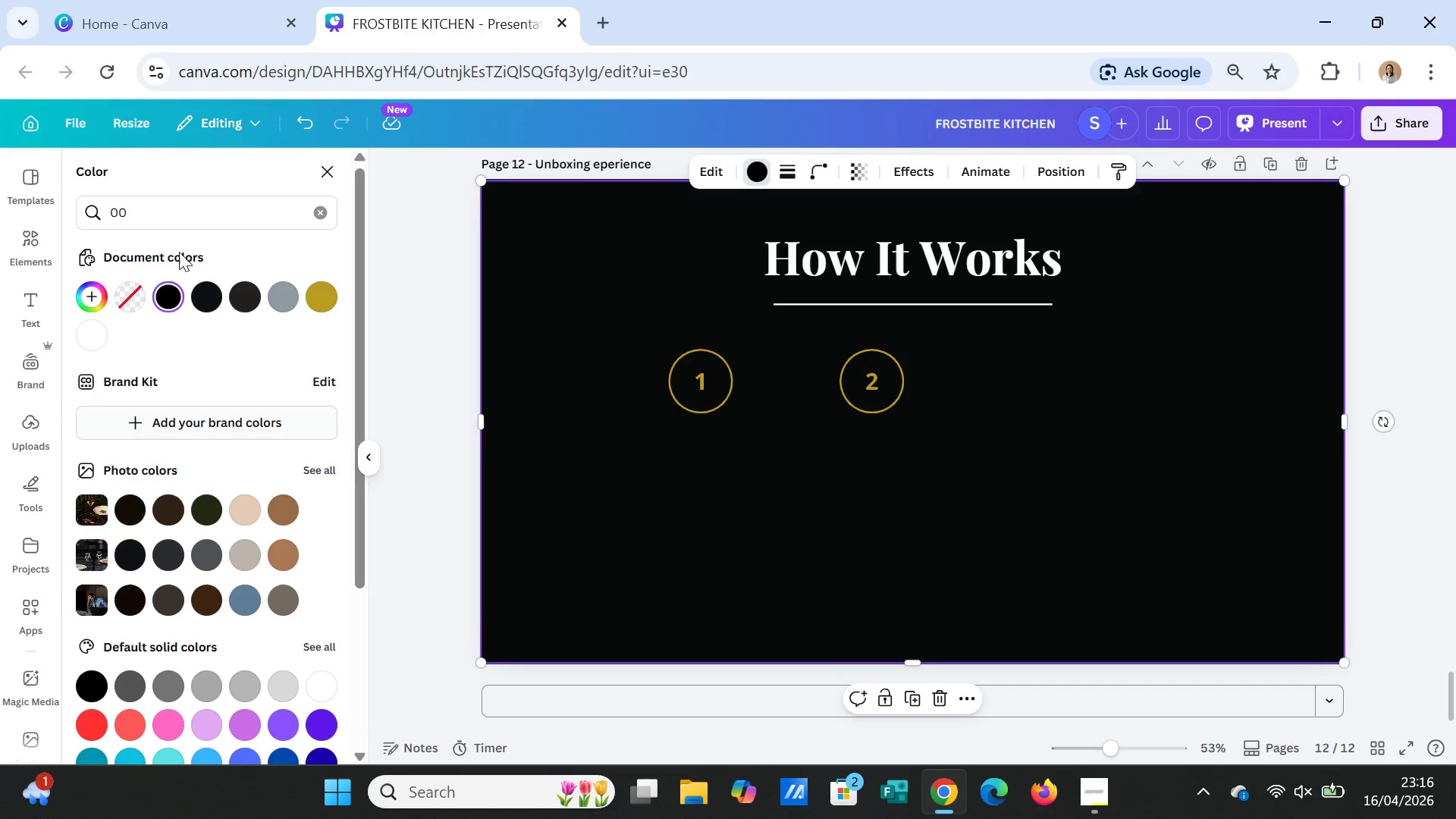 
left_click([332, 169])
 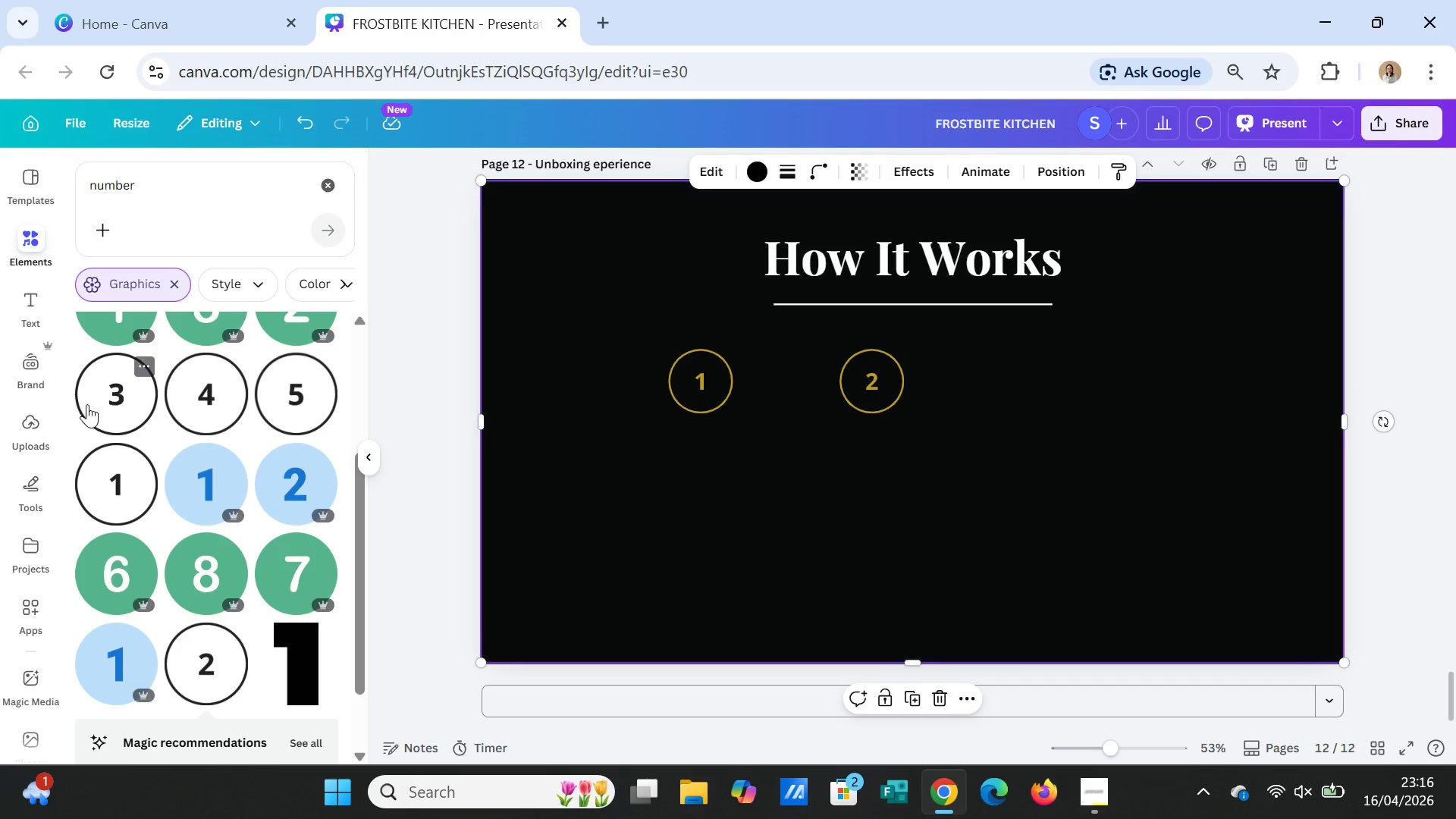 
left_click([105, 404])
 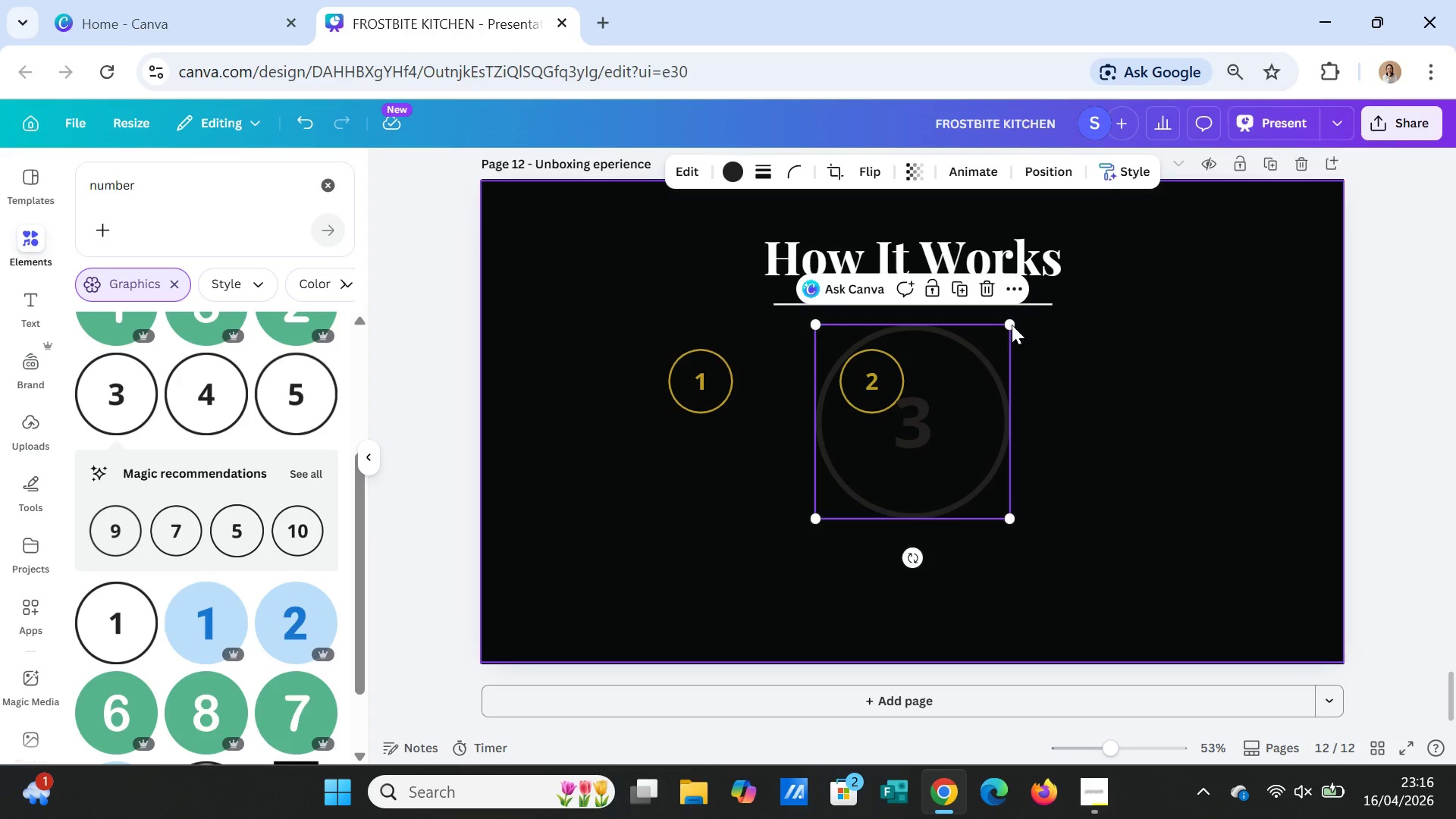 
left_click_drag(start_coordinate=[1010, 325], to_coordinate=[912, 470])
 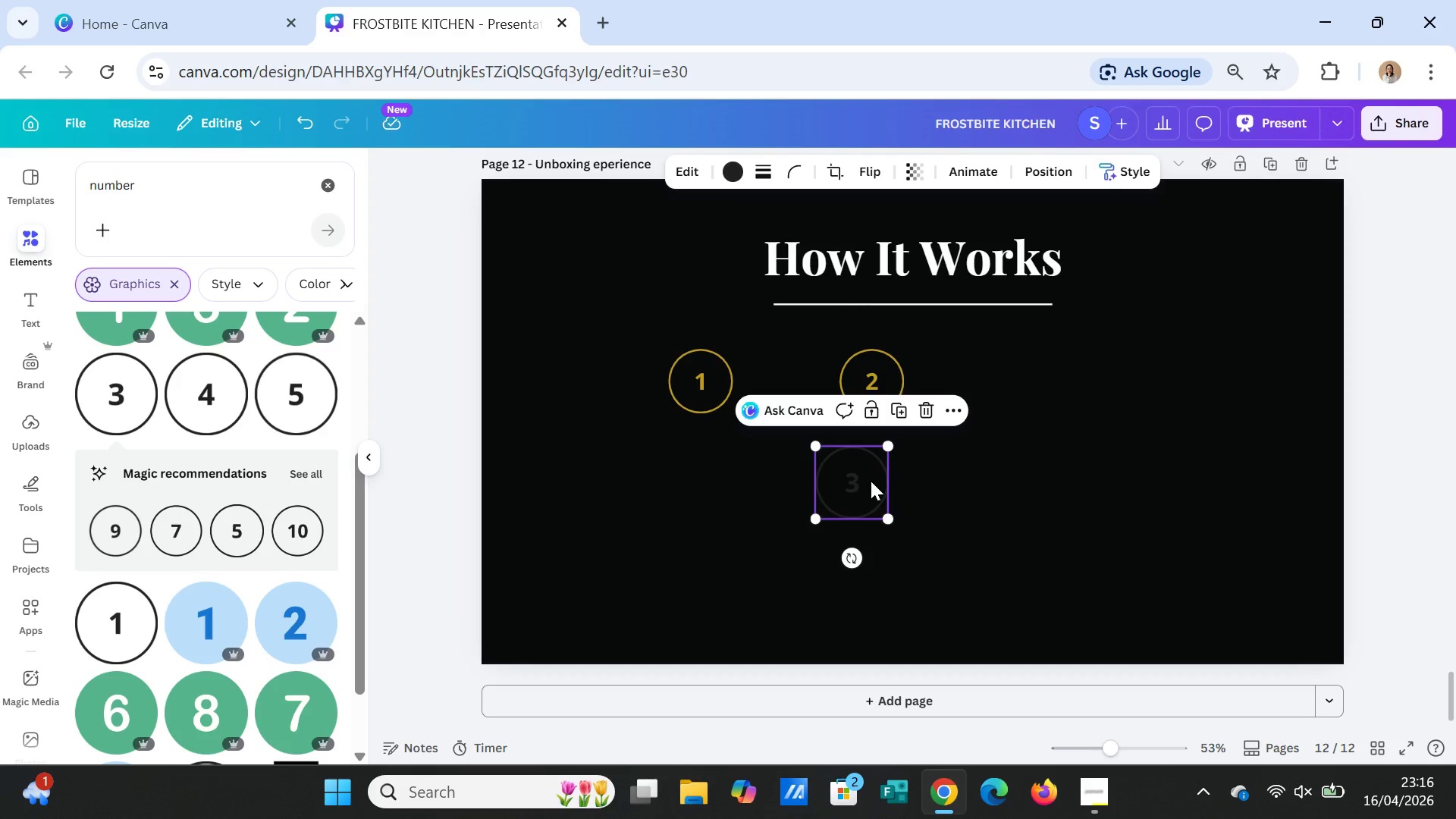 
left_click_drag(start_coordinate=[871, 481], to_coordinate=[1074, 383])
 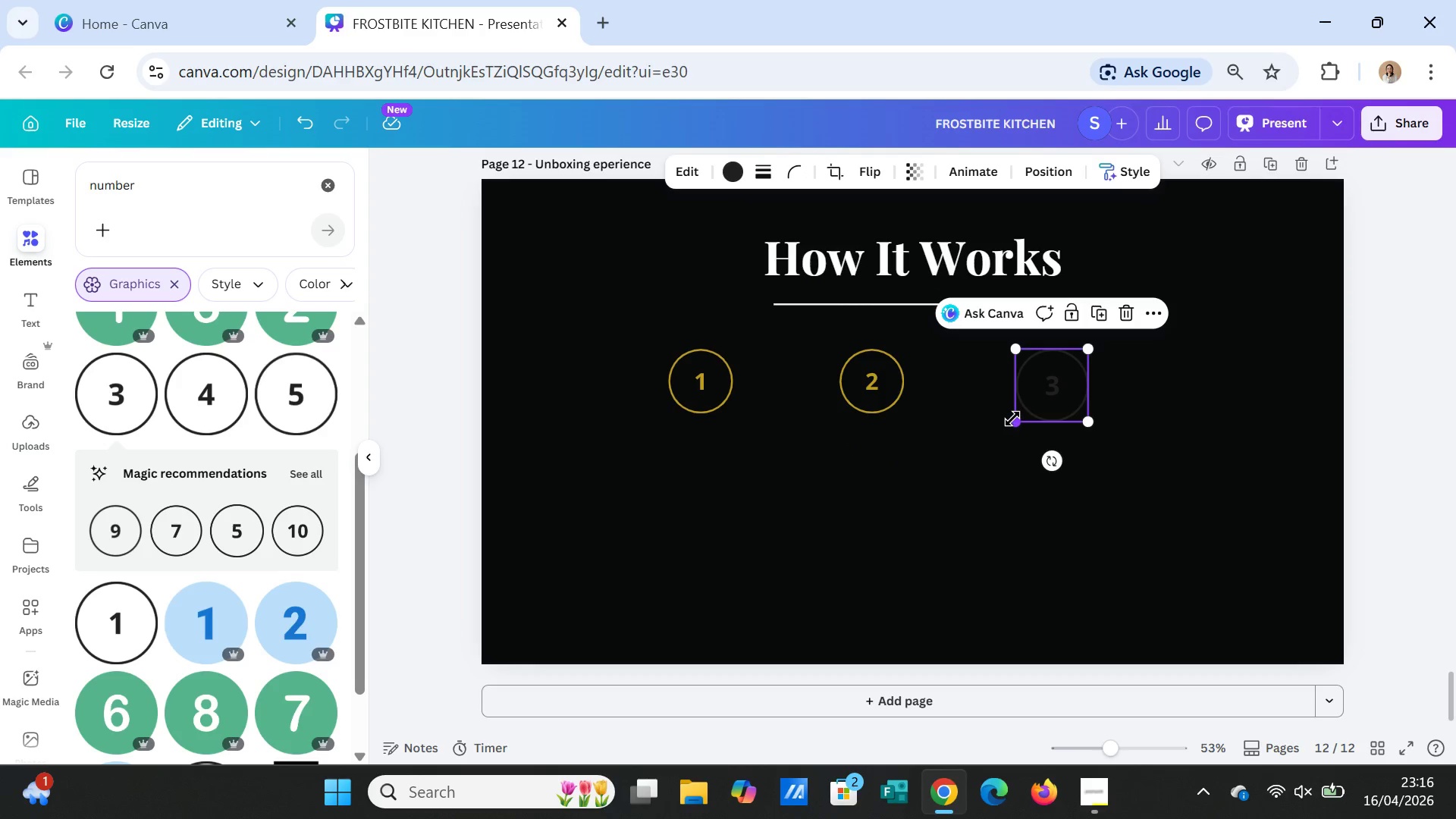 
left_click_drag(start_coordinate=[1012, 419], to_coordinate=[1021, 406])
 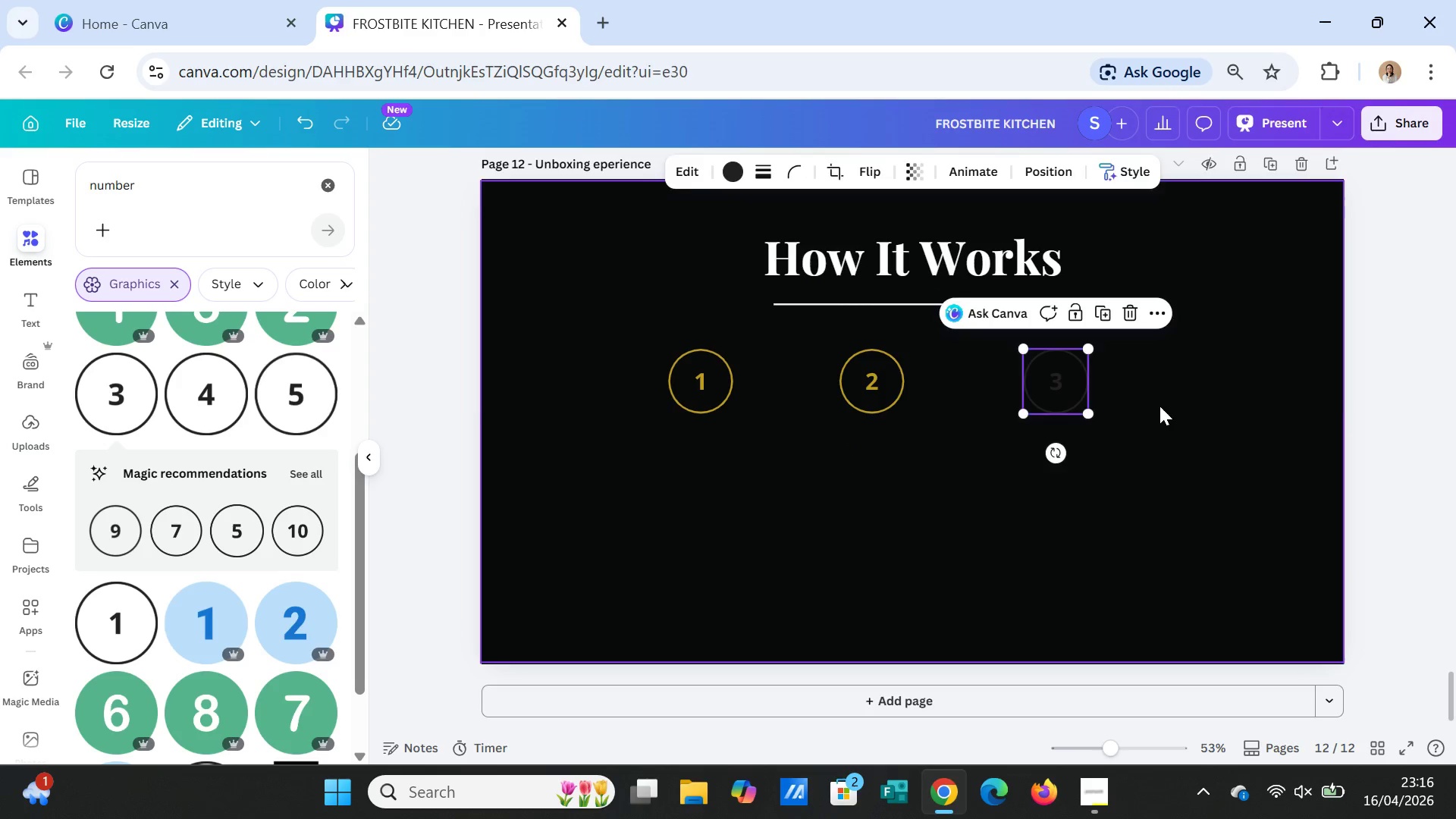 
left_click([1159, 406])
 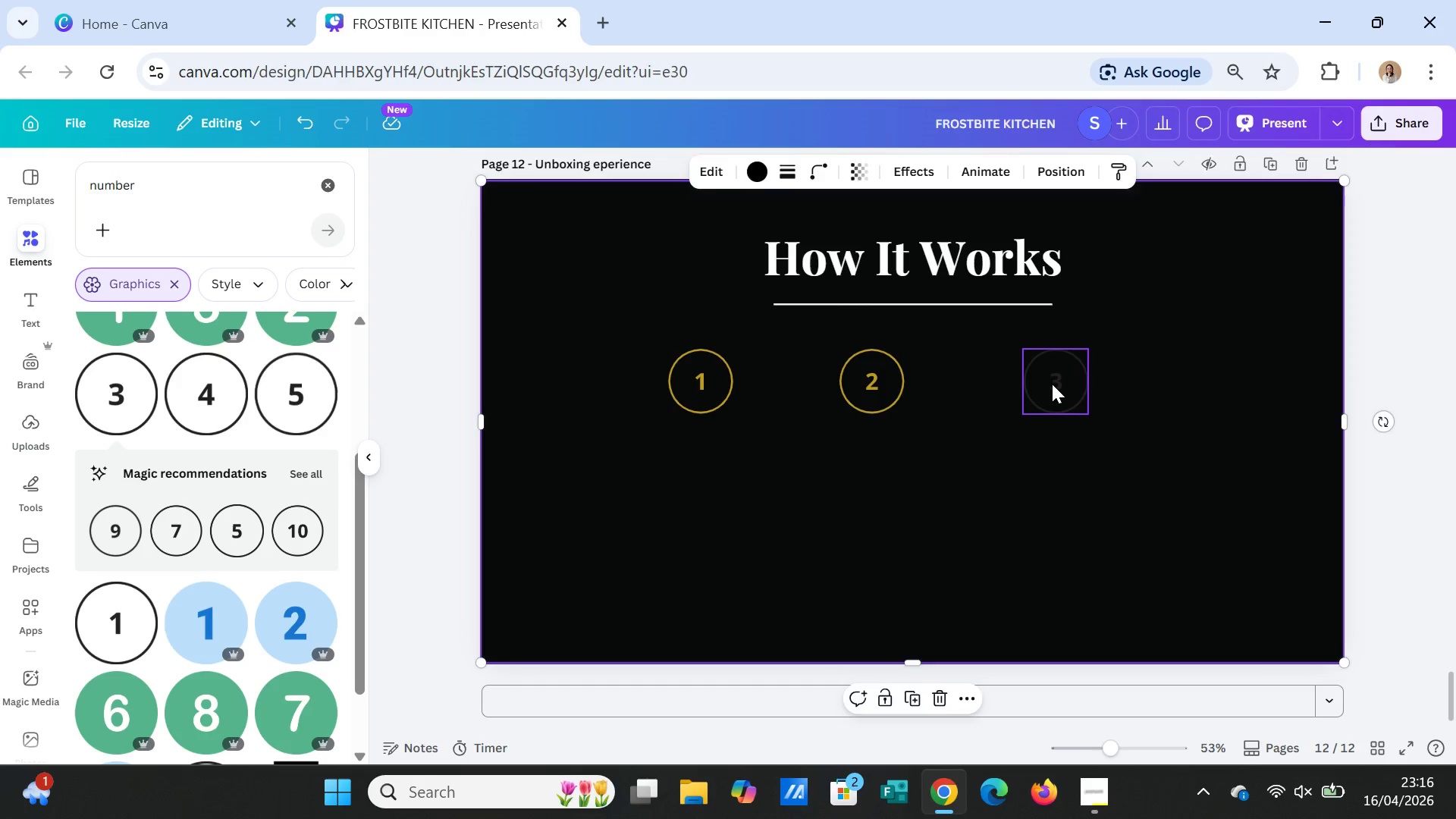 
left_click([1052, 384])
 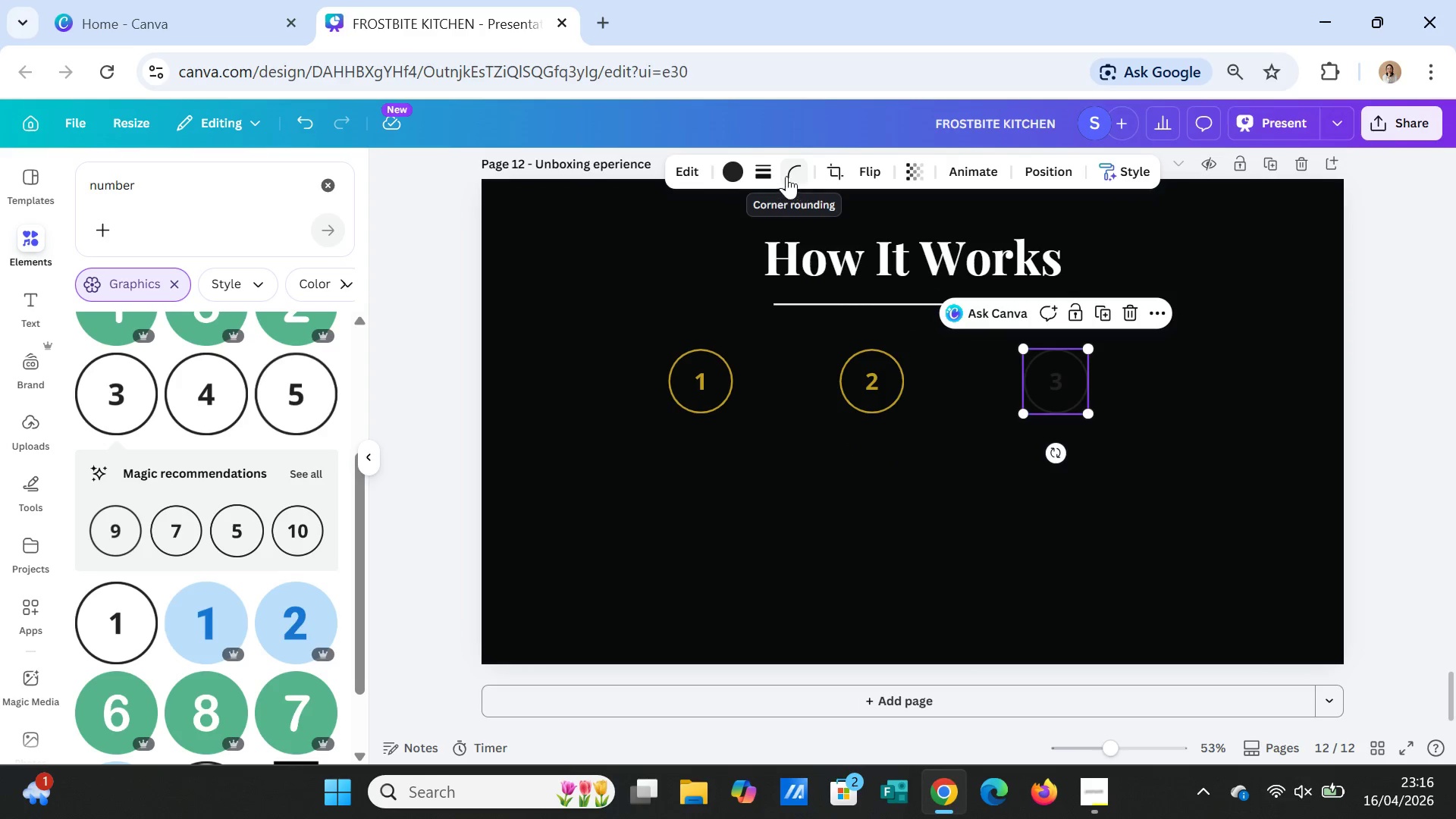 
left_click([738, 167])
 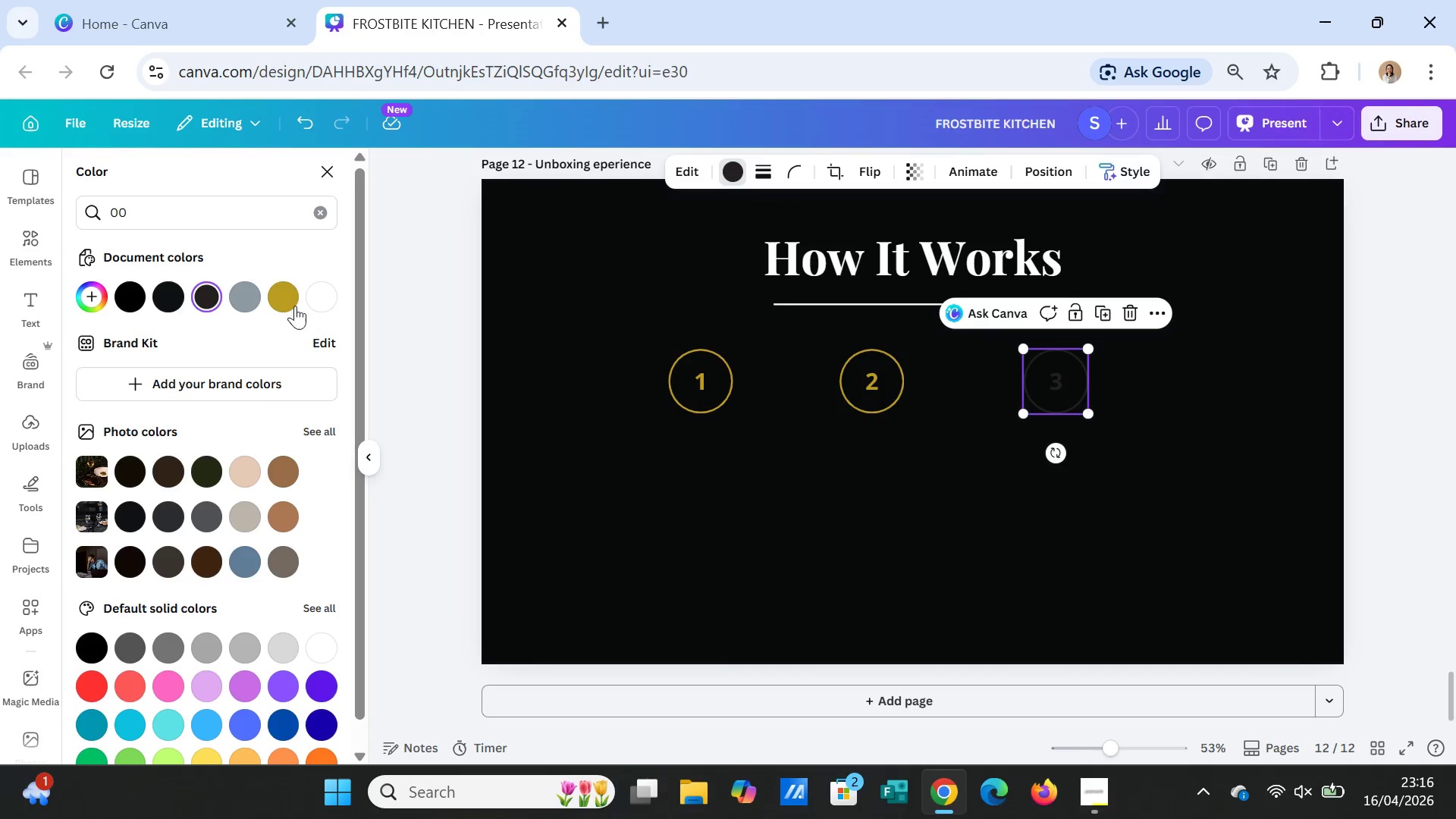 
left_click([278, 290])
 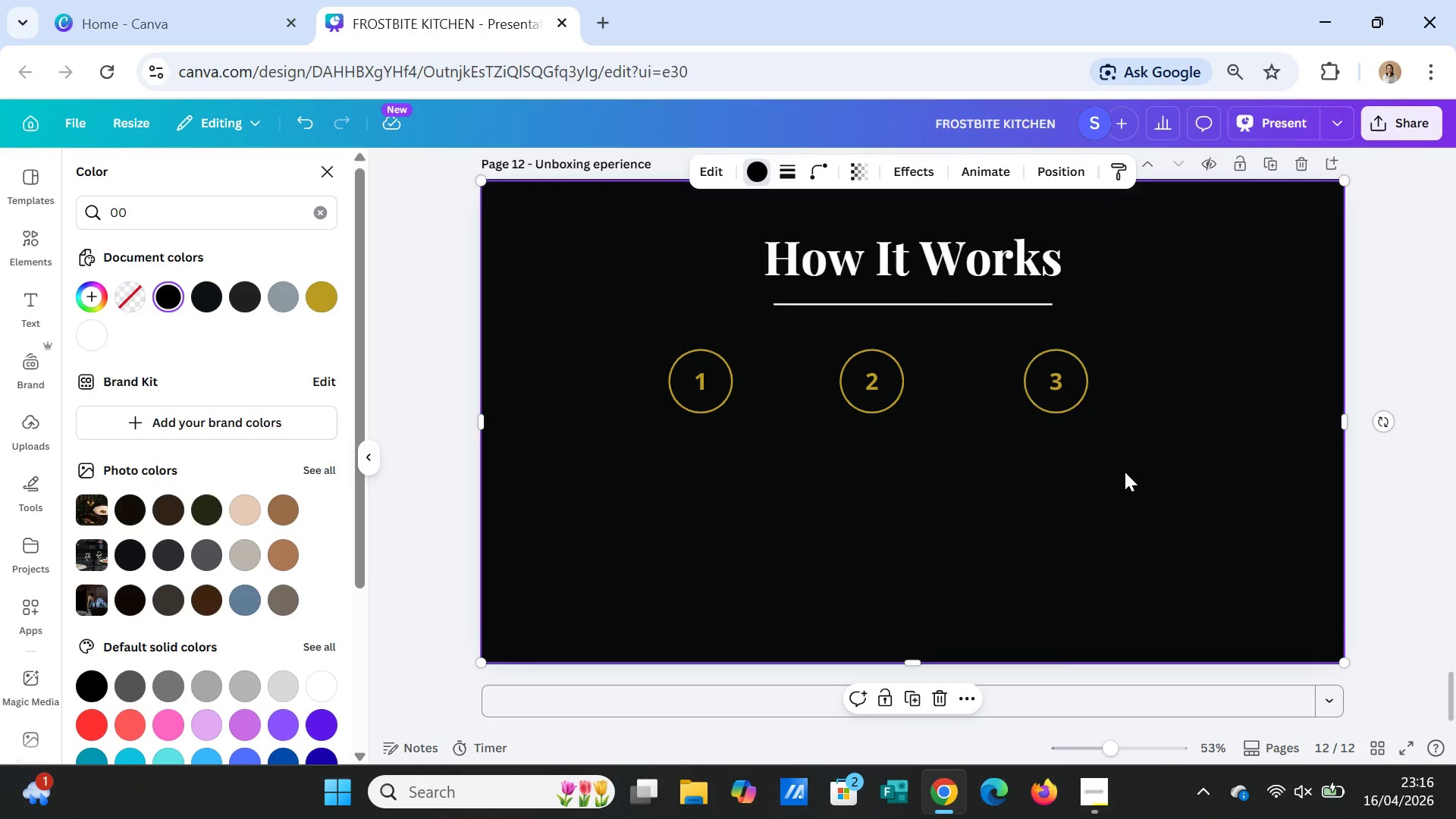 
wait(6.05)
 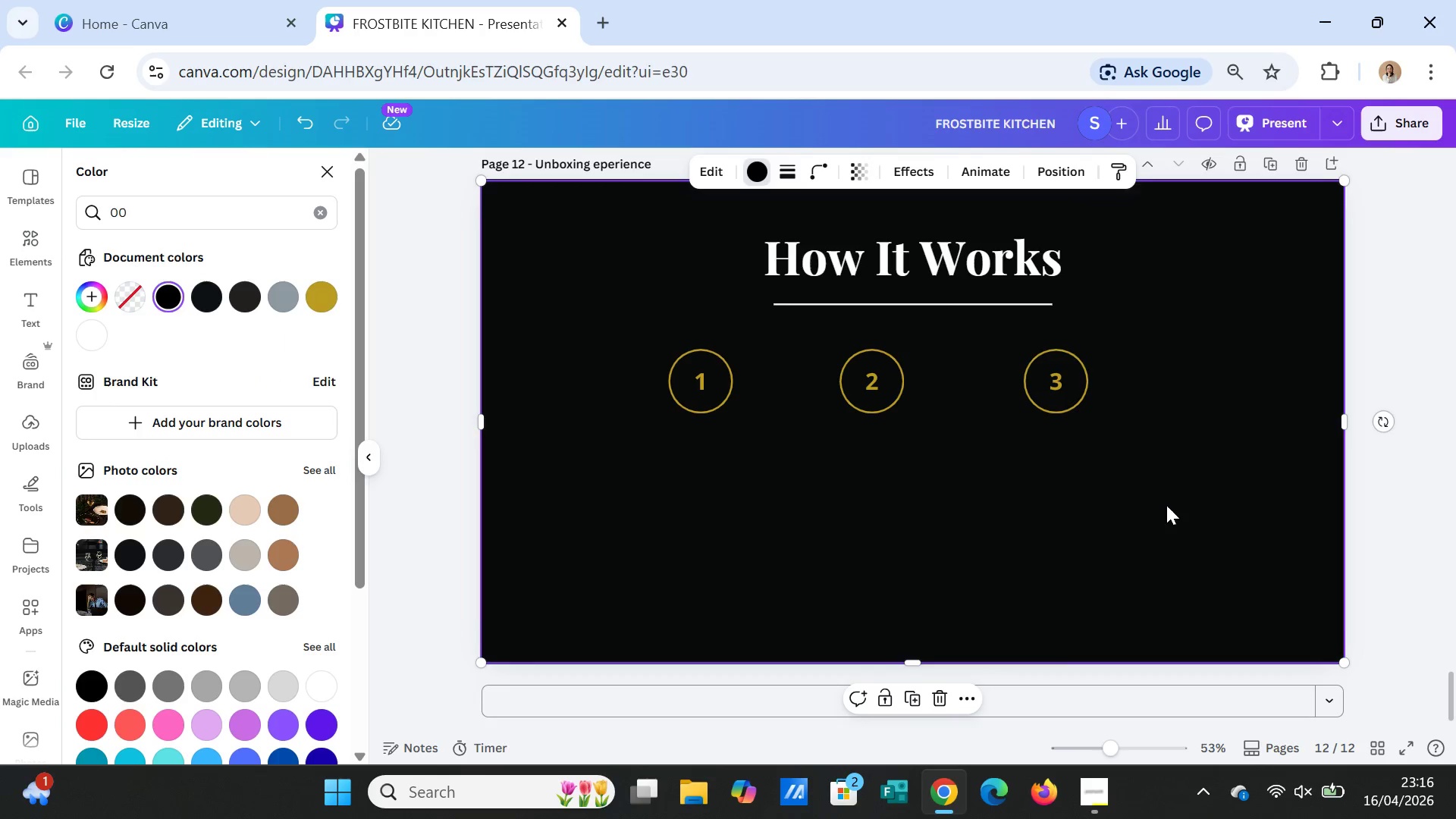 
left_click_drag(start_coordinate=[1062, 403], to_coordinate=[1138, 403])
 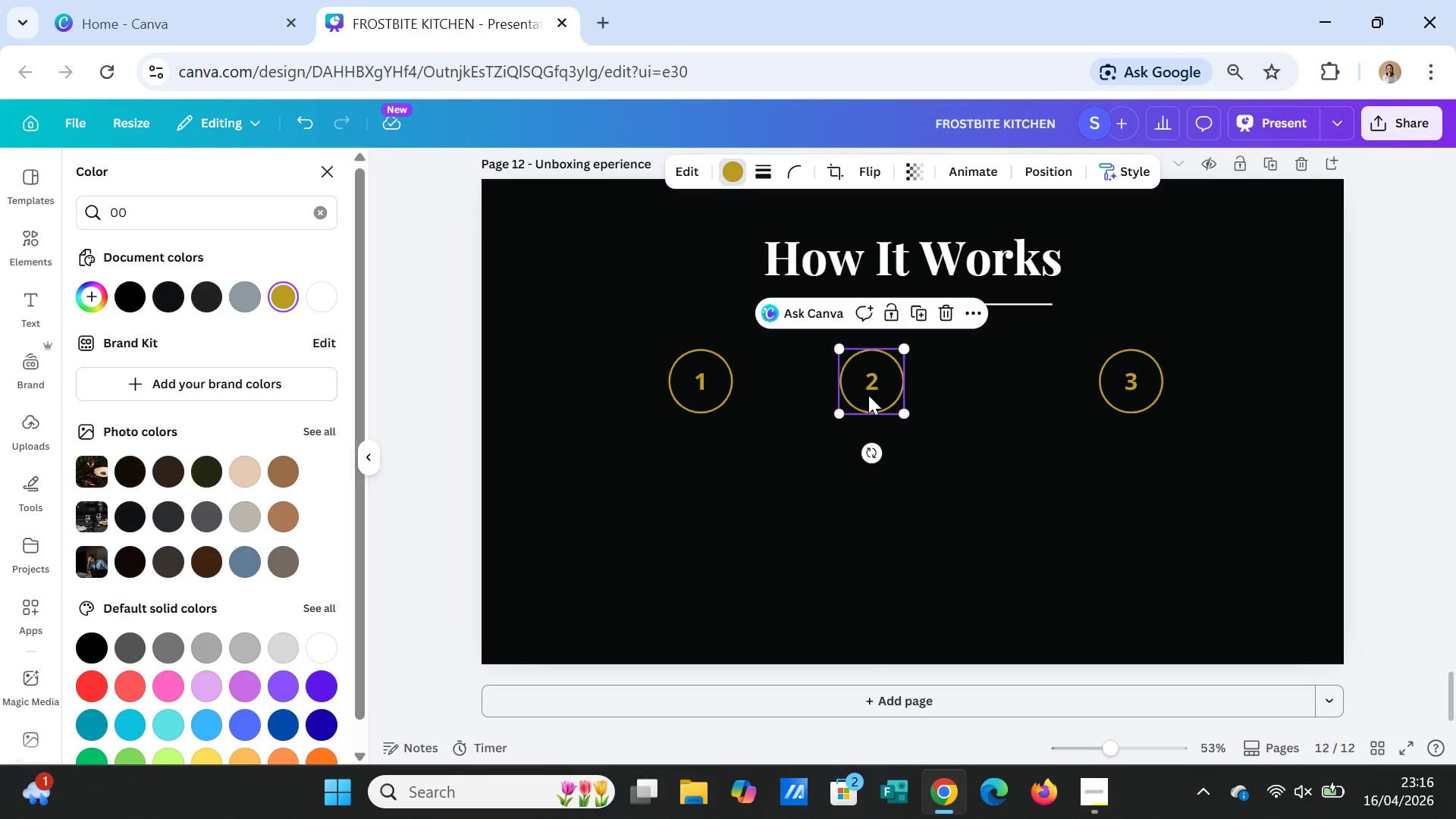 
left_click_drag(start_coordinate=[868, 395], to_coordinate=[892, 399])
 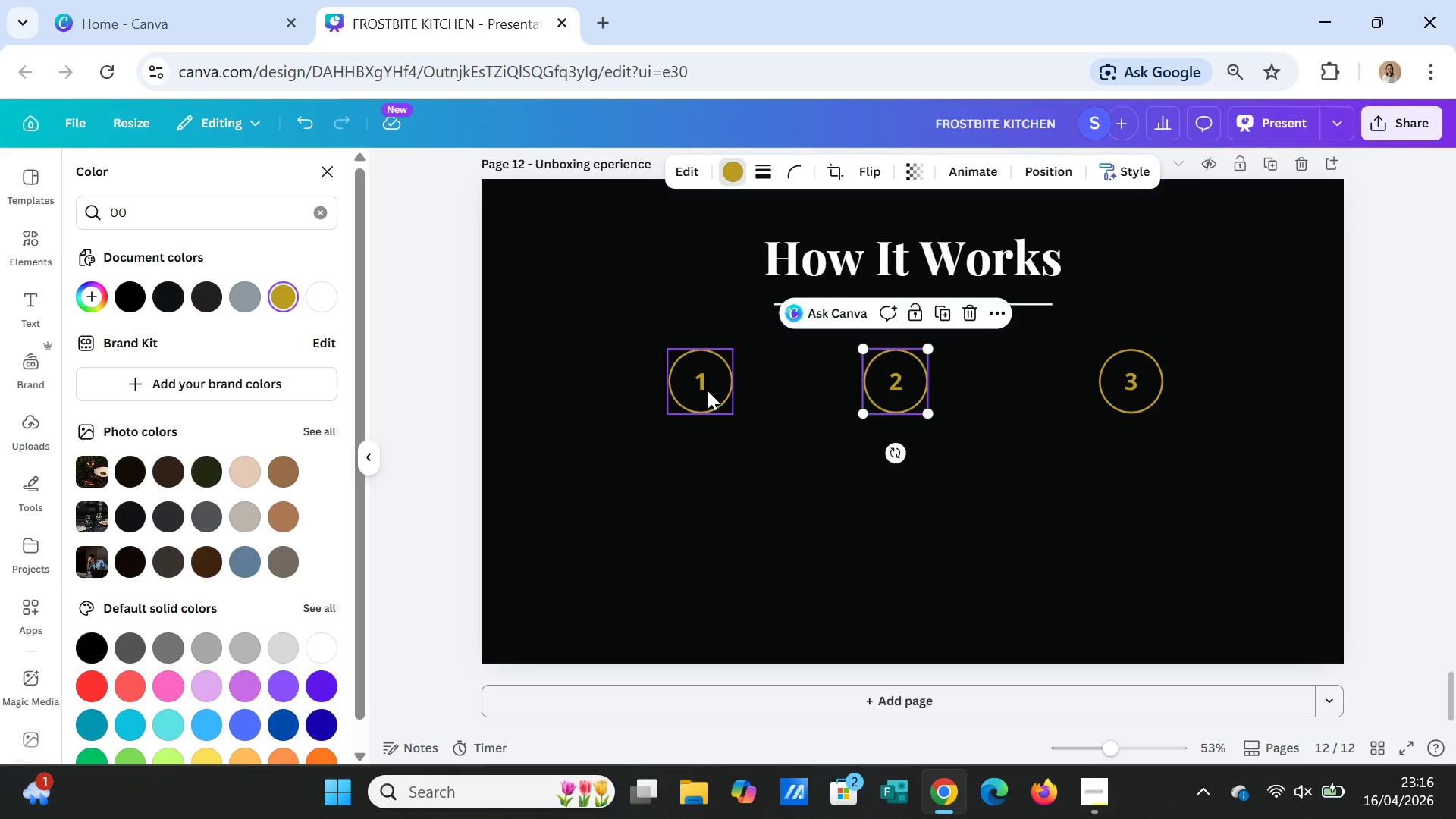 
left_click_drag(start_coordinate=[708, 391], to_coordinate=[670, 391])
 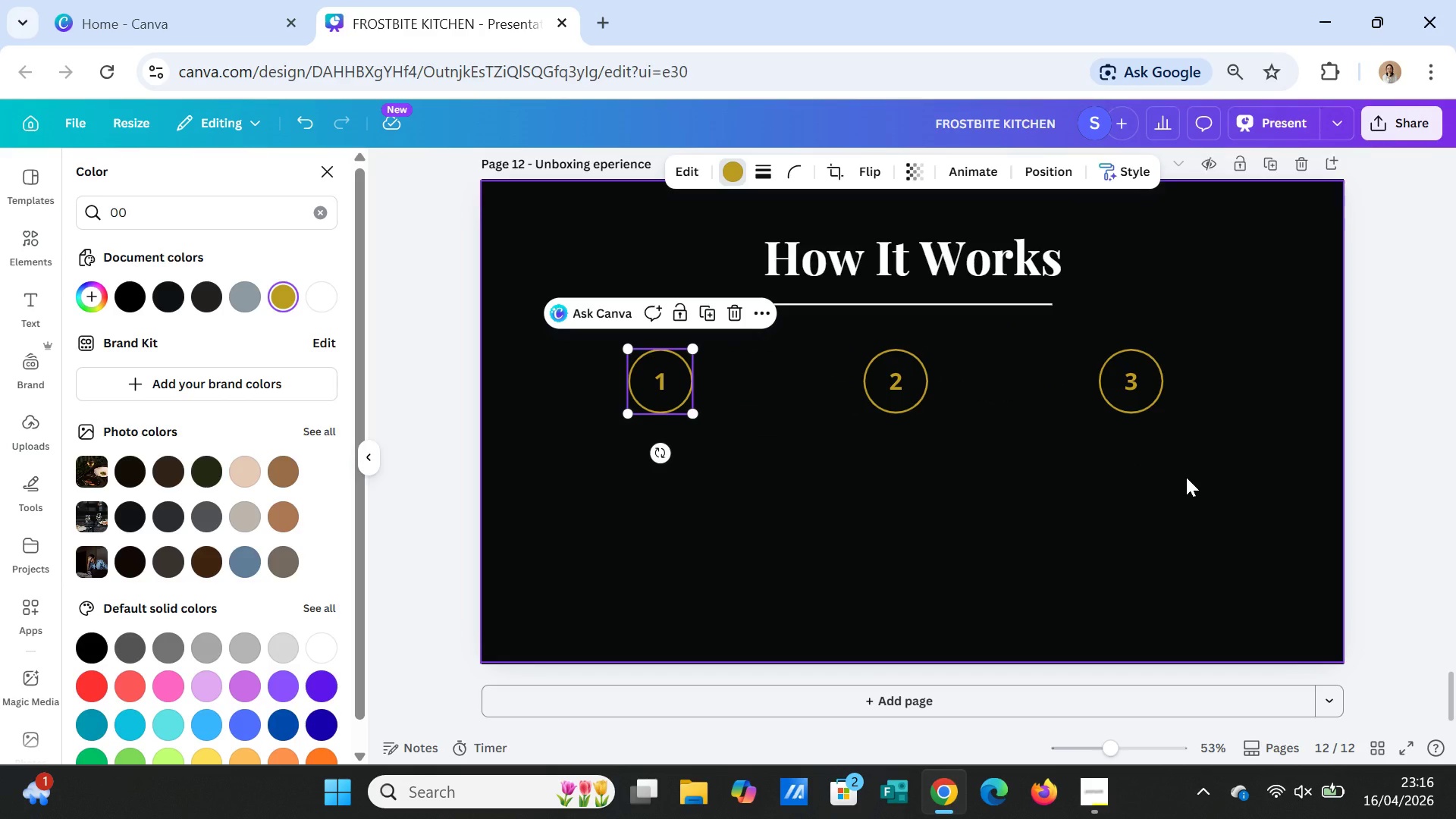 
left_click([1186, 477])
 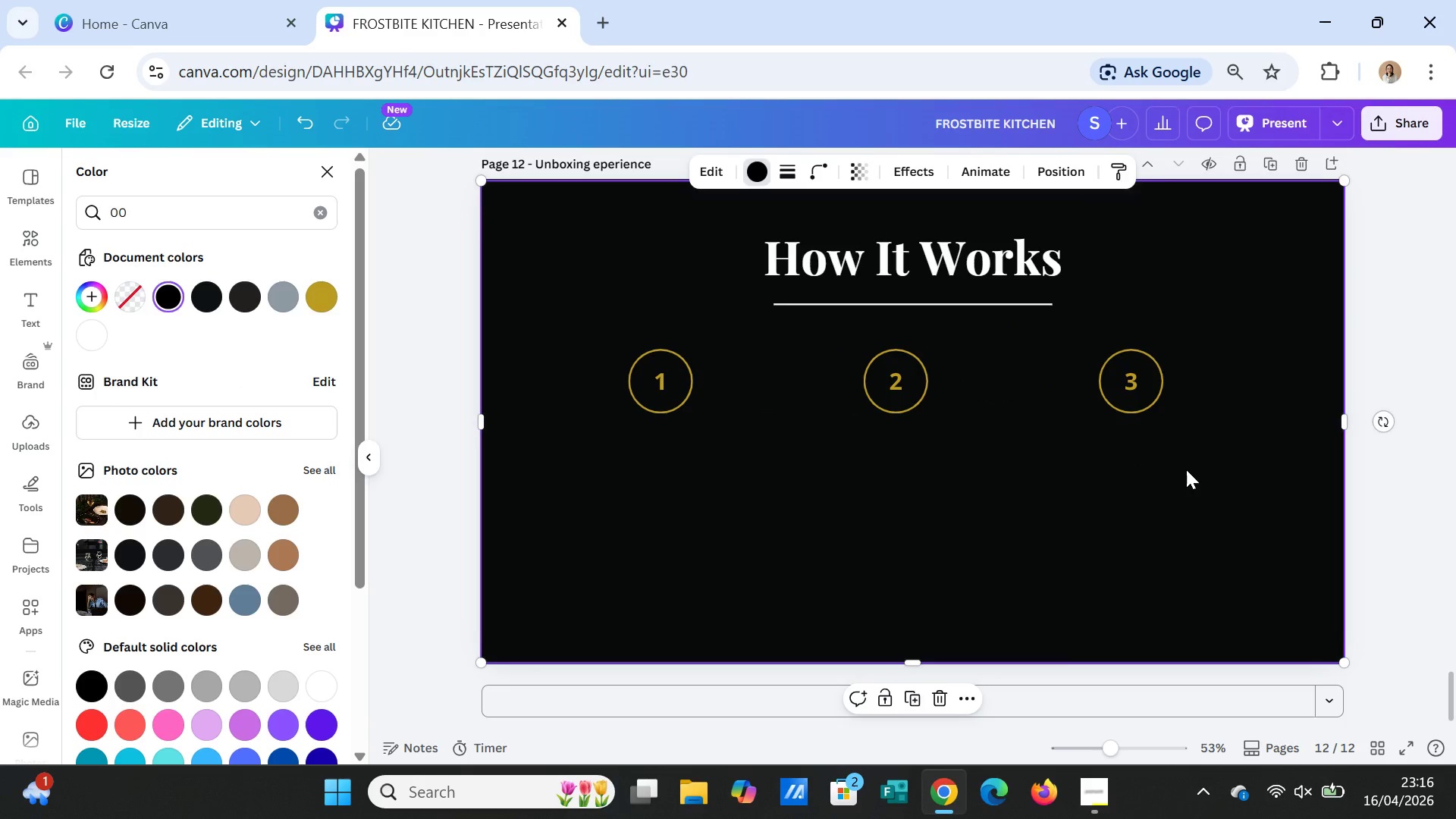 
left_click_drag(start_coordinate=[1141, 378], to_coordinate=[1163, 380])
 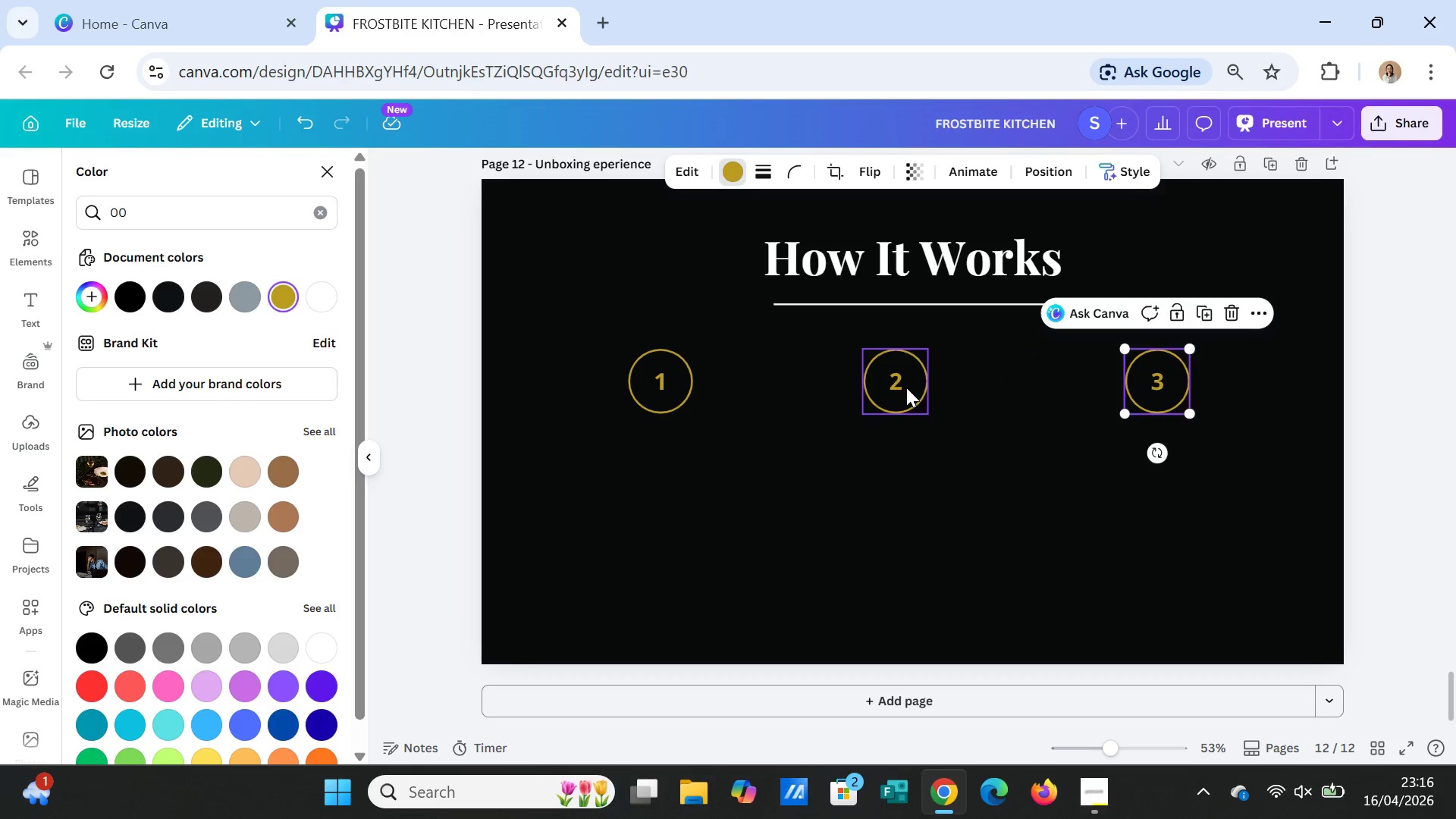 
left_click_drag(start_coordinate=[906, 388], to_coordinate=[924, 388])
 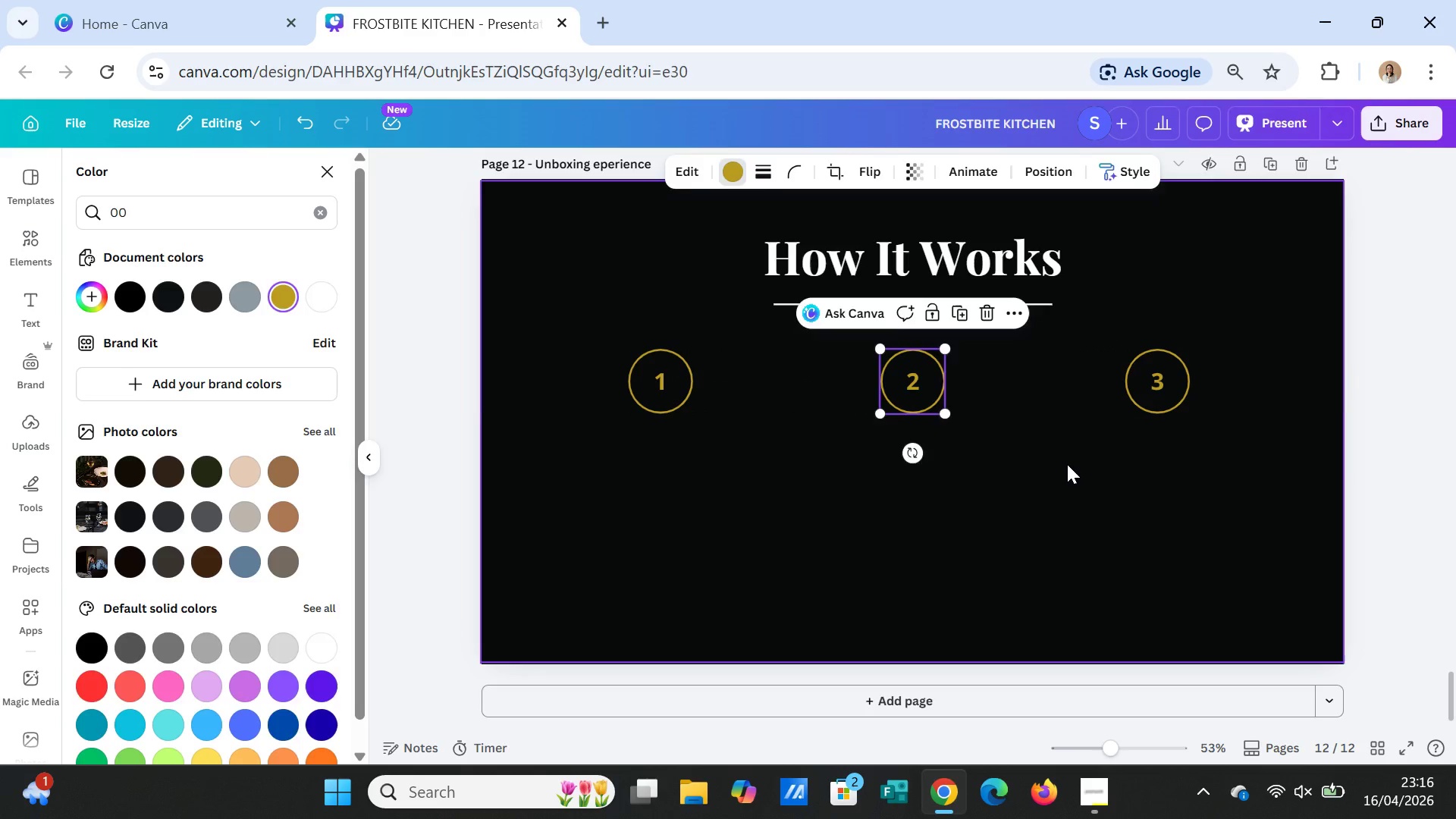 
left_click([1067, 464])
 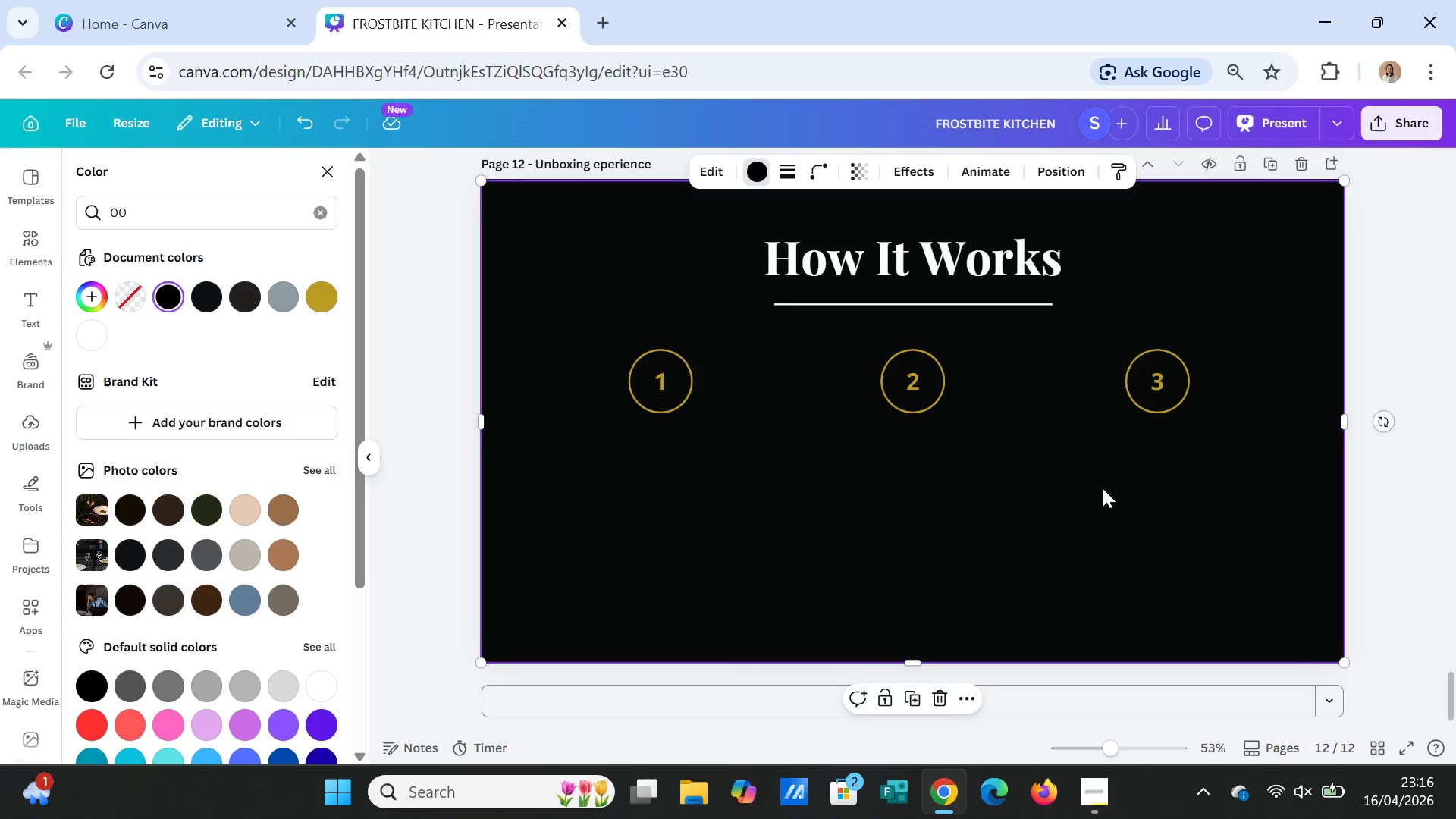 
left_click([666, 392])
 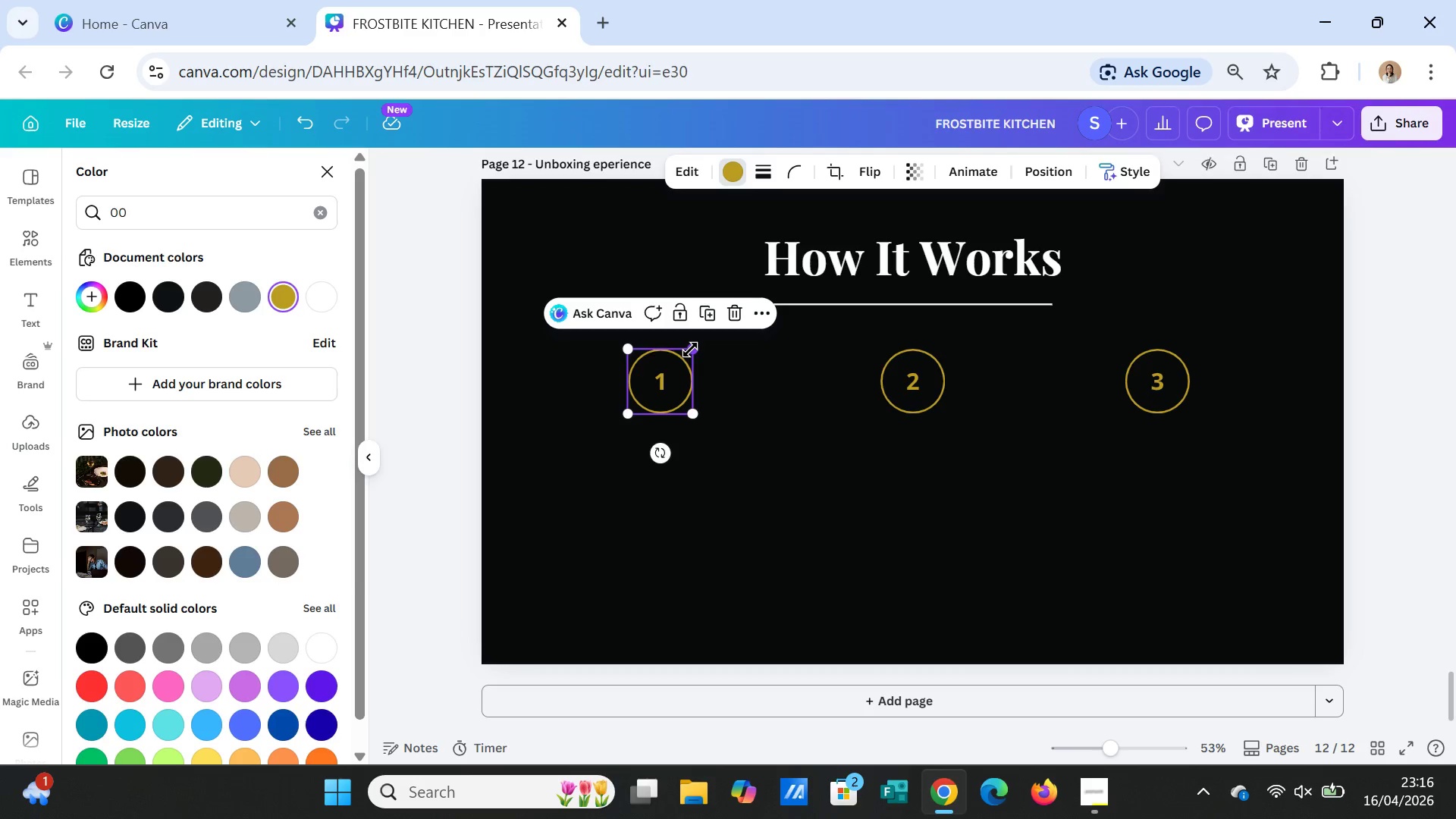 
left_click_drag(start_coordinate=[691, 349], to_coordinate=[694, 344])
 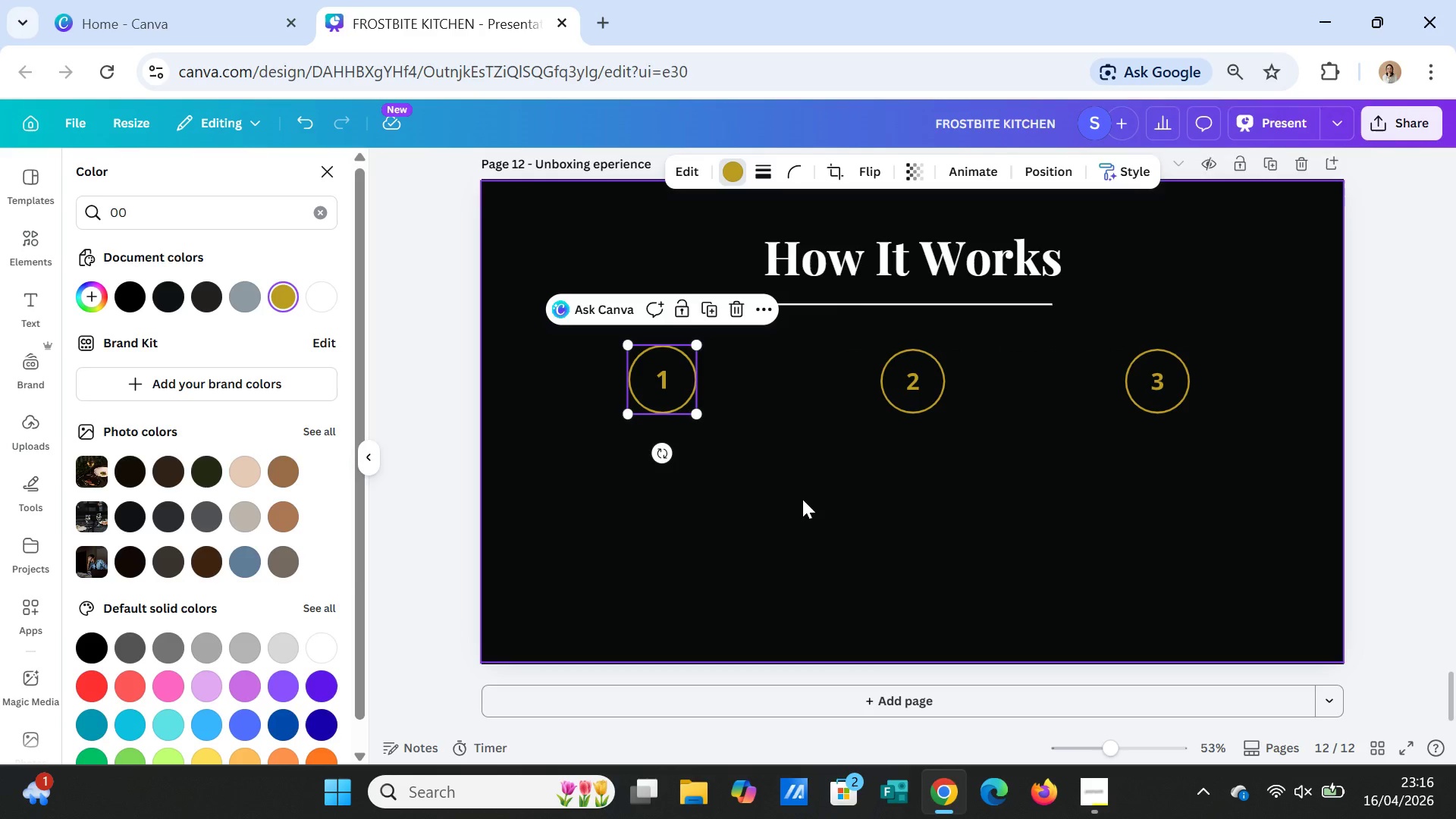 
left_click([802, 499])
 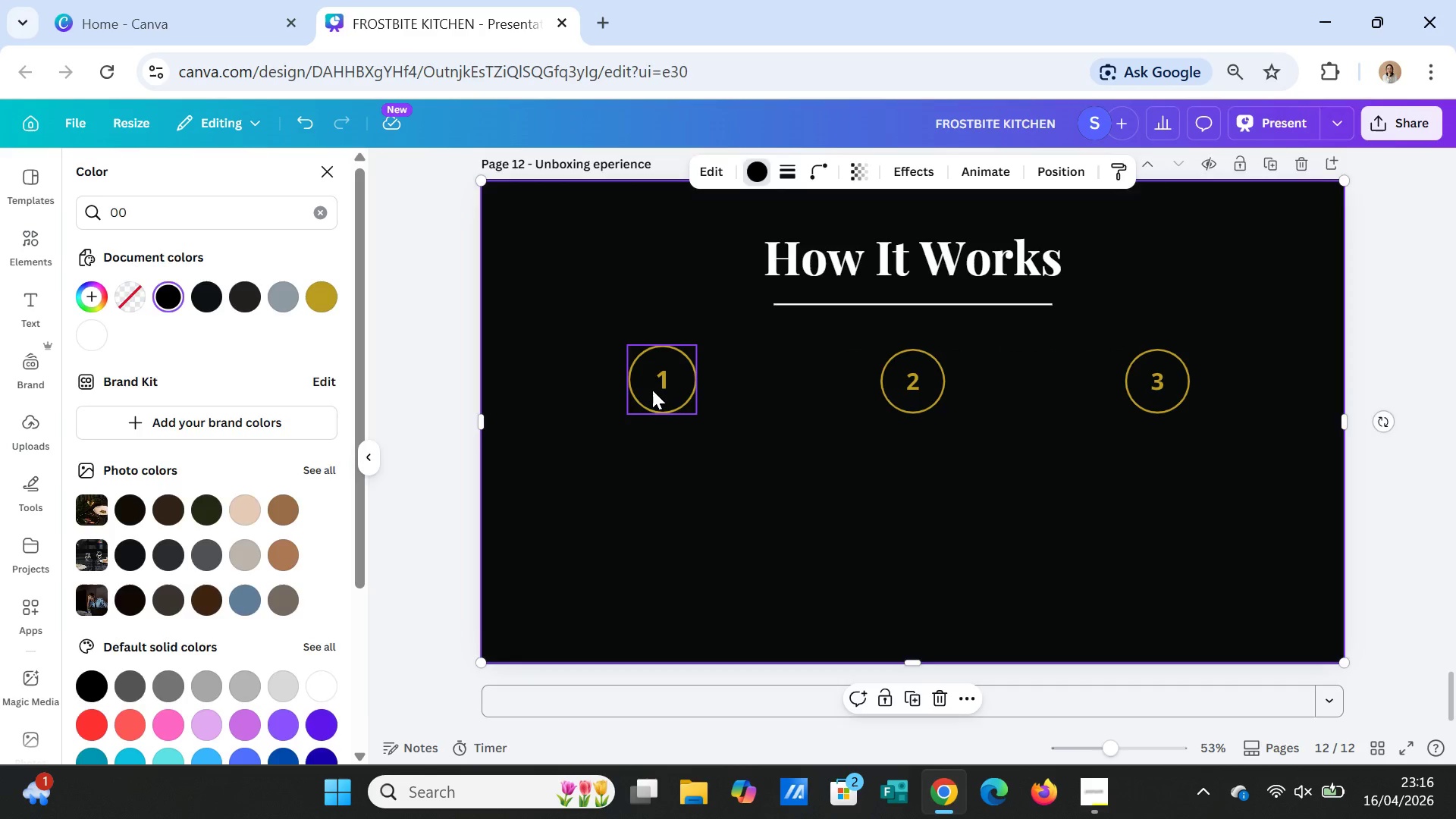 
left_click_drag(start_coordinate=[652, 390], to_coordinate=[648, 392])
 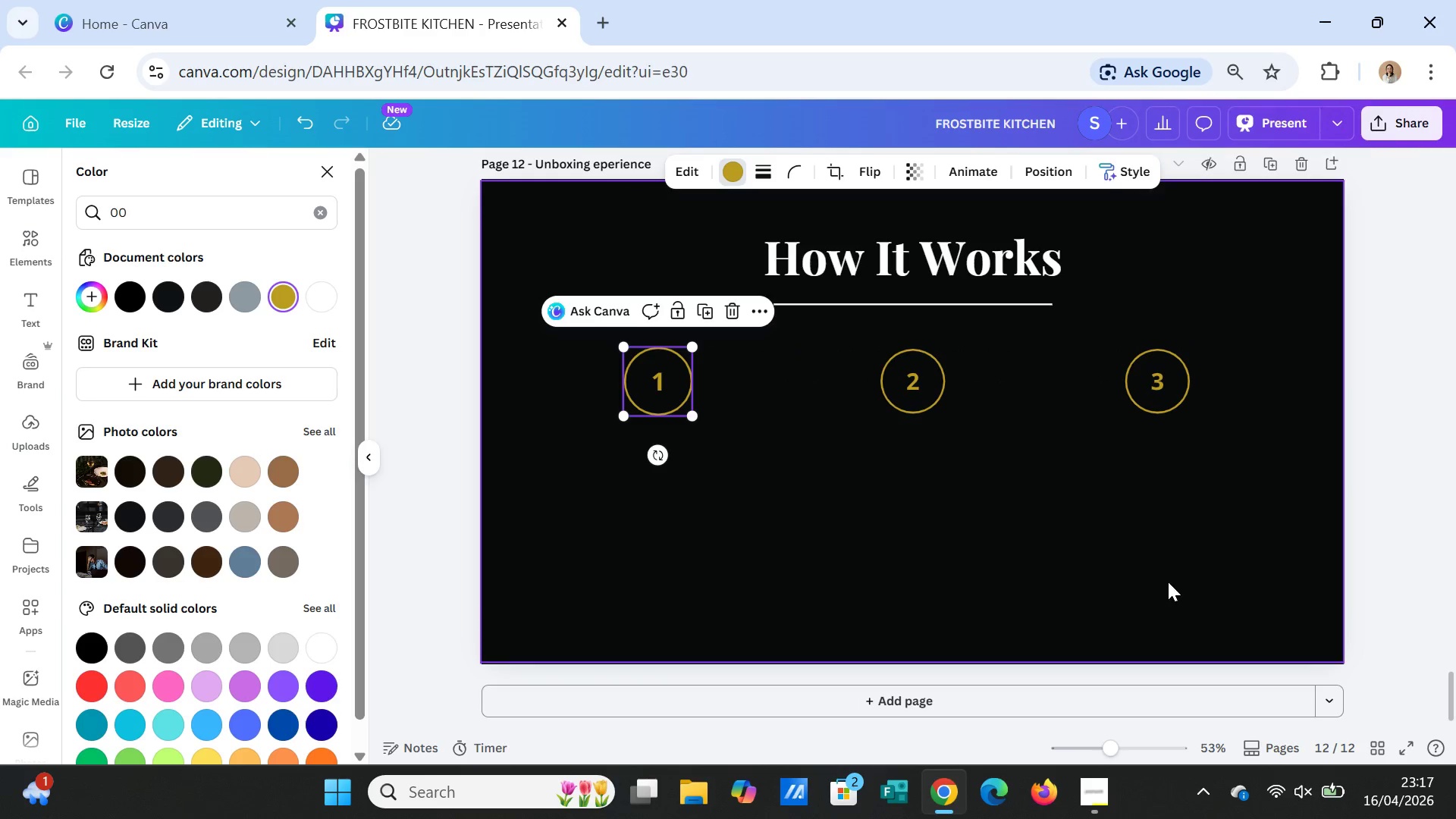 
left_click([1168, 582])
 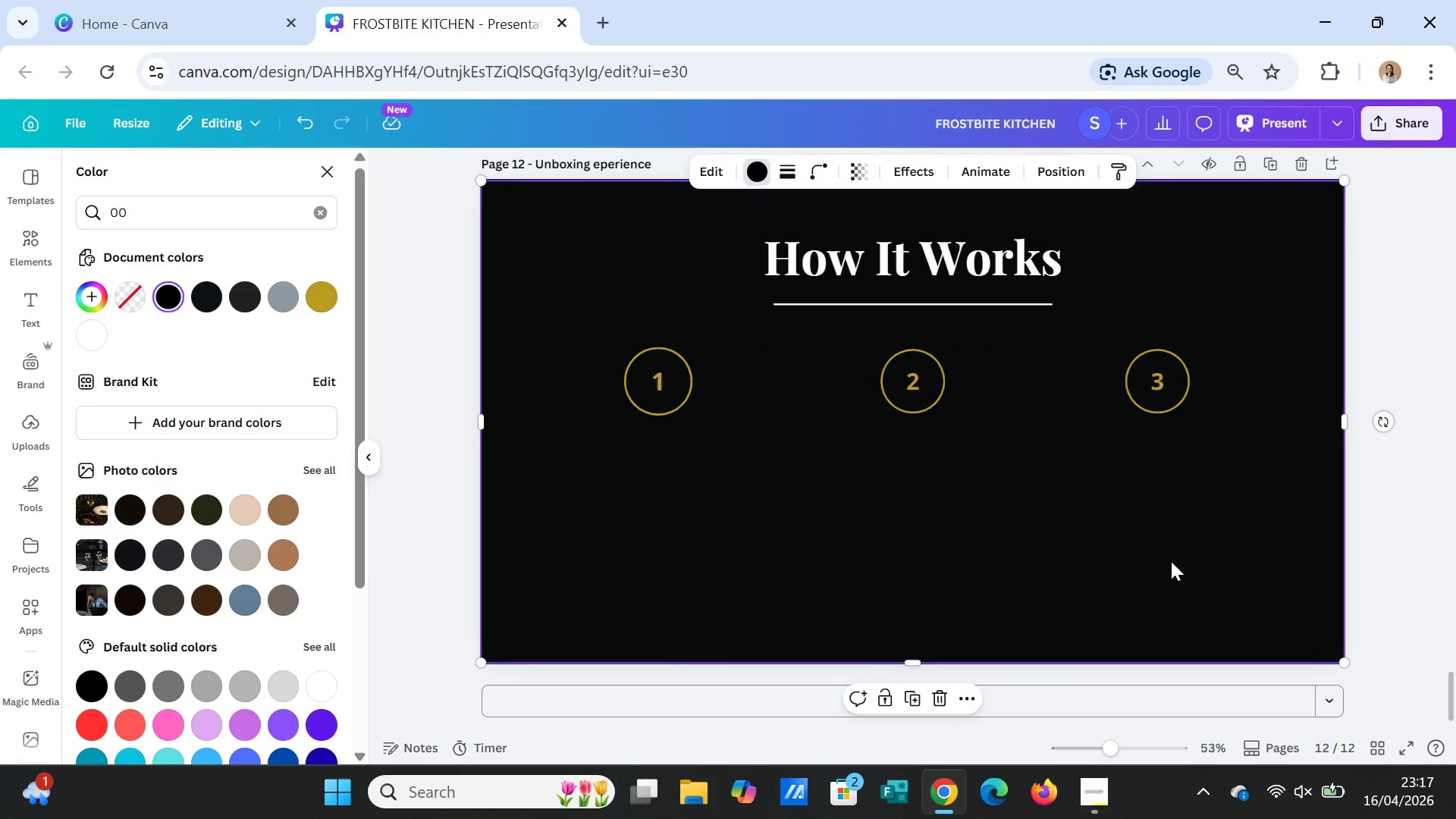 
left_click([1171, 561])
 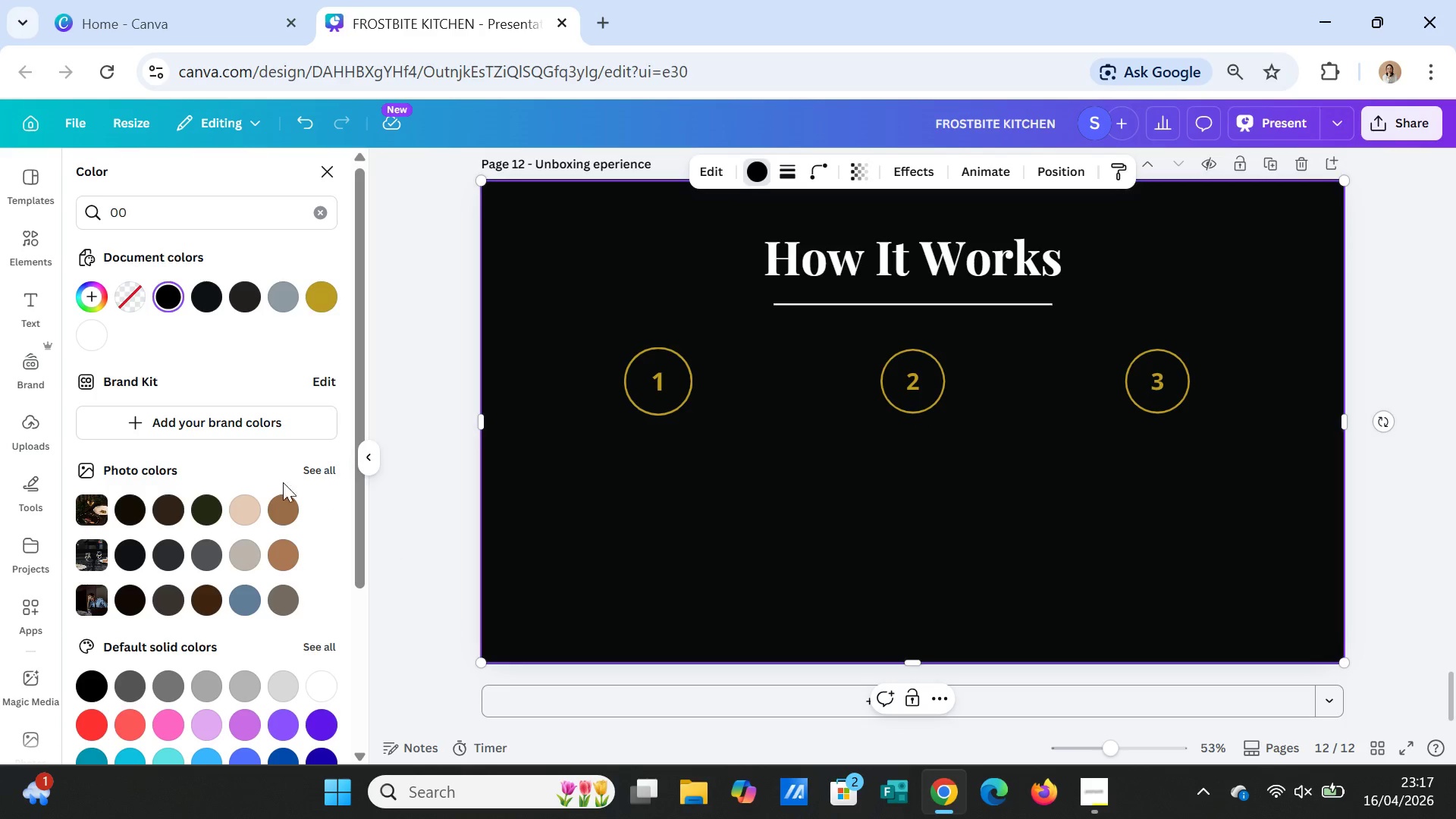 
left_click([28, 299])
 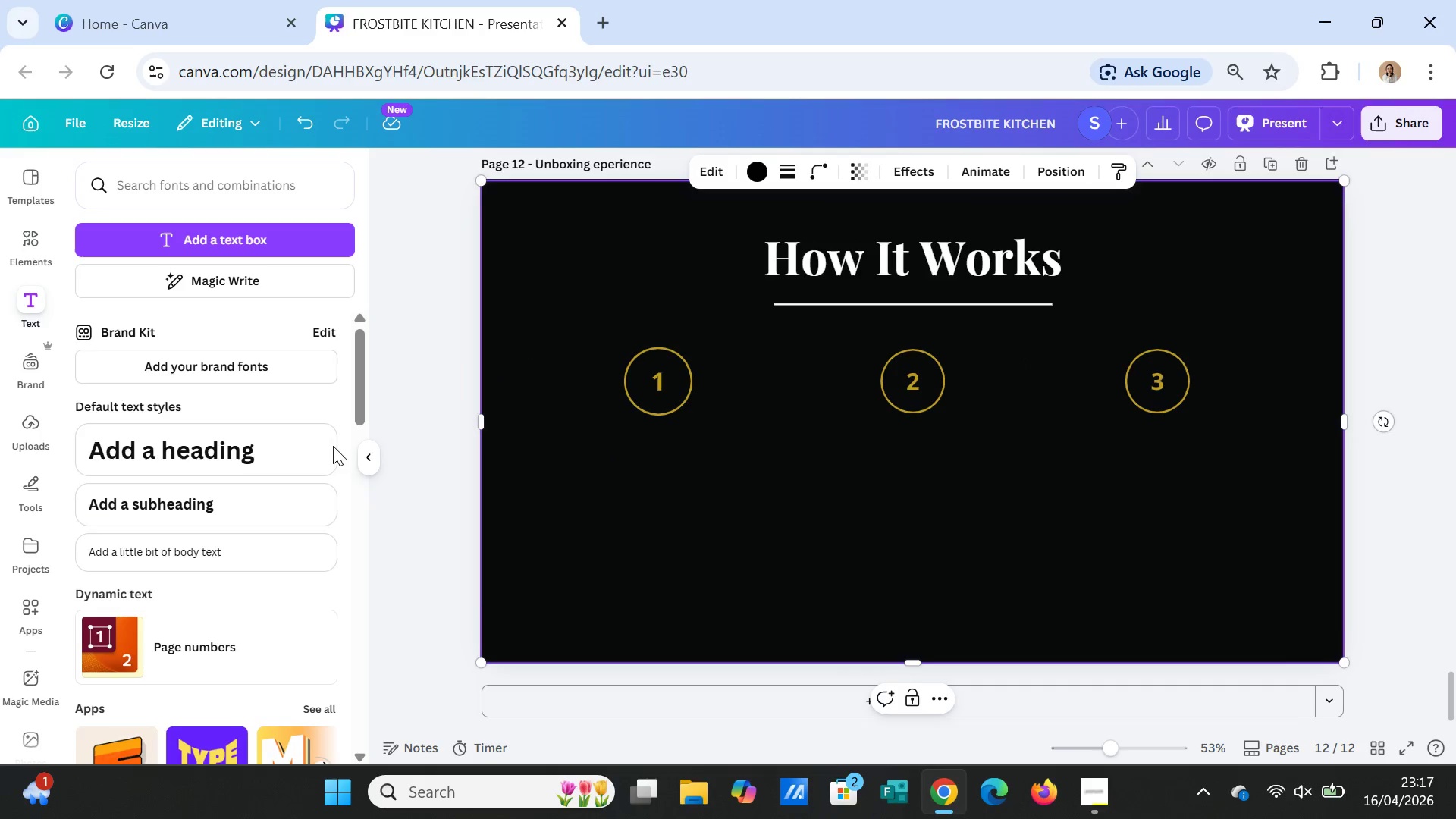 
left_click([213, 450])
 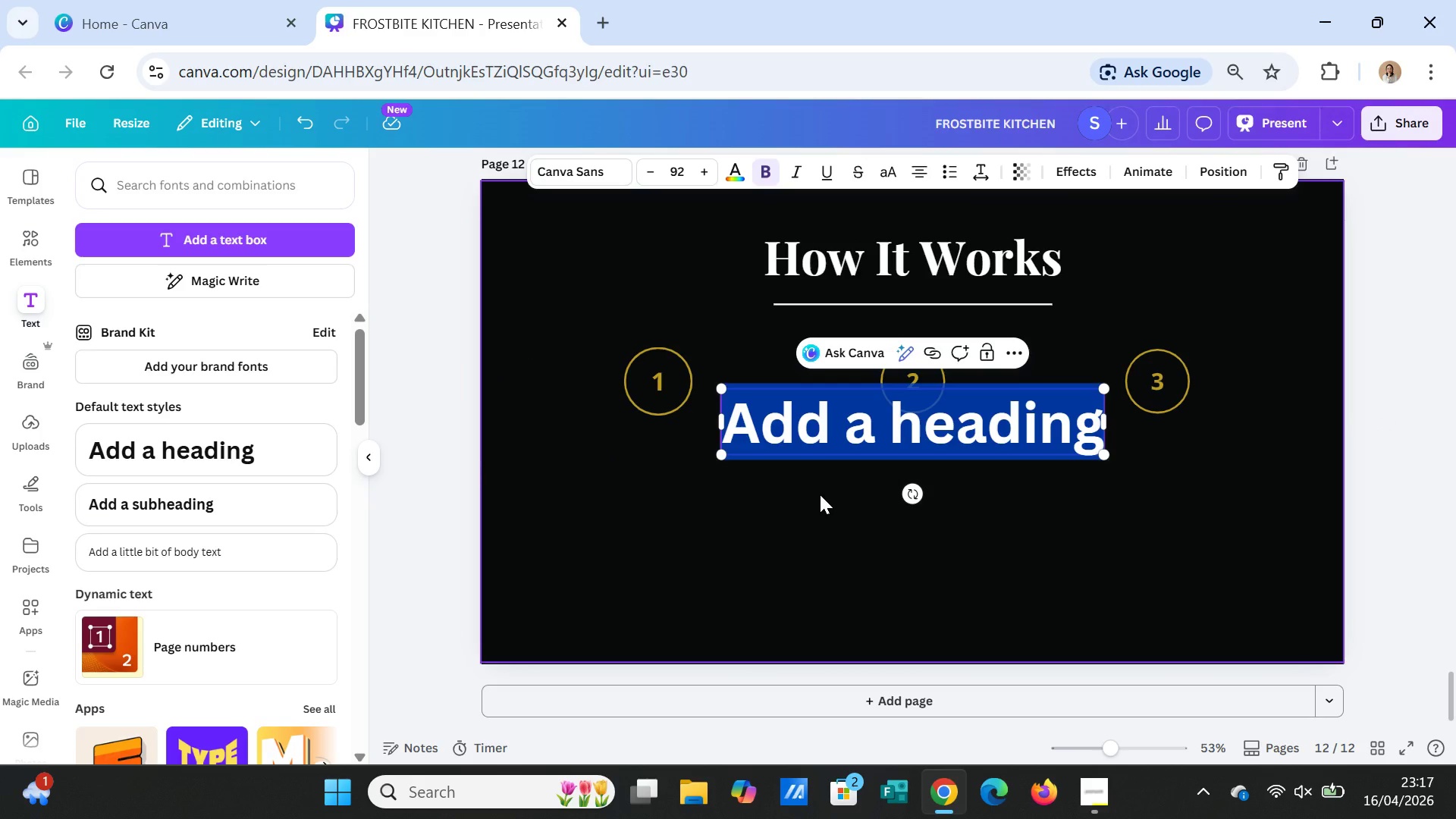 
type(SELECTY)
key(Backspace)
 